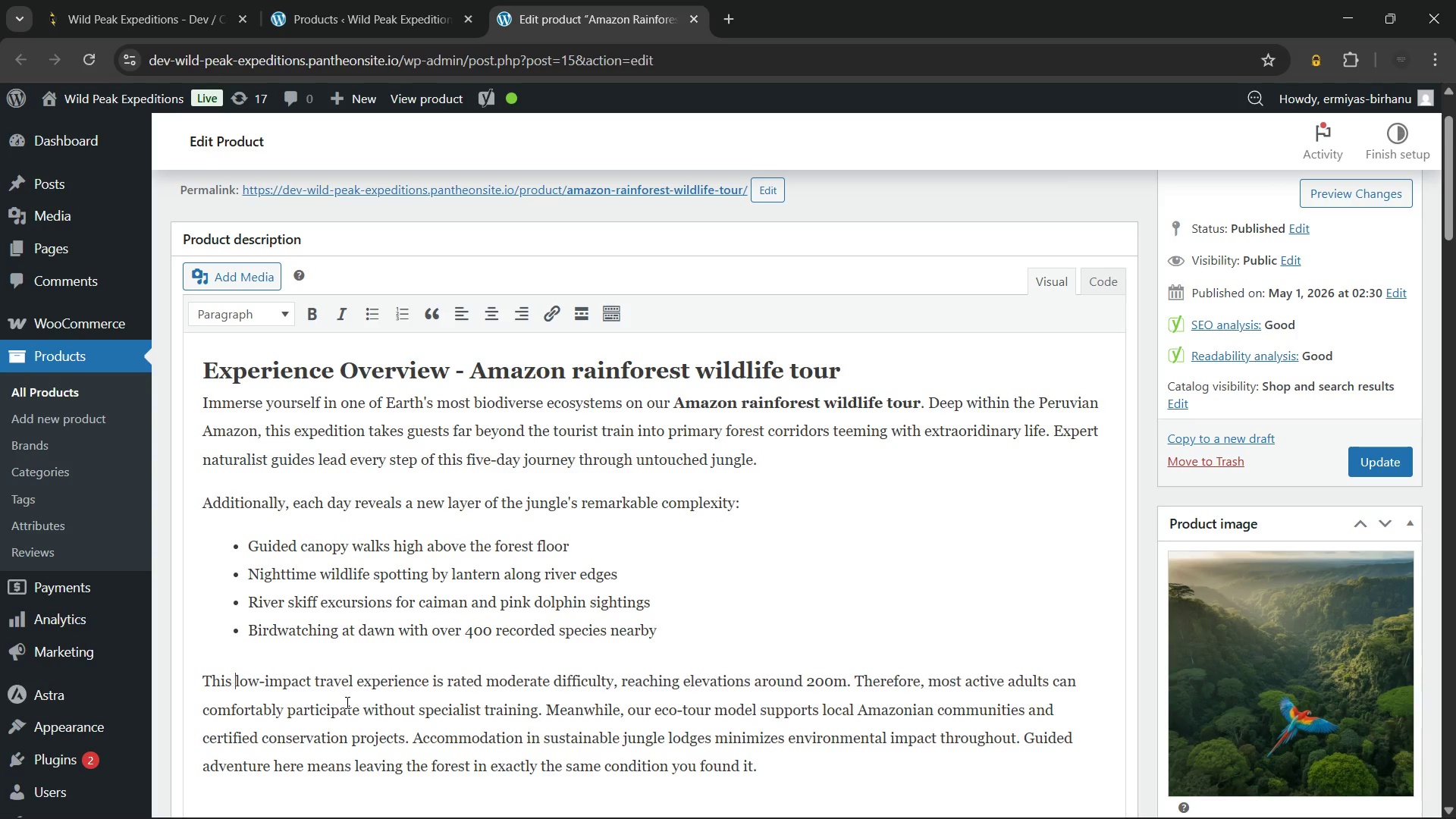 
key(Space)
 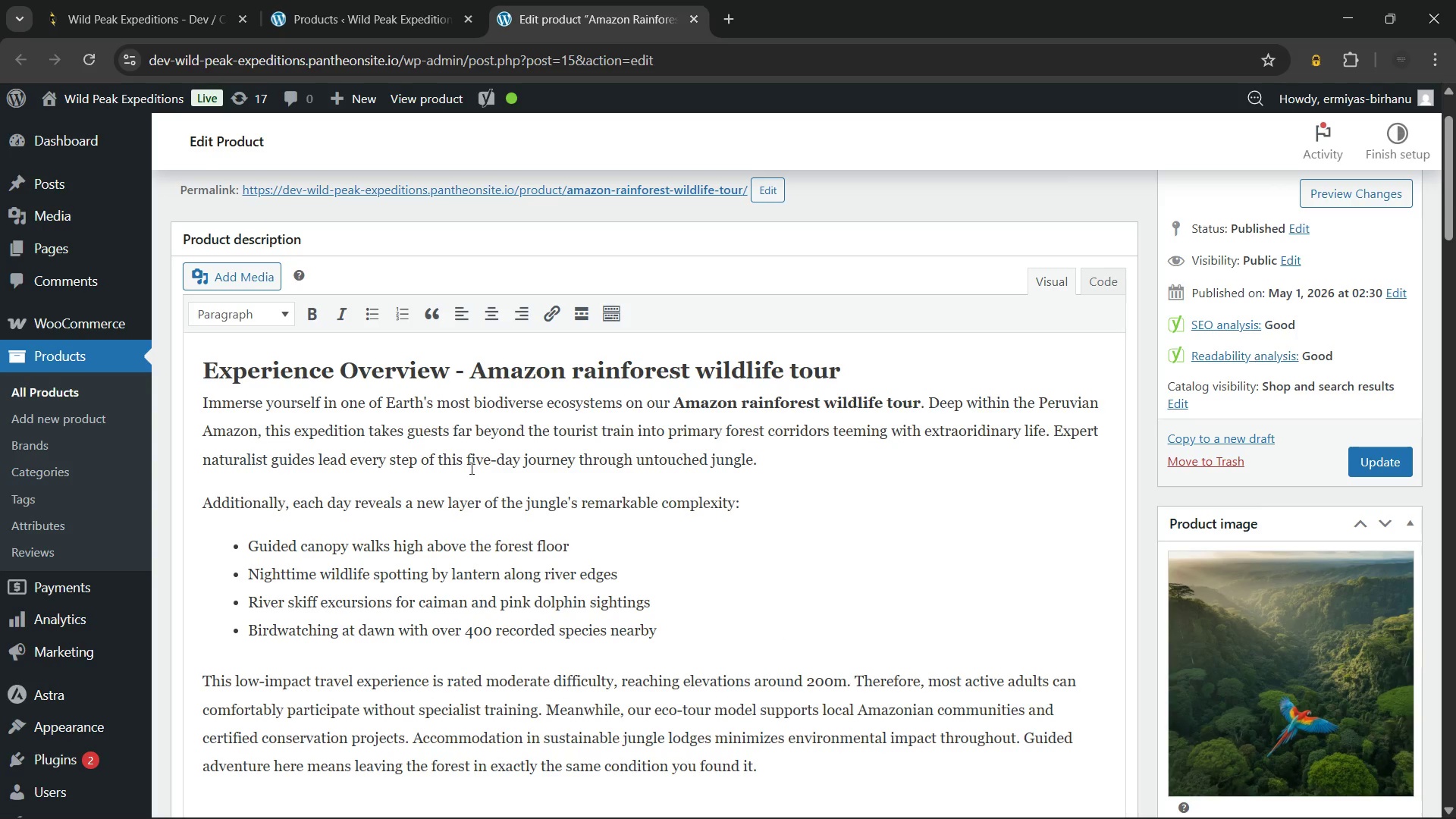 
left_click([804, 460])
 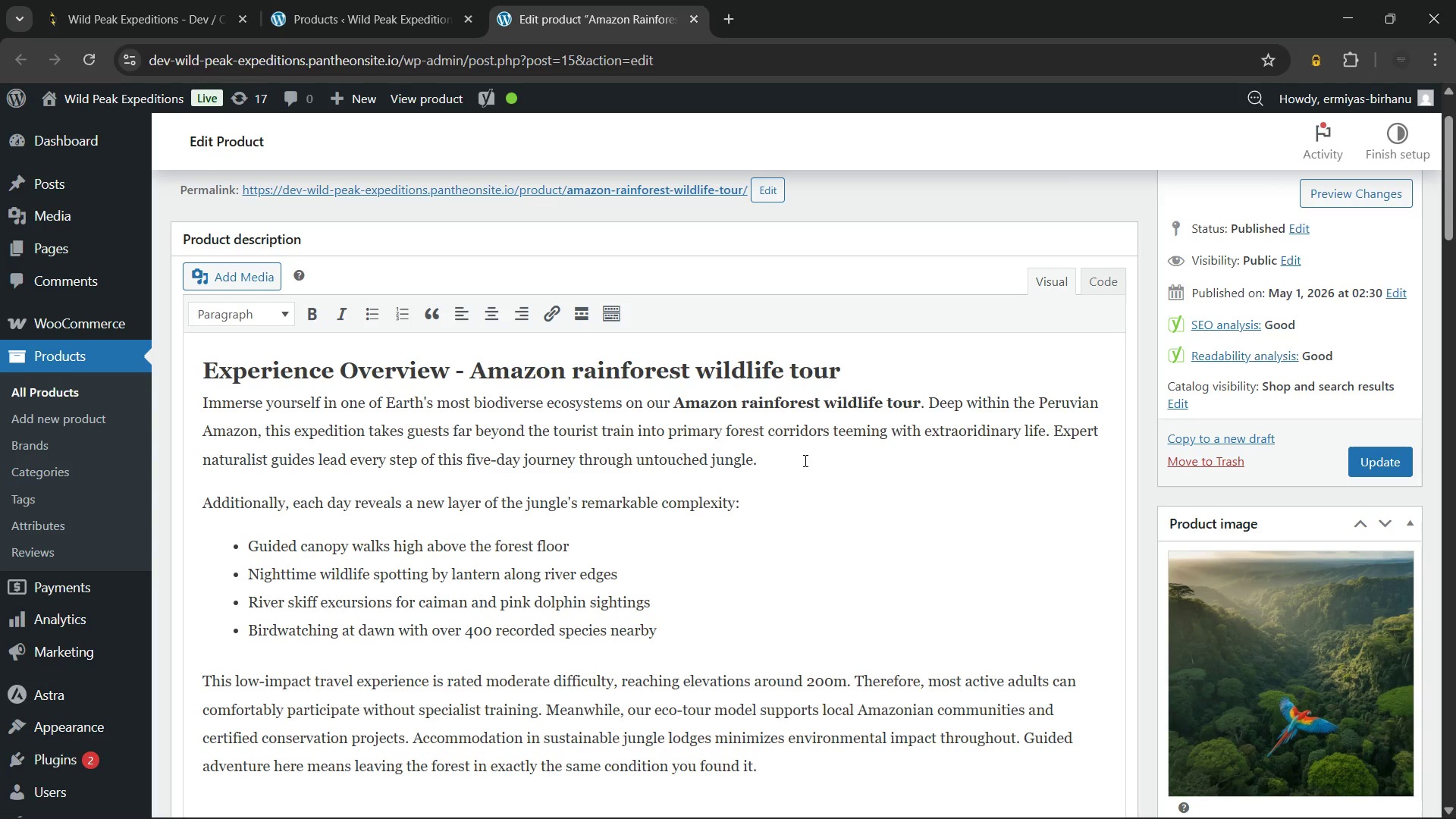 
key(Enter)
 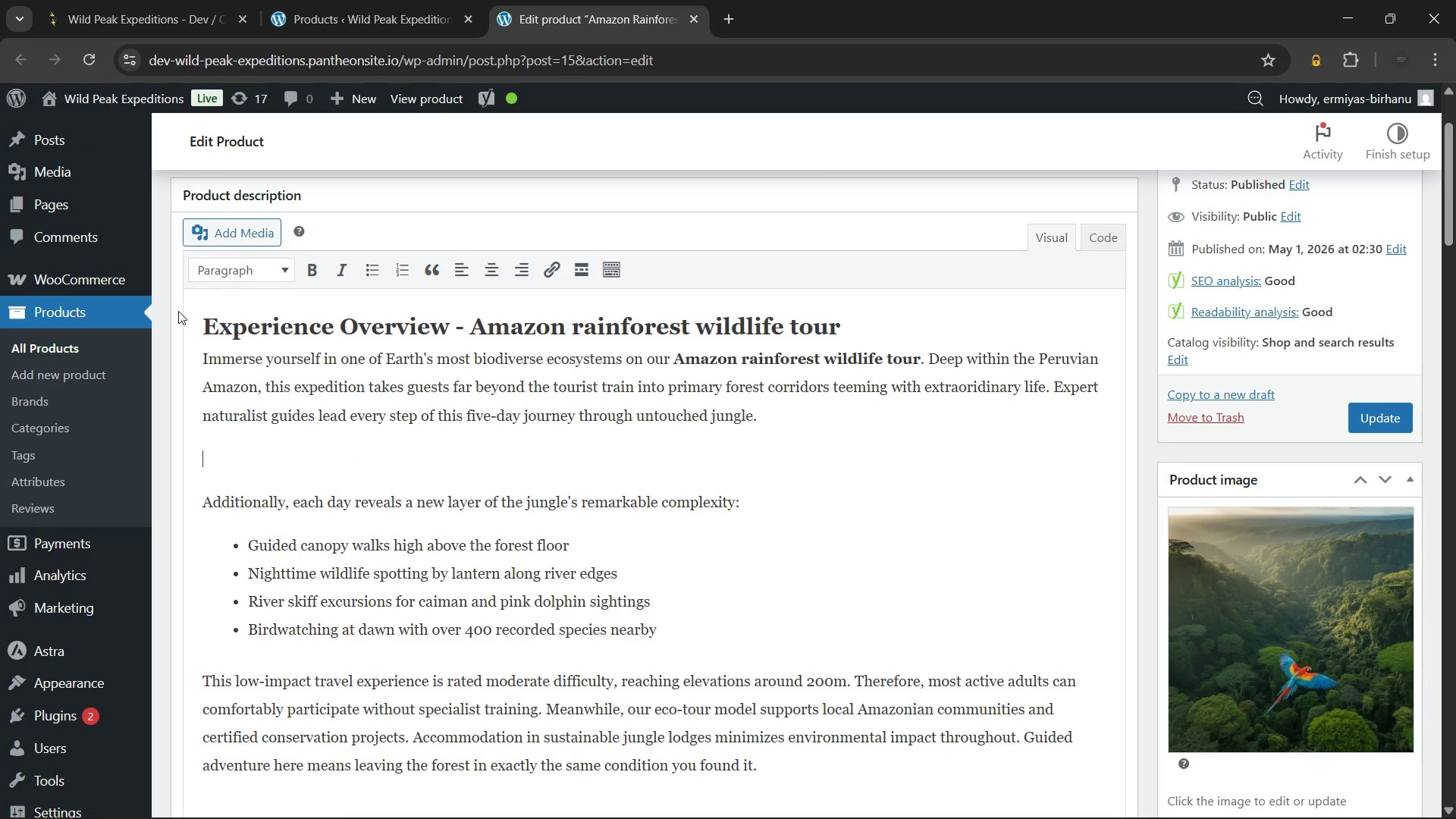 
left_click([247, 270])
 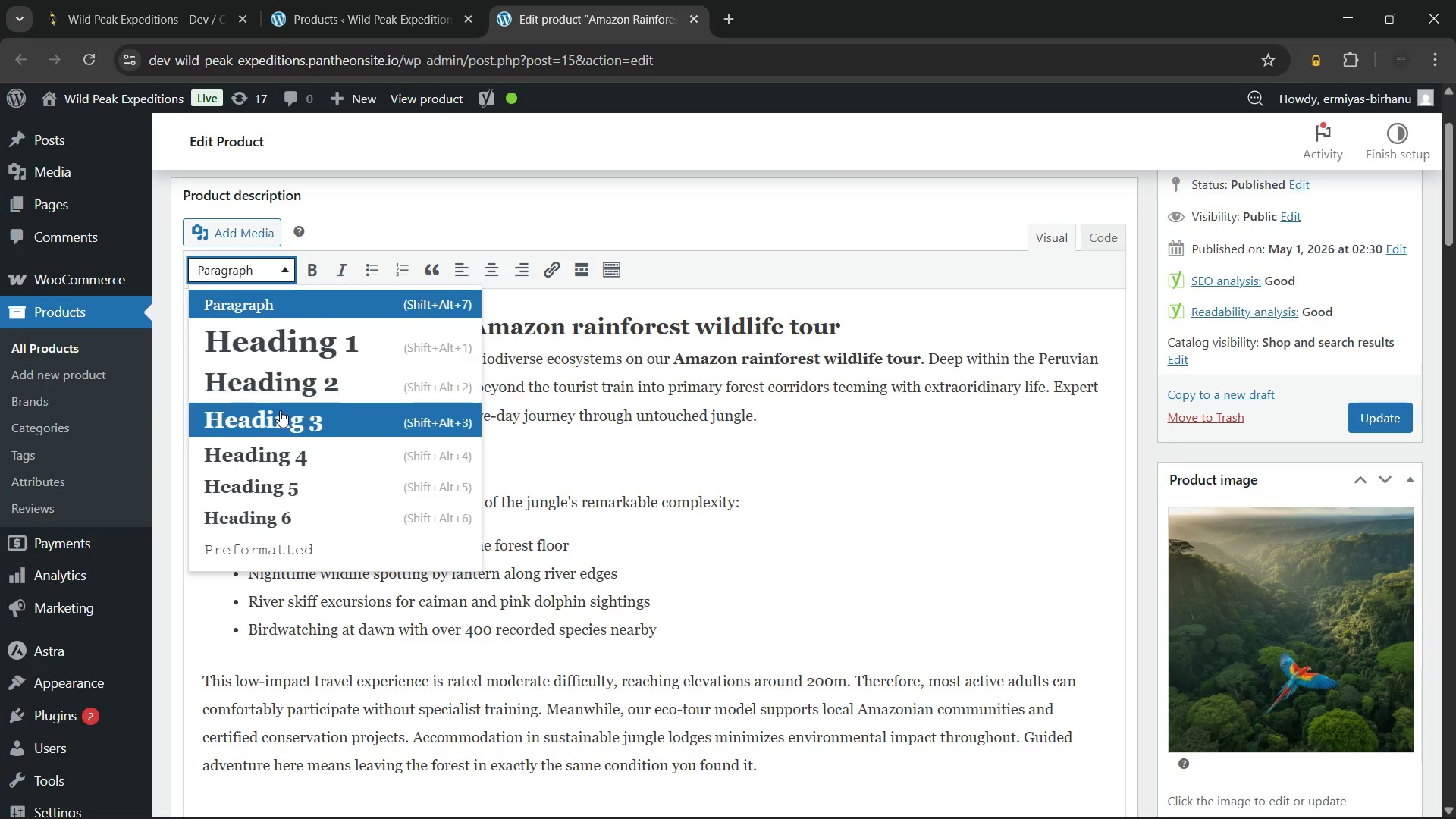 
left_click([281, 413])
 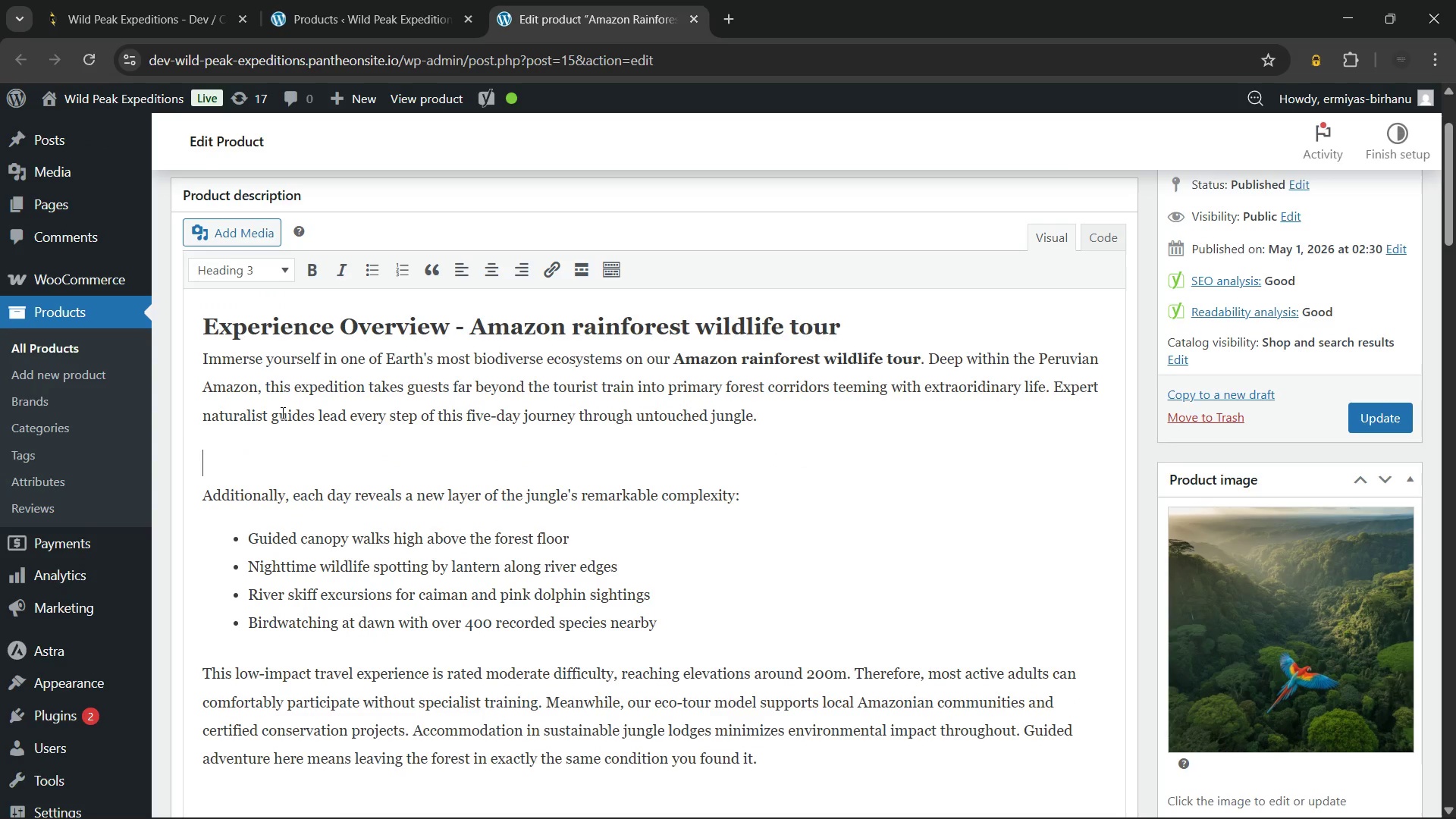 
type(What You'')
key(Backspace)
type(ll Experience)
 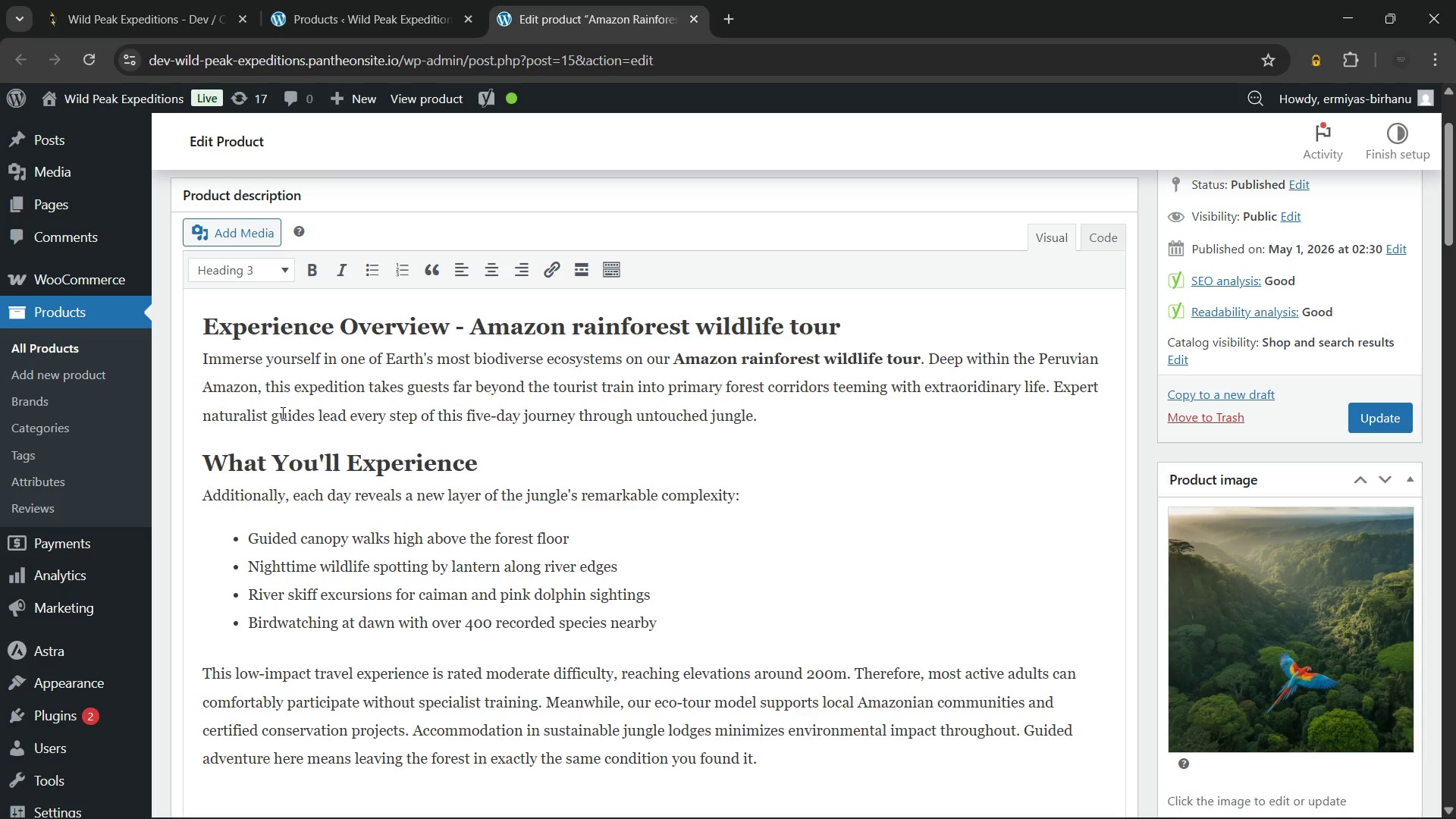 
left_click([698, 629])
 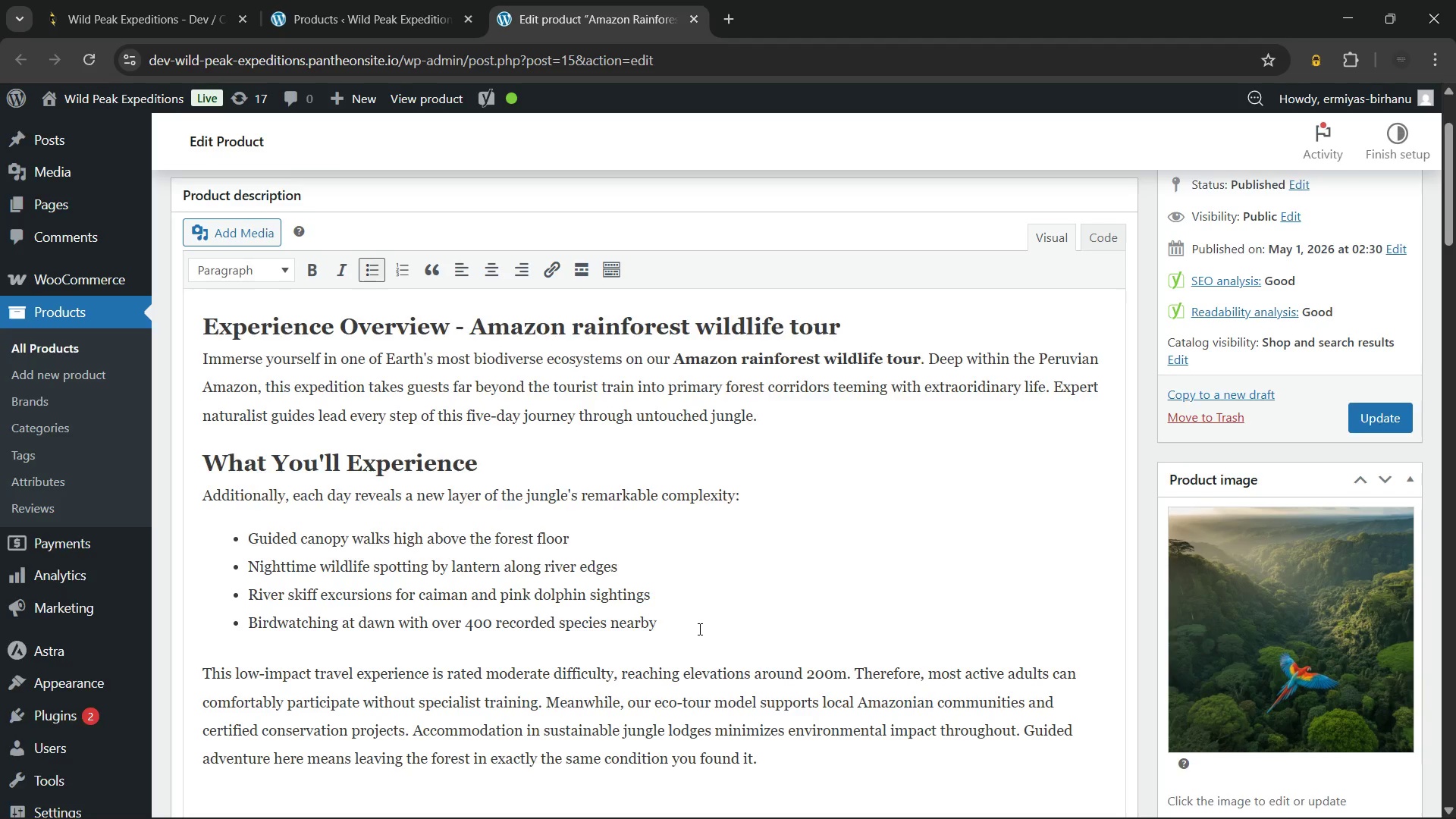 
key(Enter)
 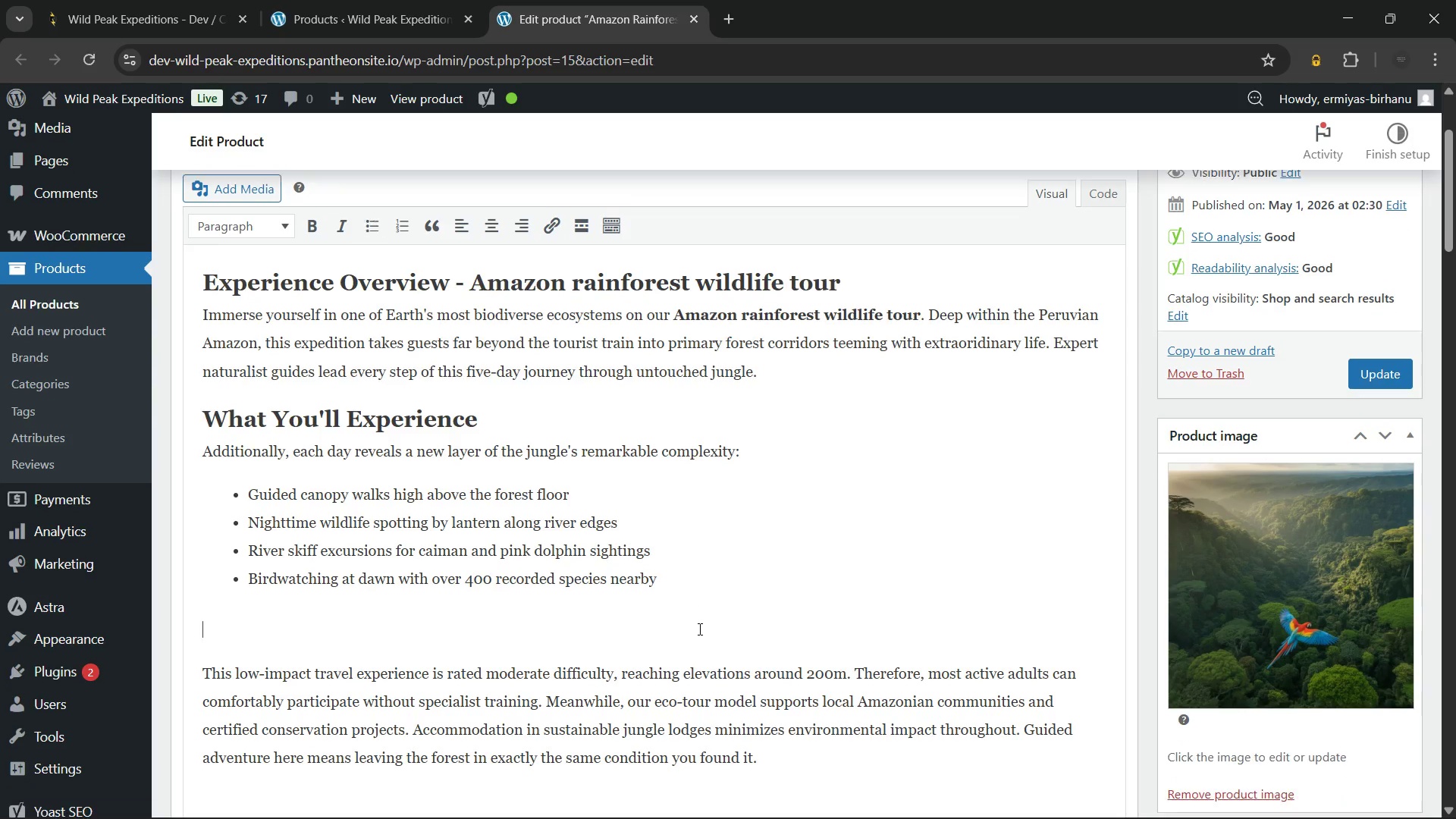 
key(Enter)
 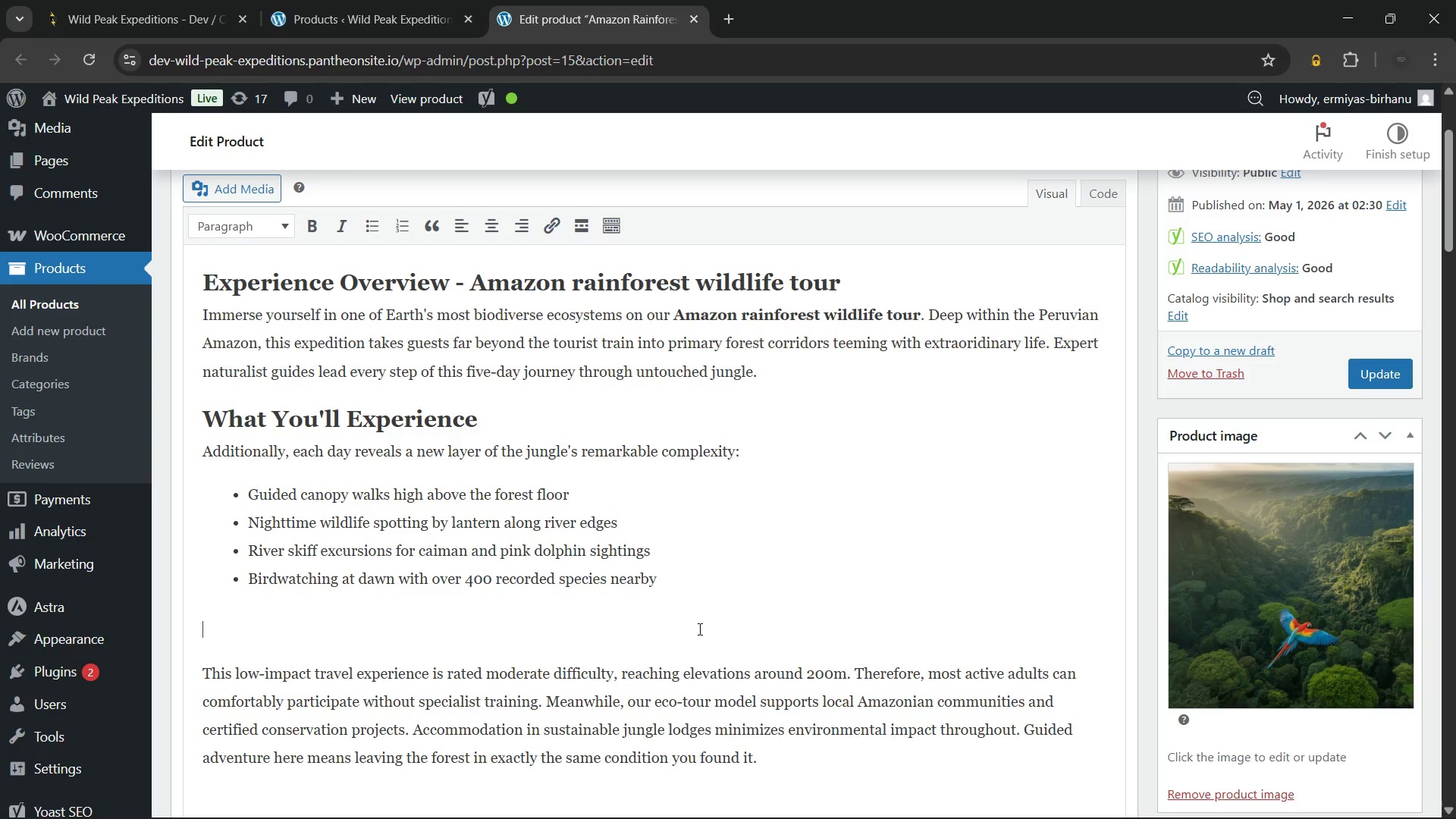 
hold_key(key=ShiftLeft, duration=0.58)
 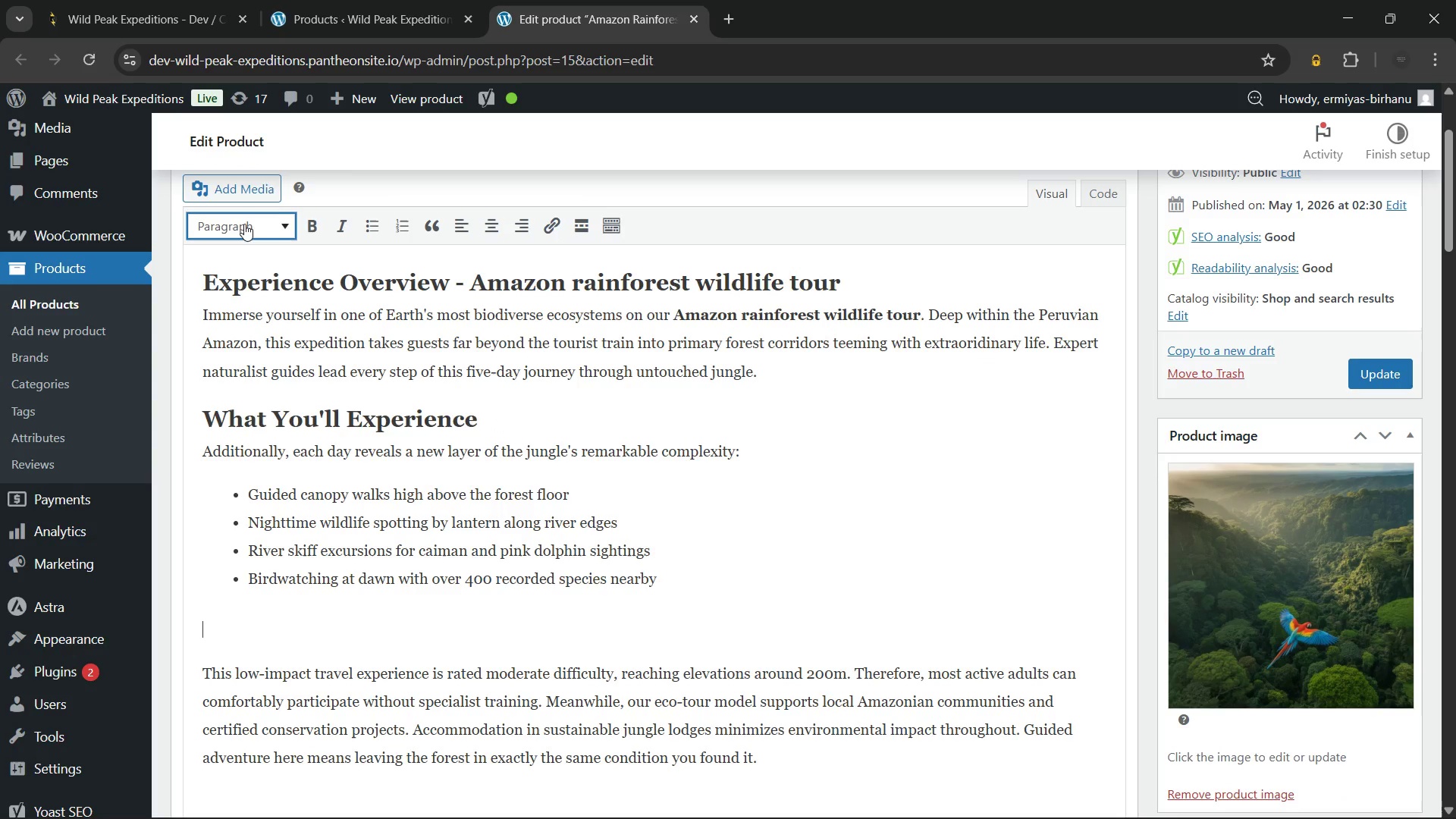 
left_click([245, 222])
 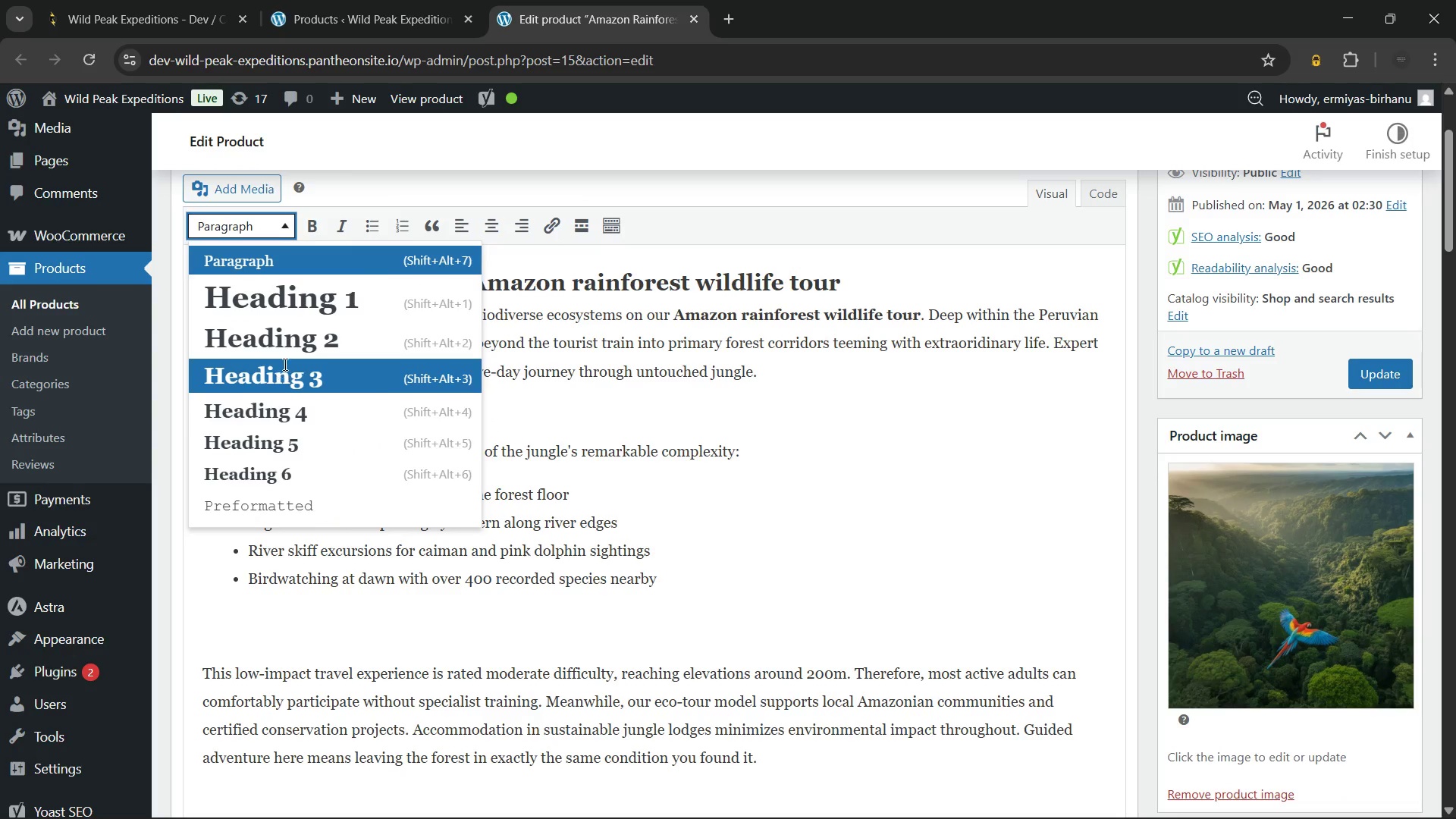 
type(Requirements, Safety)
 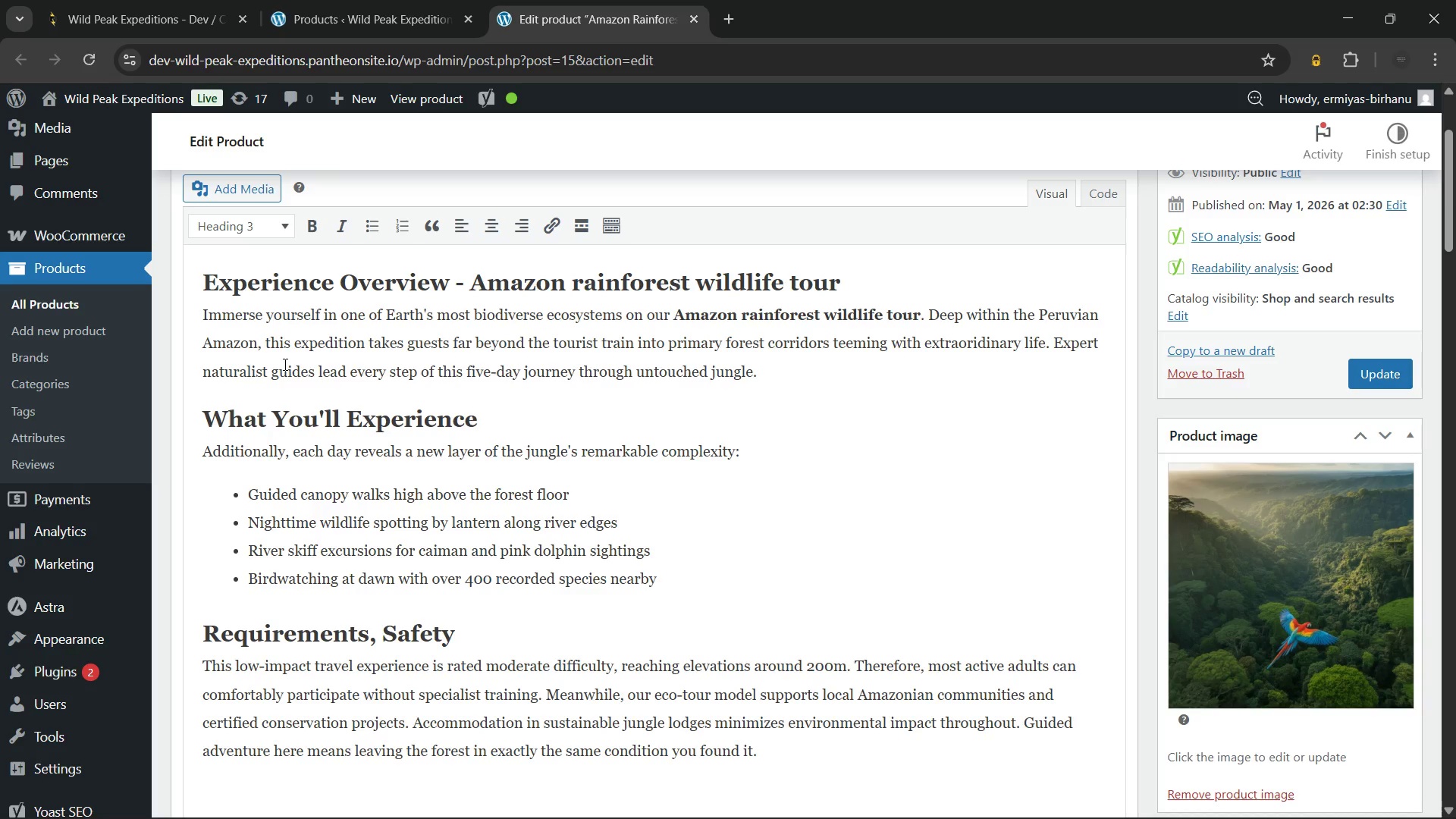 
wait(11.86)
 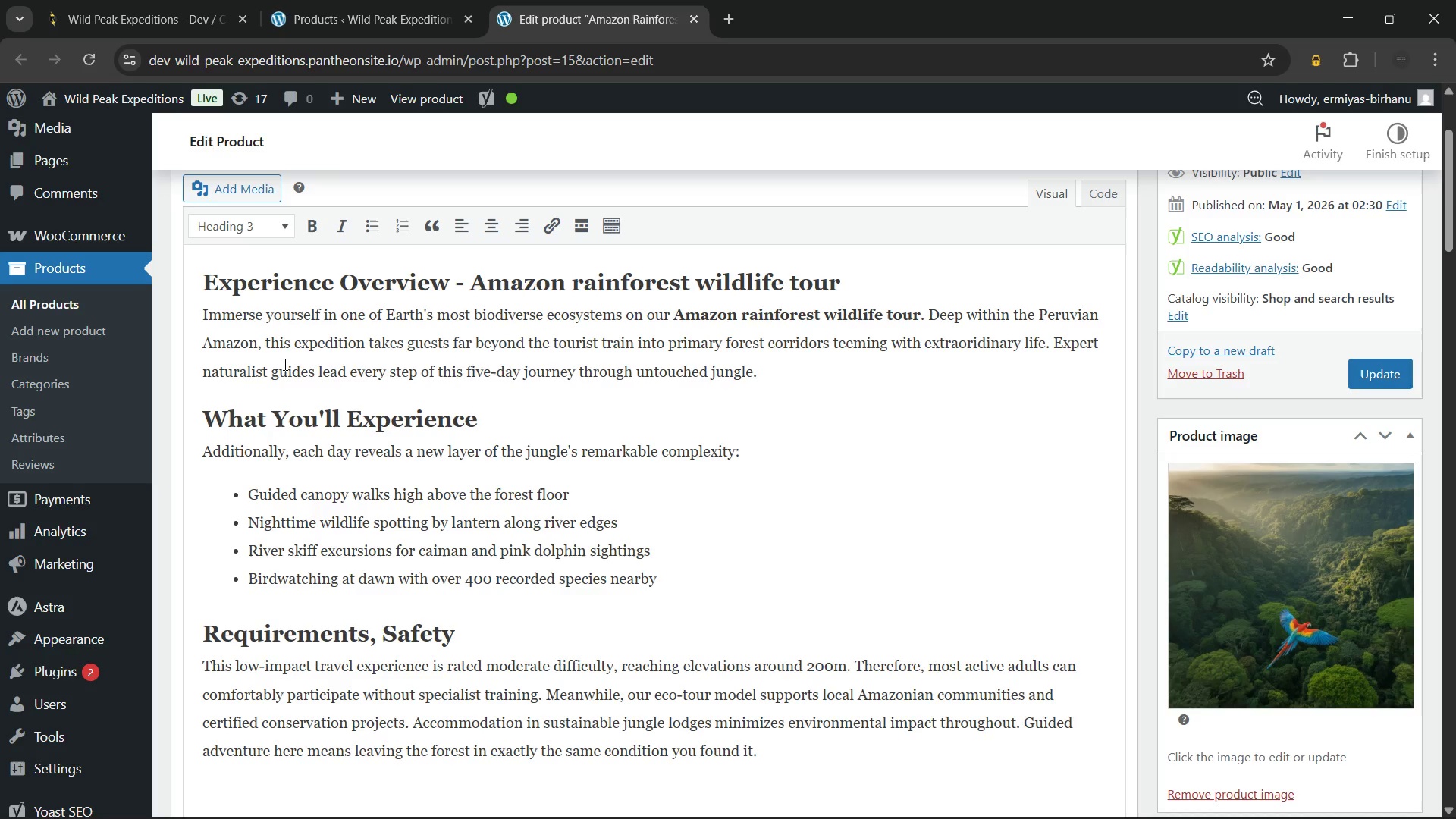 
type( & Sustainabiliy)
key(Backspace)
type(ty)
 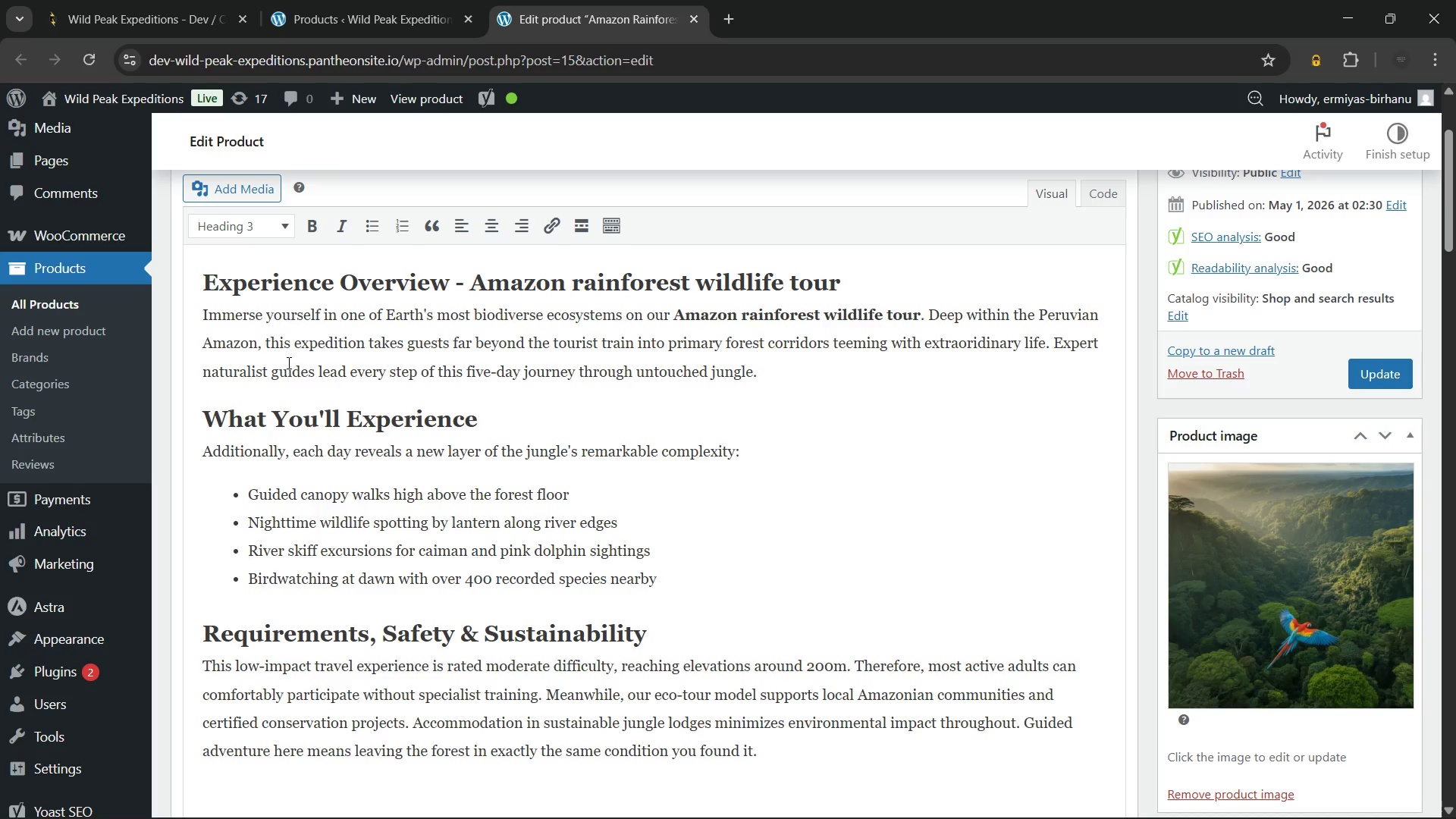 
scroll: coordinate [308, 296], scroll_direction: down, amount: 2.0
 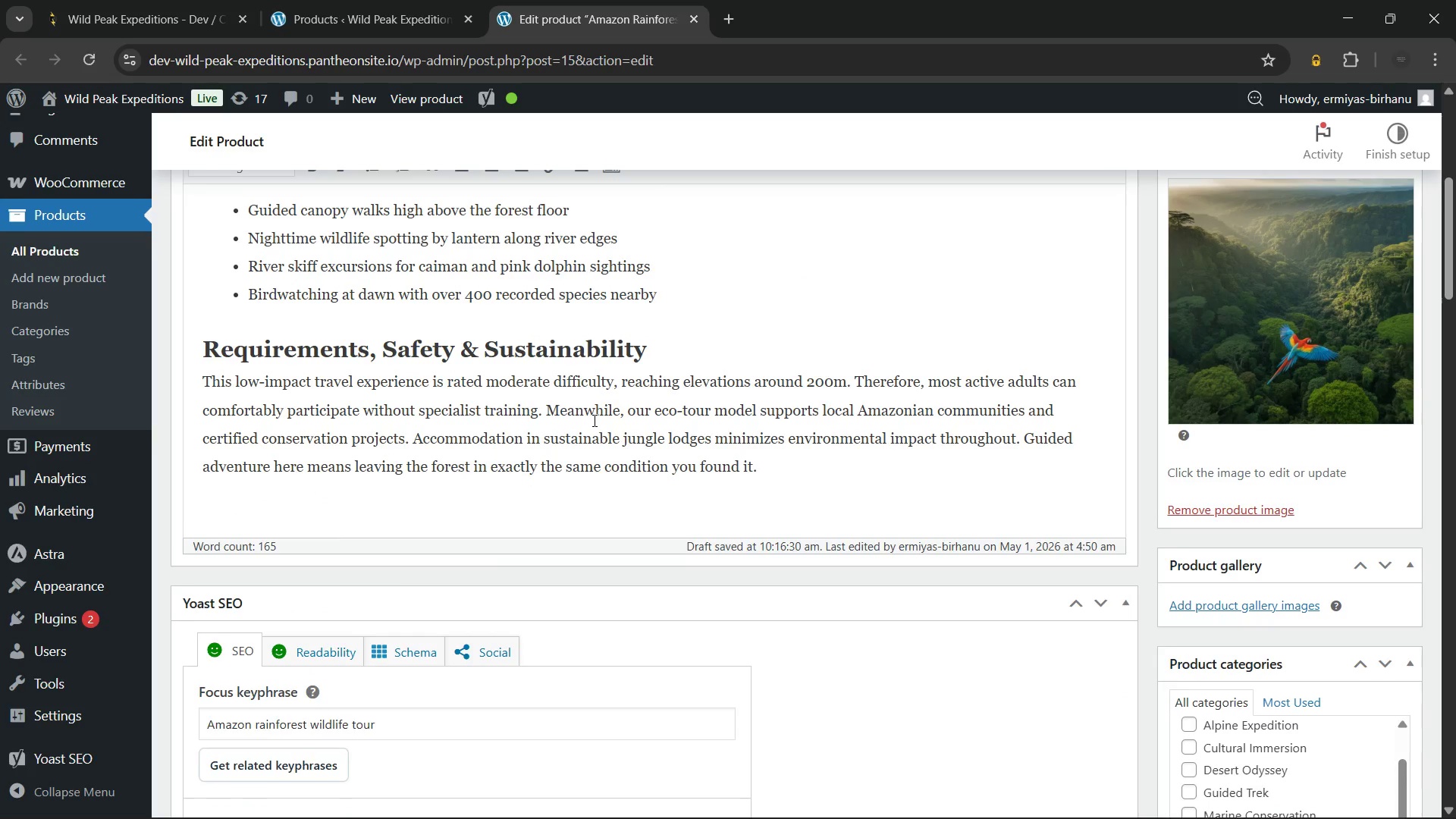 
scroll: coordinate [593, 420], scroll_direction: up, amount: 1.0
 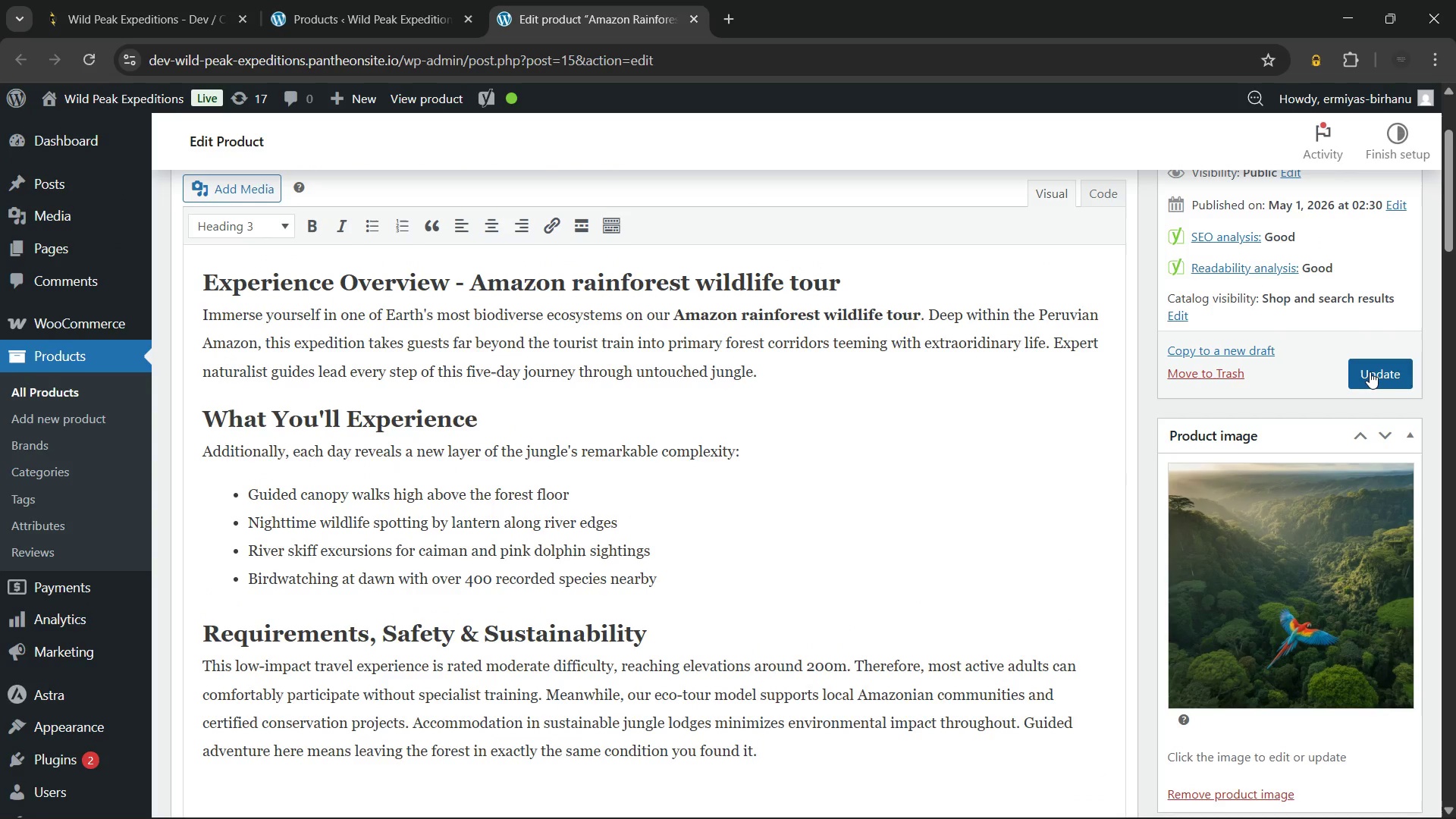 
left_click([1370, 372])
 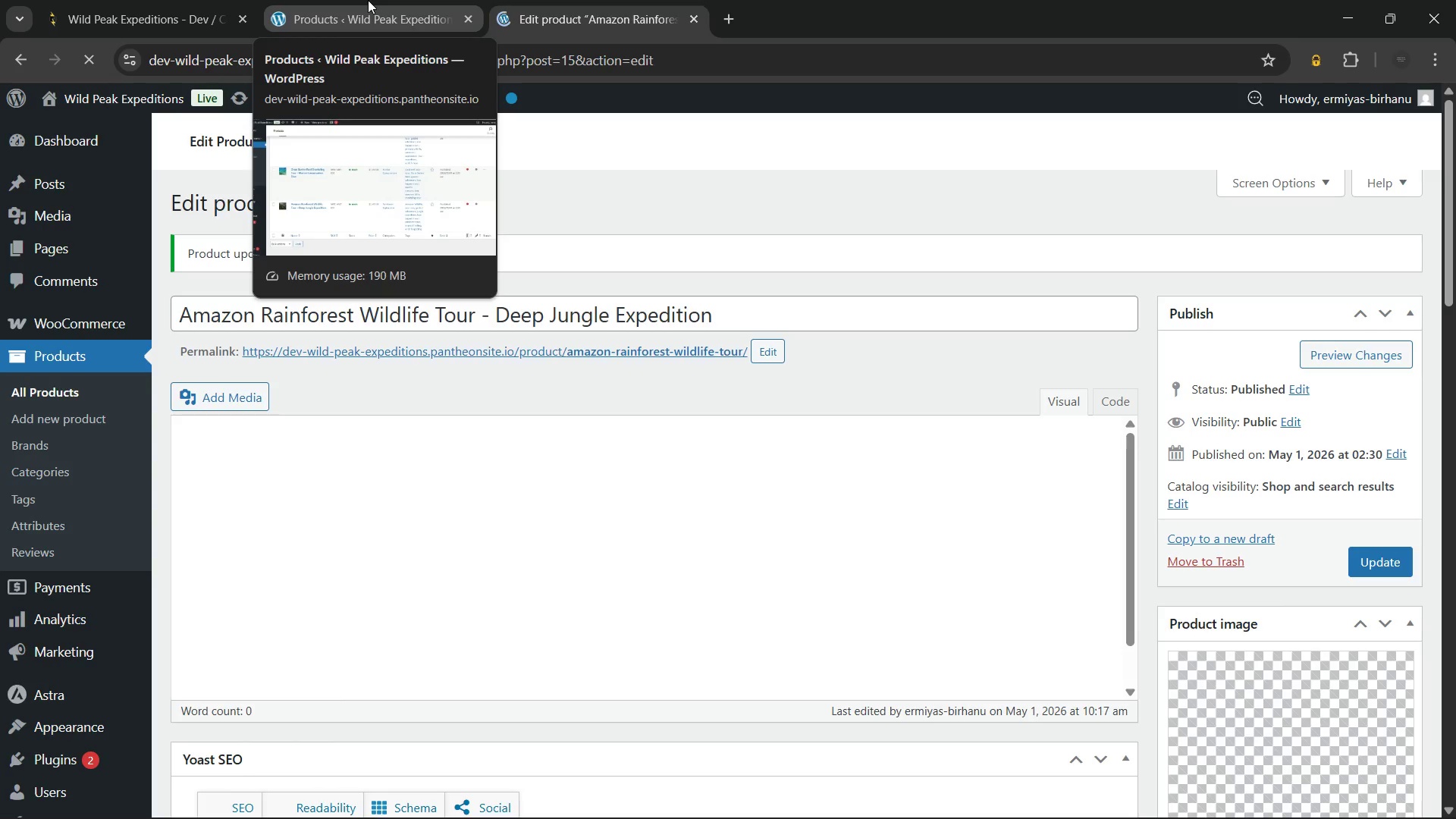 
wait(9.89)
 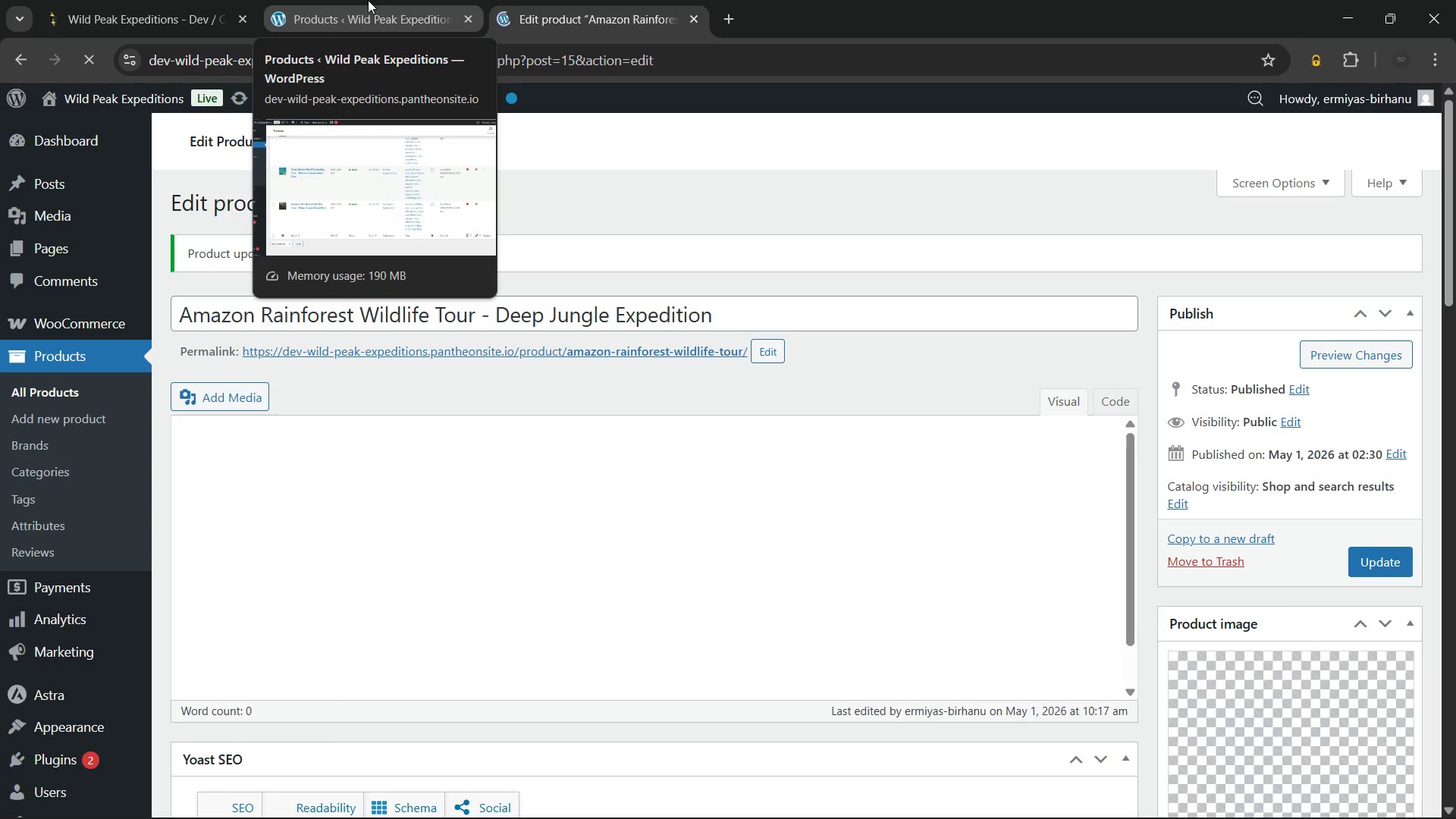 
left_click([380, 6])
 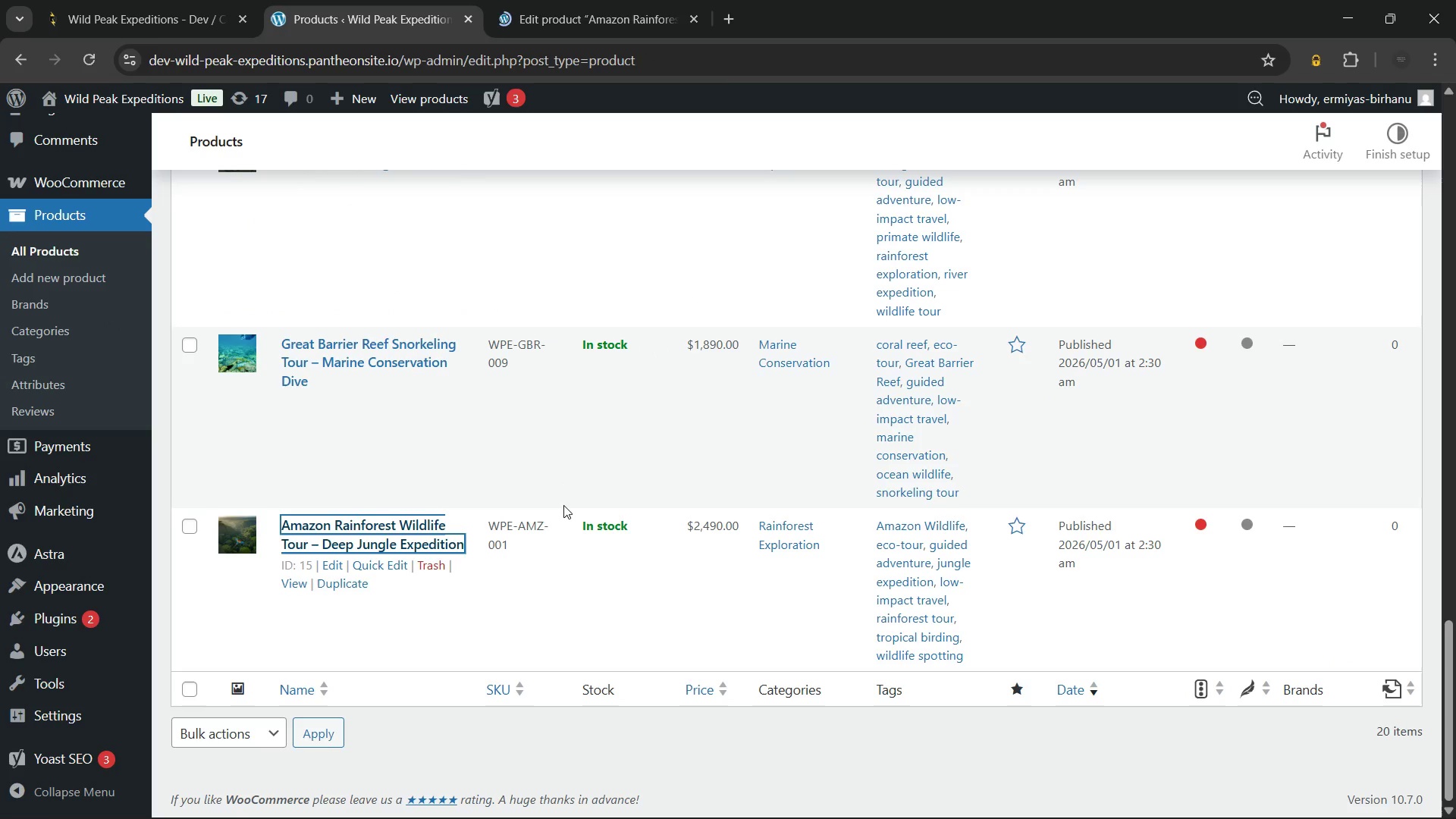 
scroll: coordinate [557, 489], scroll_direction: up, amount: 3.0
 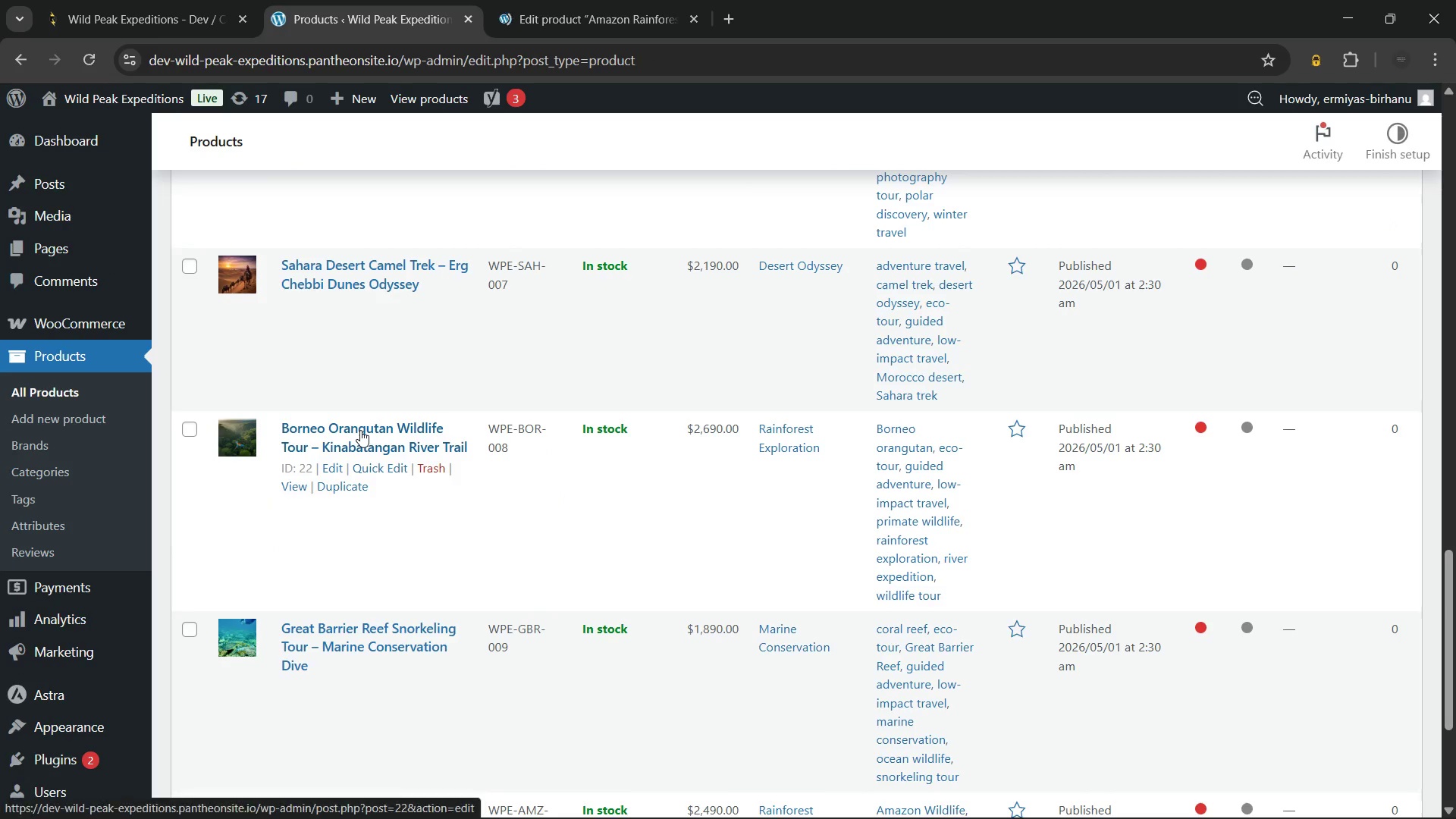 
hold_key(key=ControlLeft, duration=0.89)
left_click([360, 430])
 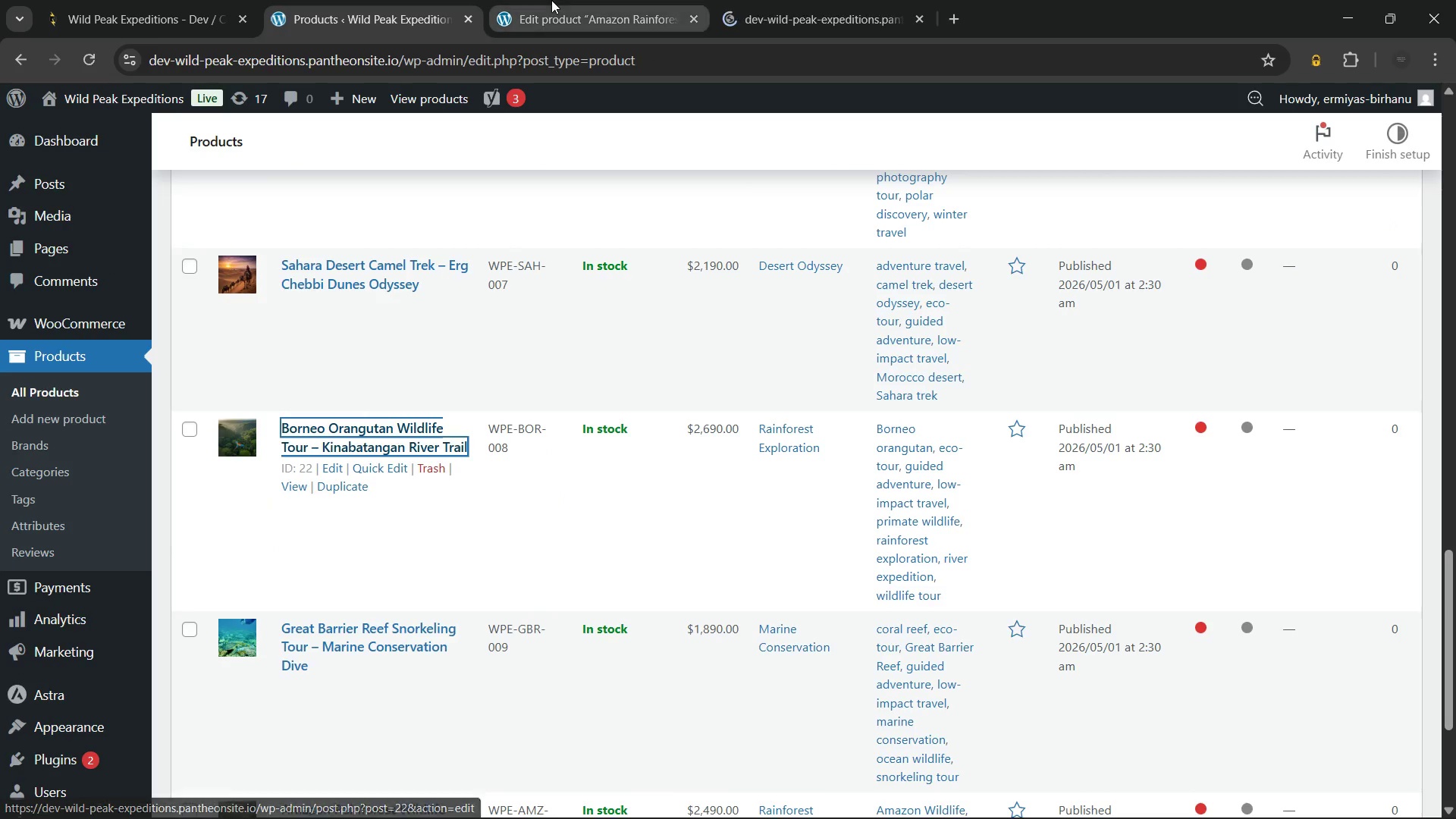 
left_click([551, 0])
 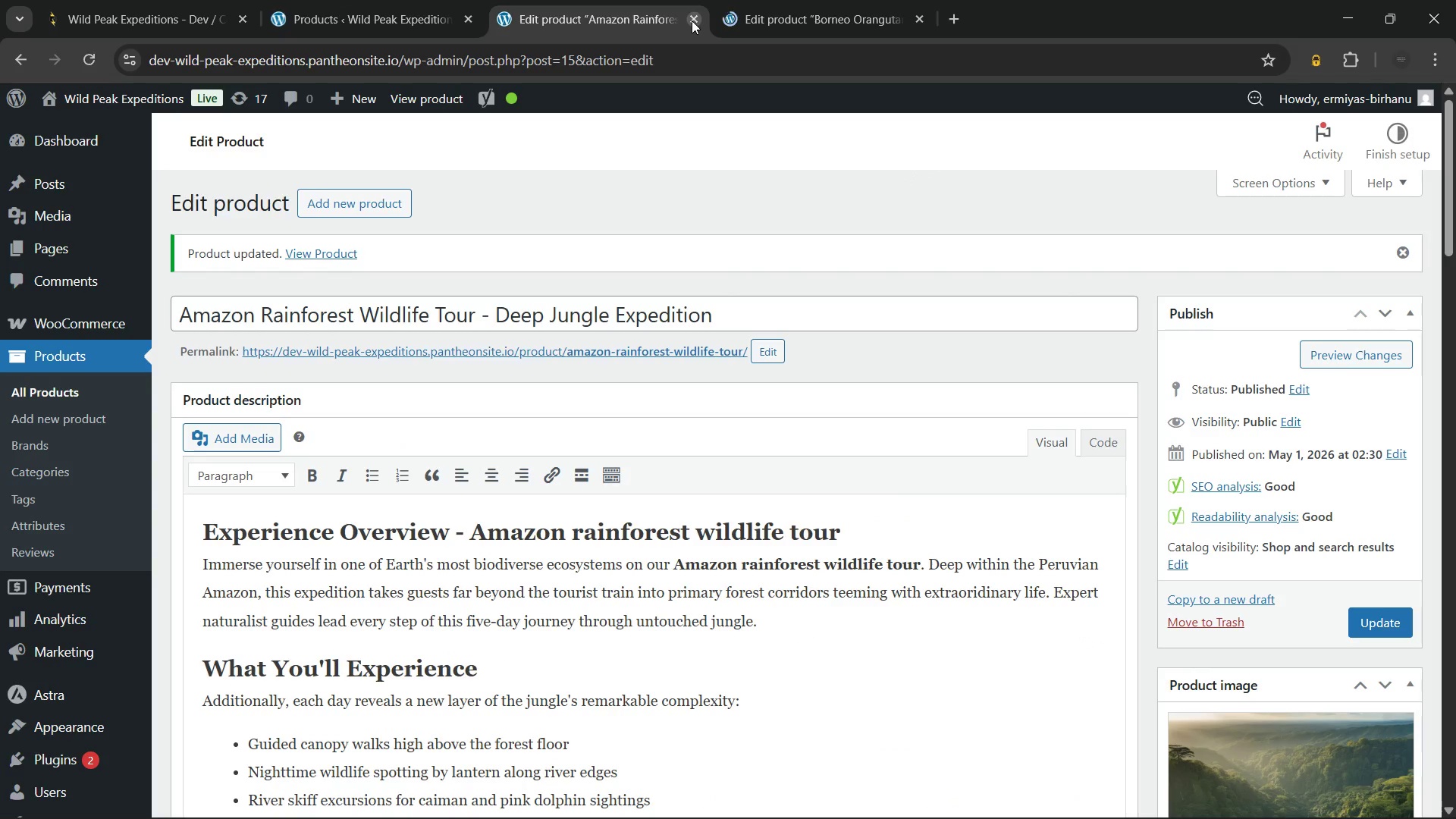 
left_click([692, 20])
 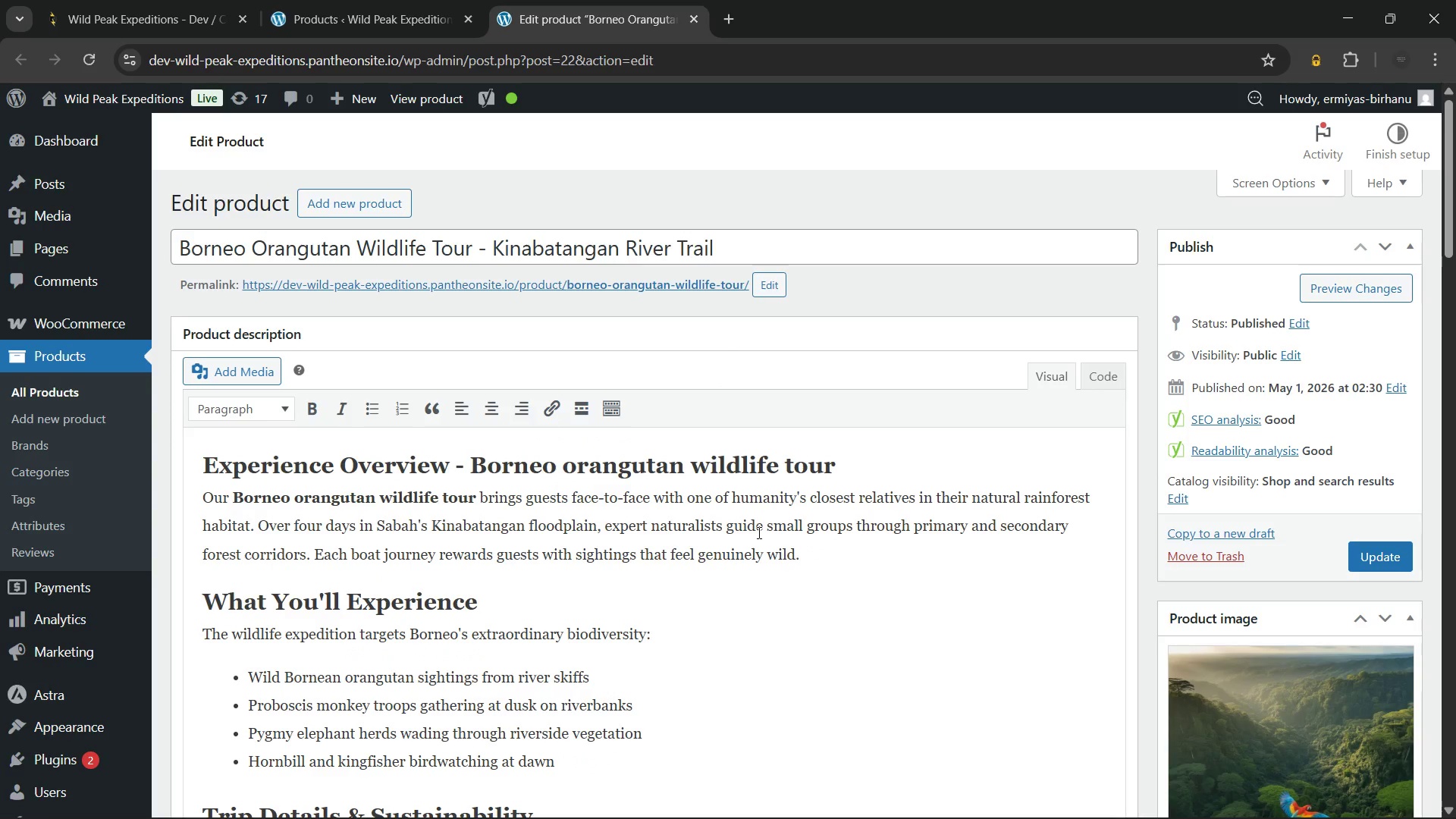 
wait(17.03)
 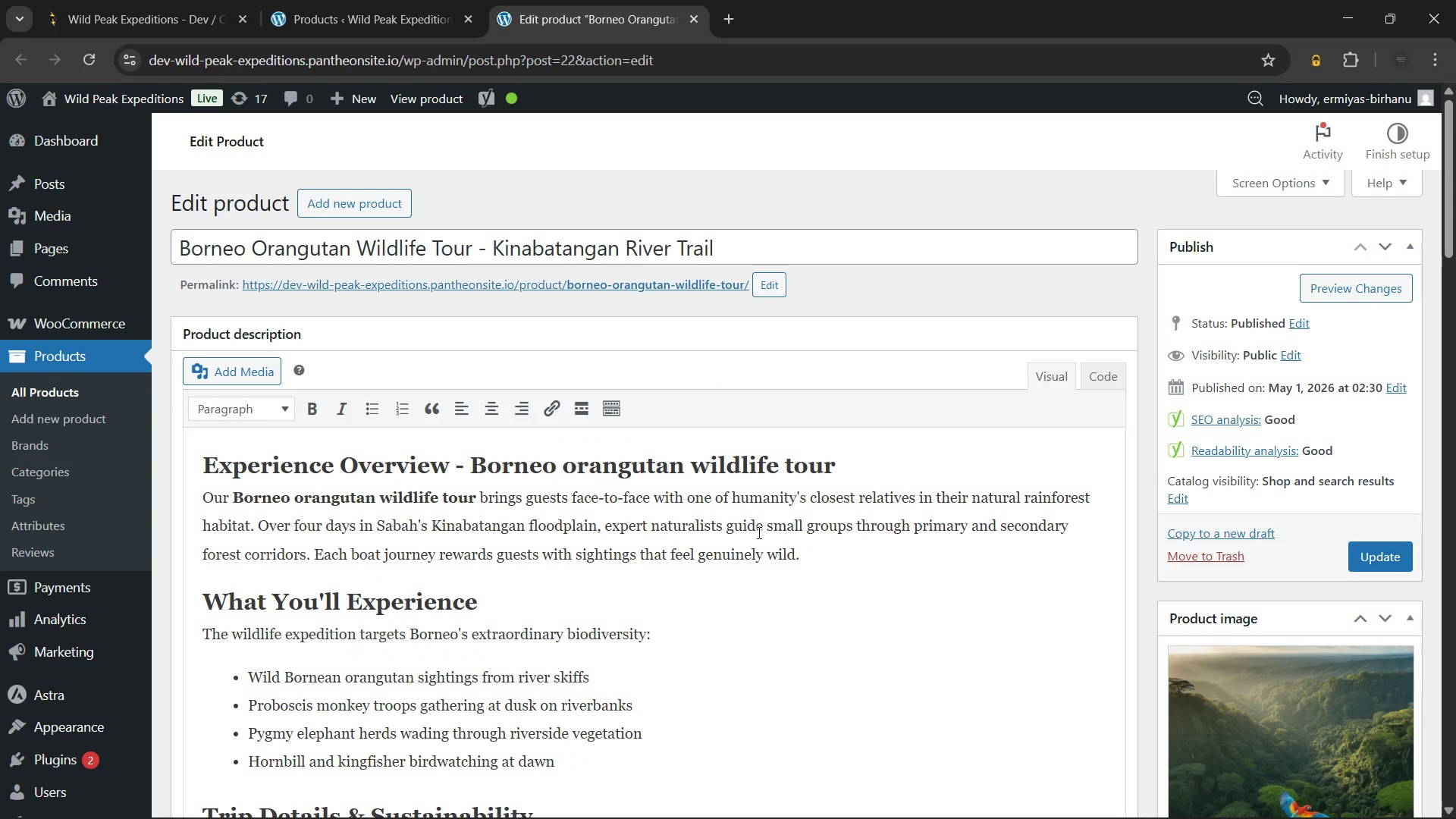 
scroll: coordinate [628, 499], scroll_direction: down, amount: 2.0
 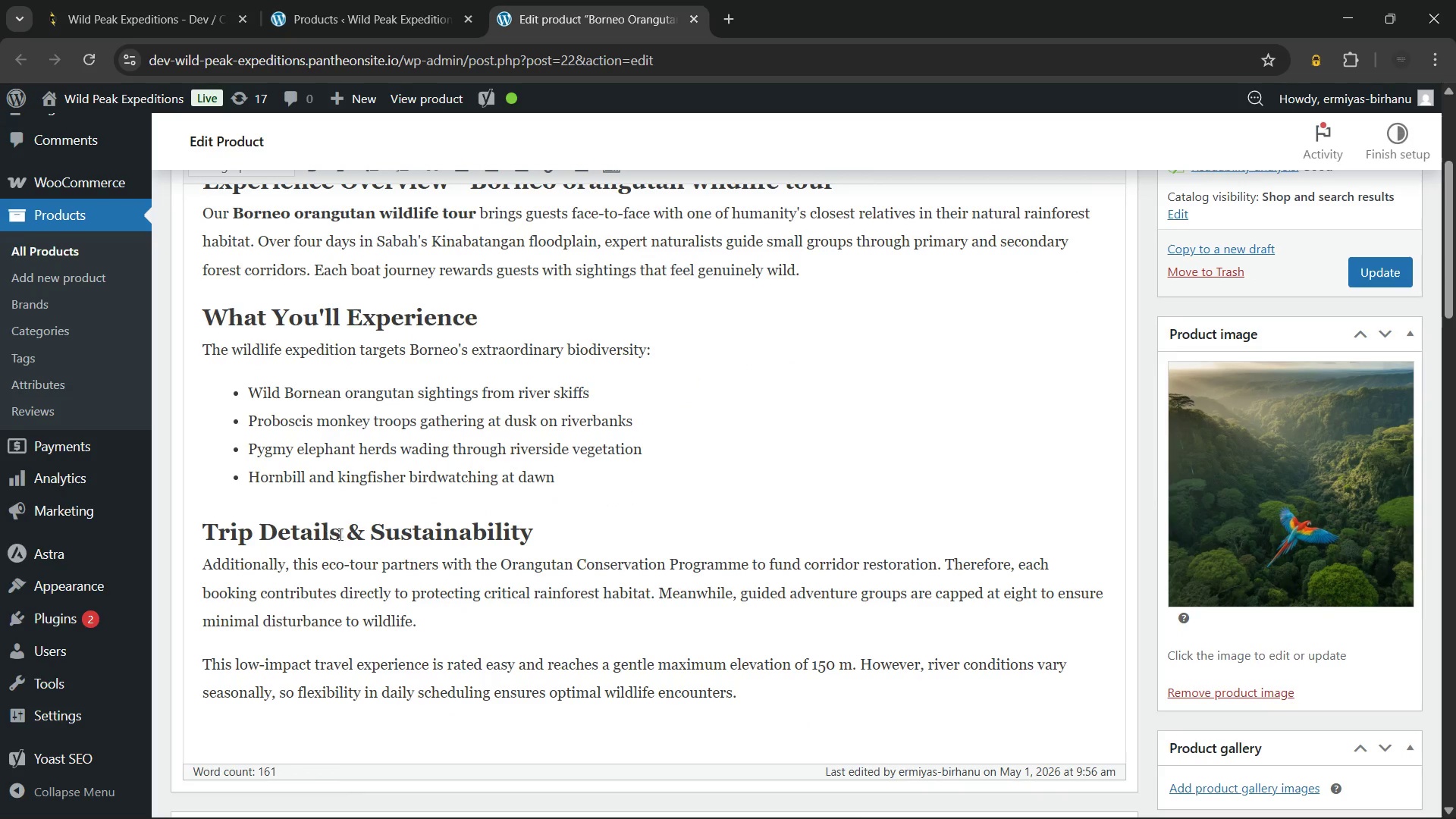 
left_click([339, 534])
 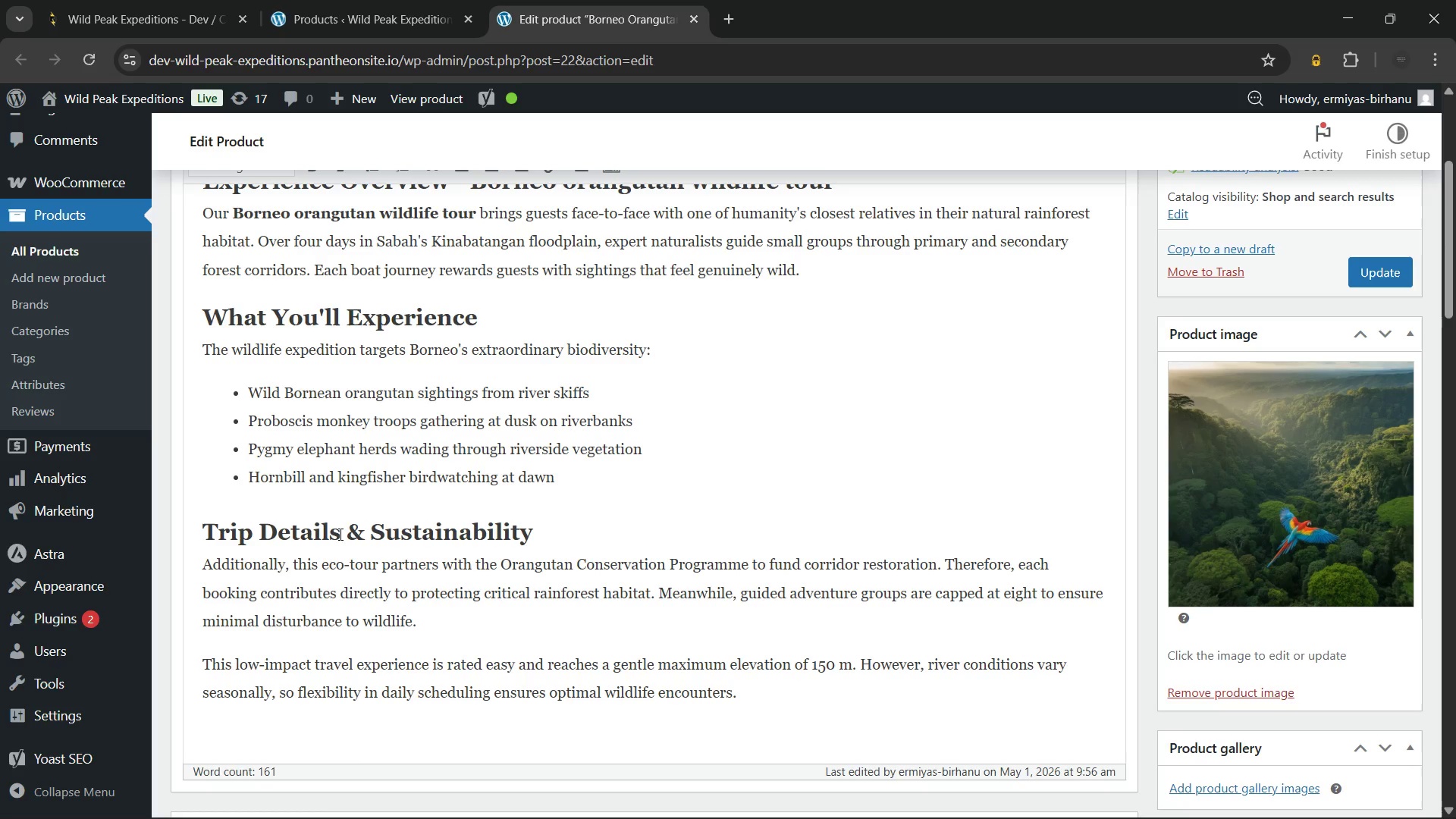 
wait(15.38)
 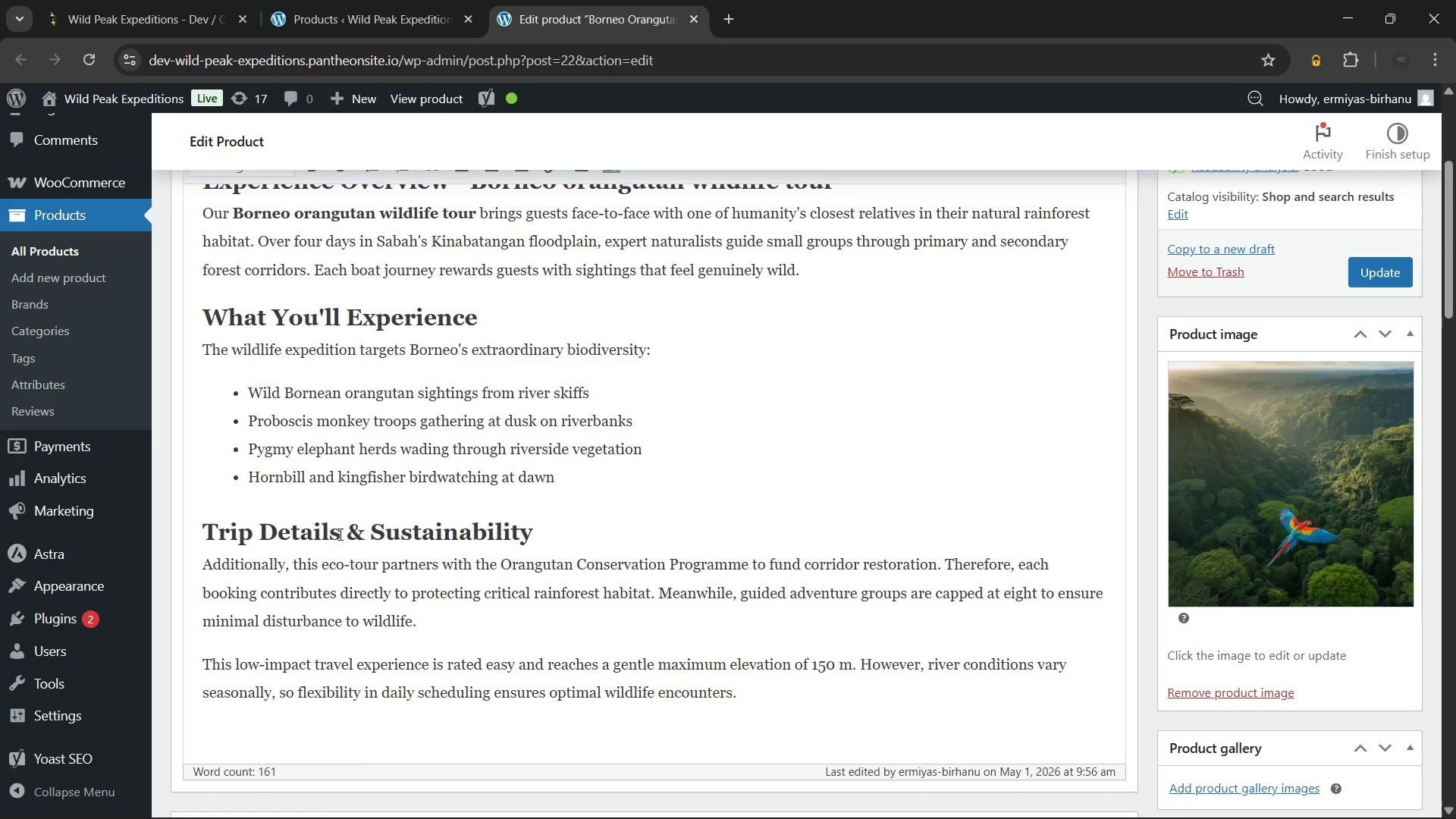 
hold_key(key=Backspace, duration=0.77)
 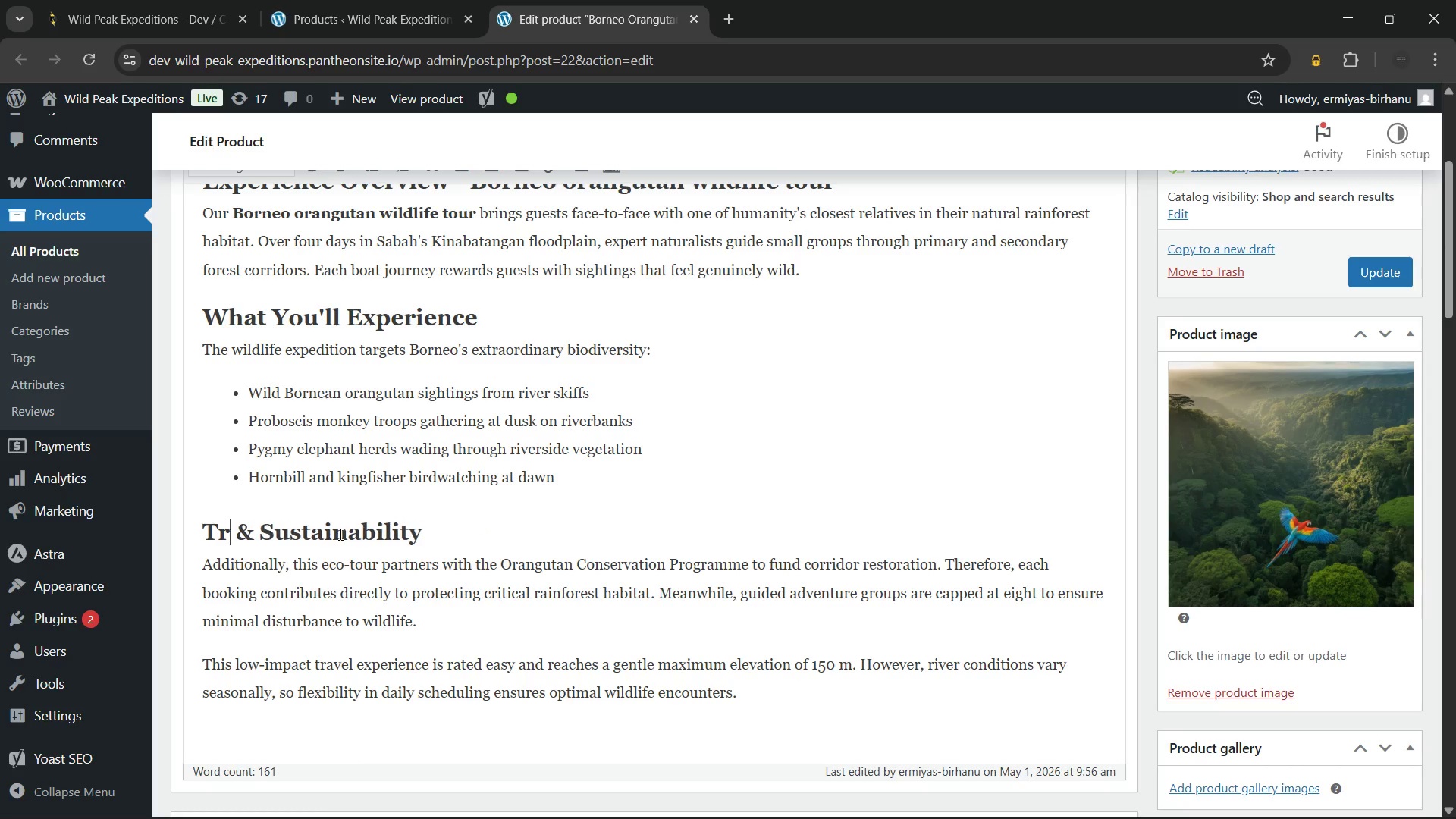 
key(Backspace)
key(Backspace)
key(Backspace)
type(Requirements, Safety)
 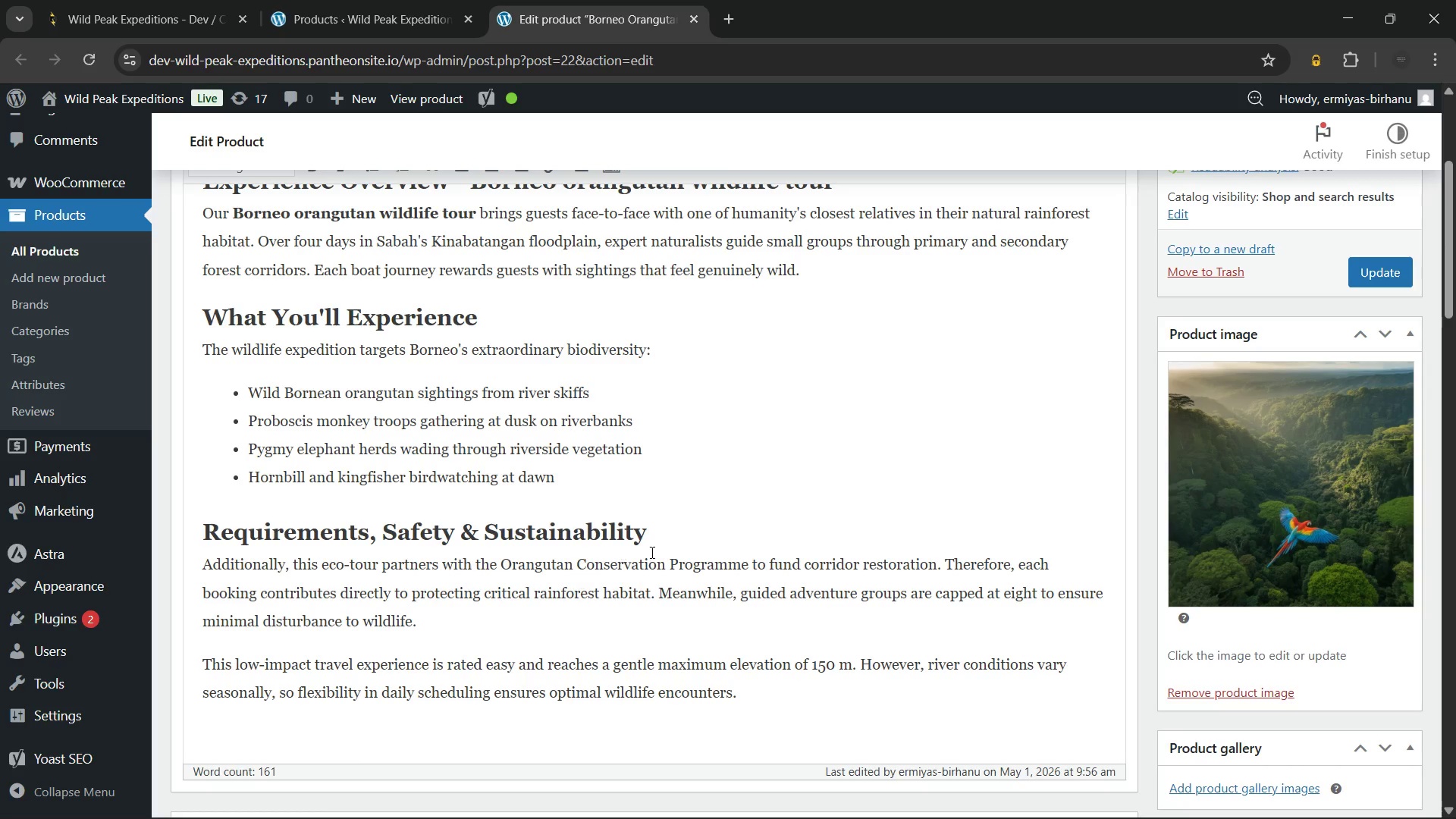 
scroll: coordinate [767, 503], scroll_direction: up, amount: 1.0
 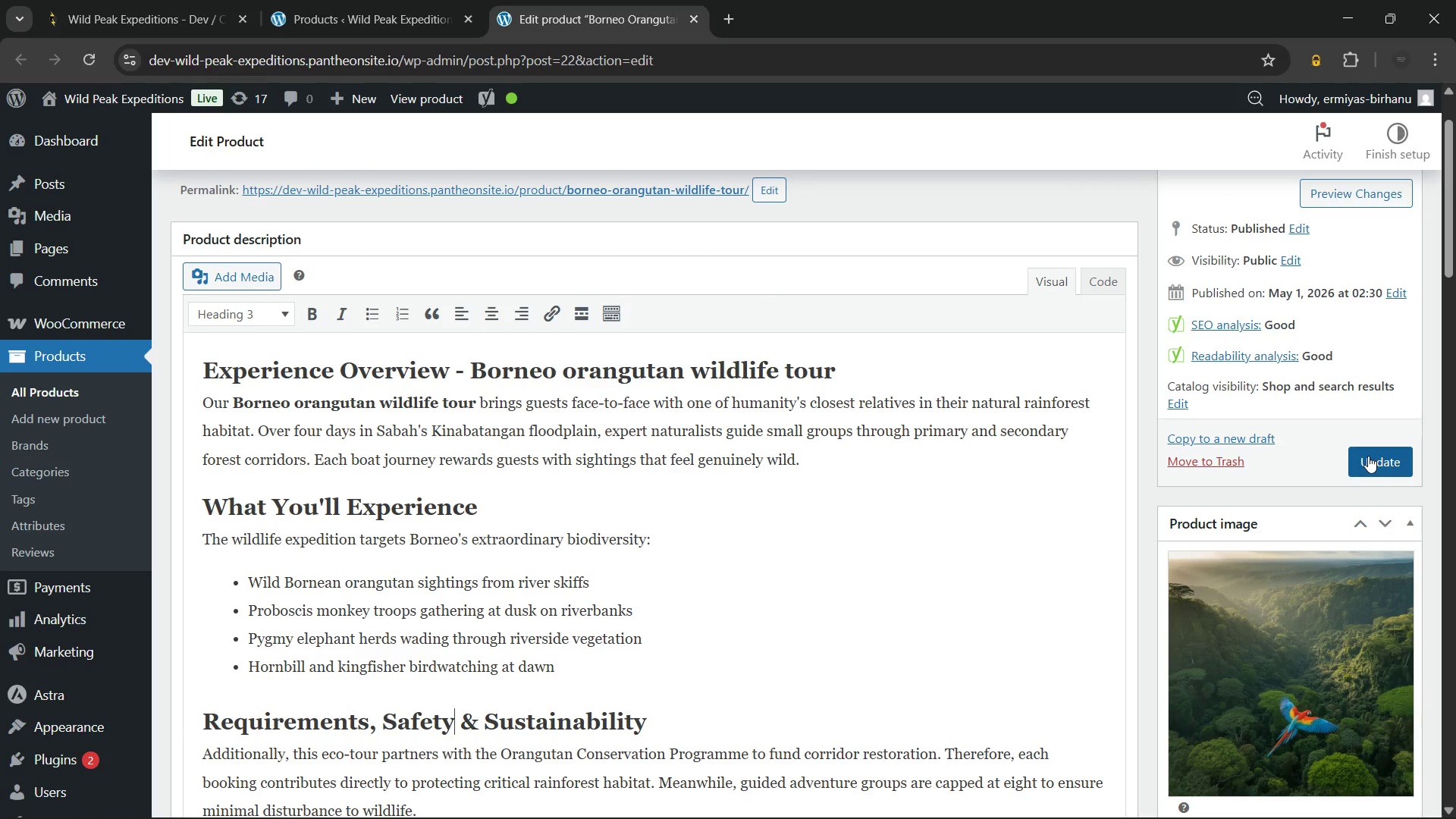 
left_click([1368, 456])
 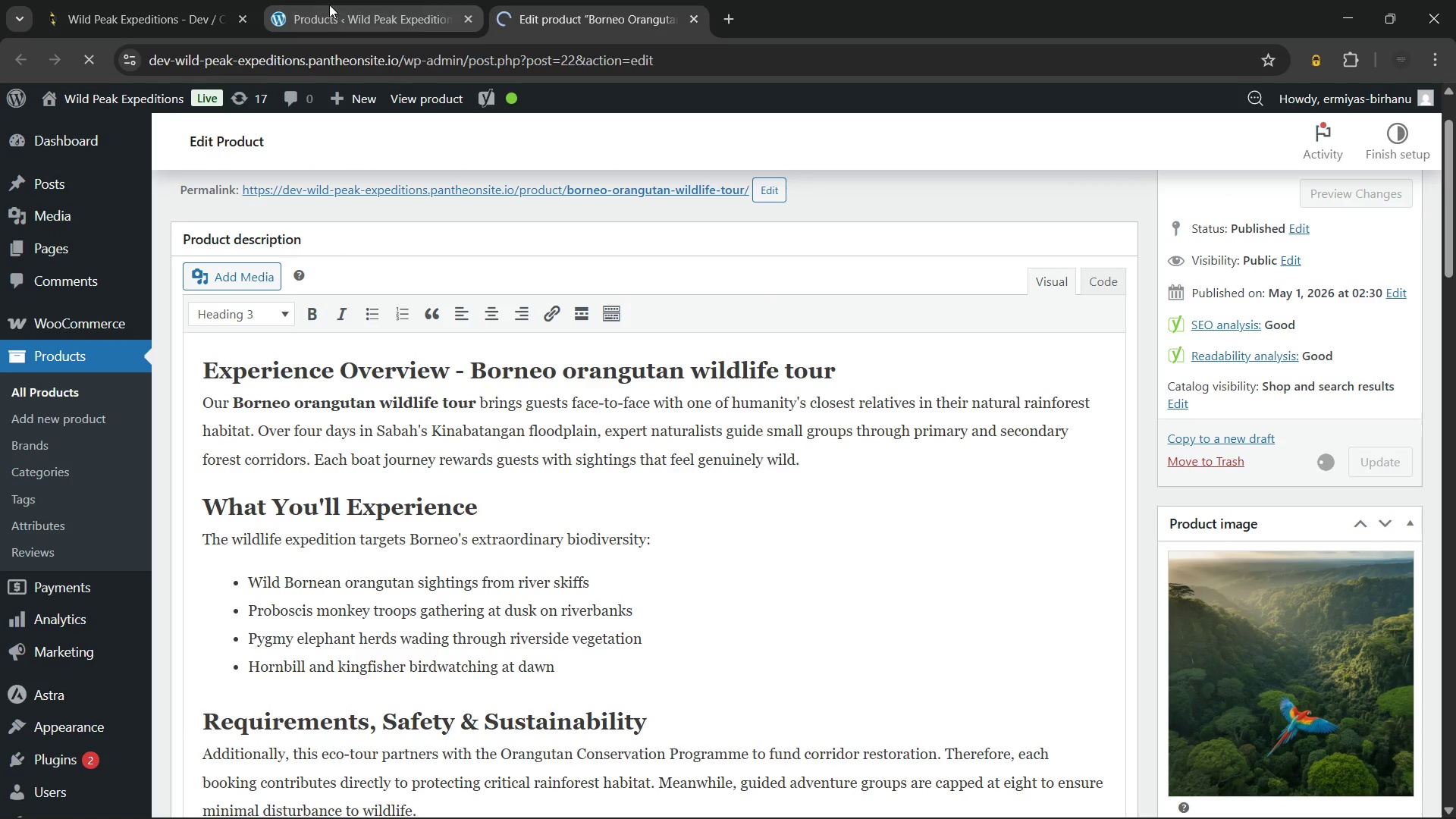 
left_click([329, 5])
 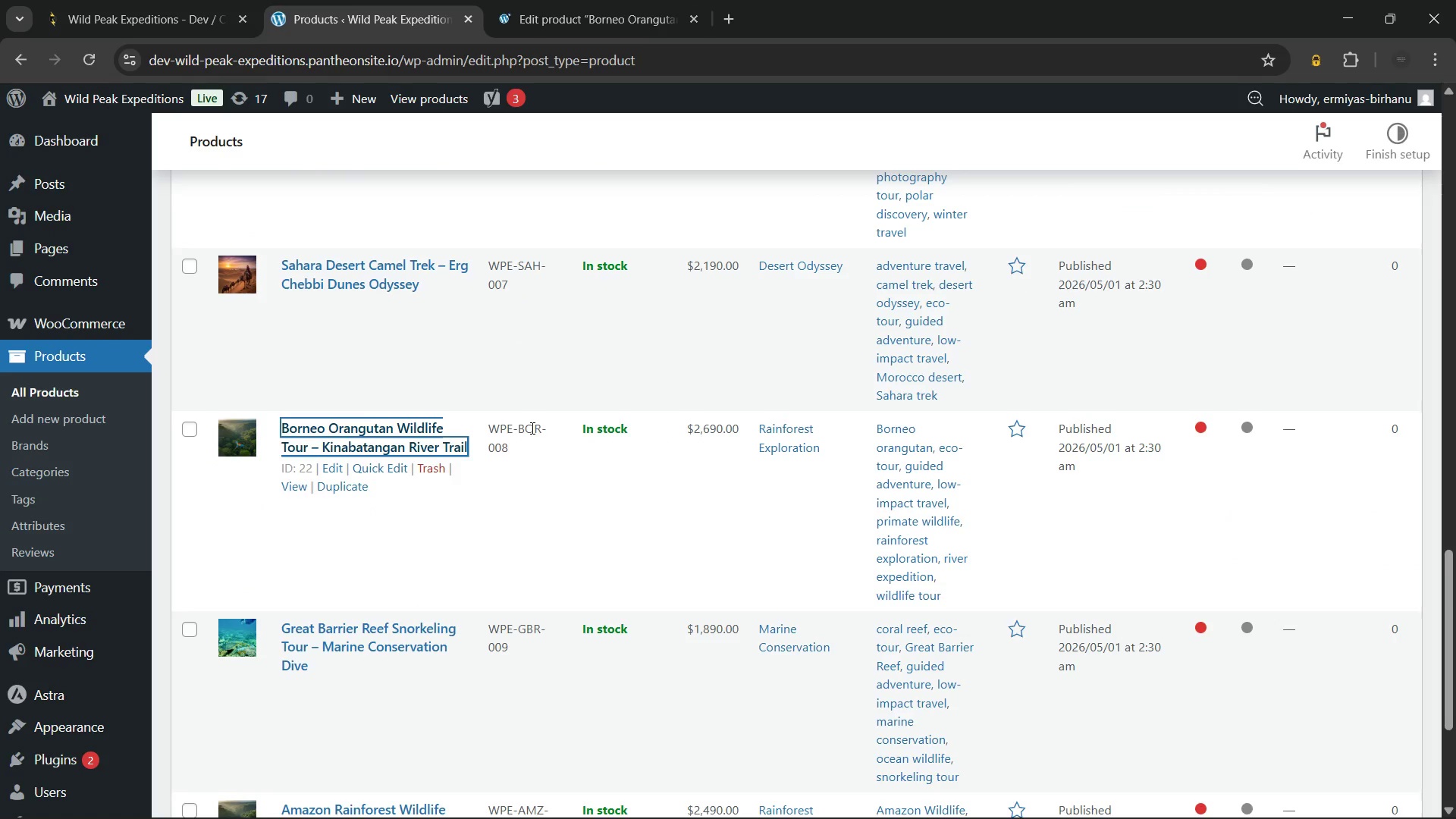 
scroll: coordinate [531, 428], scroll_direction: up, amount: 1.0
 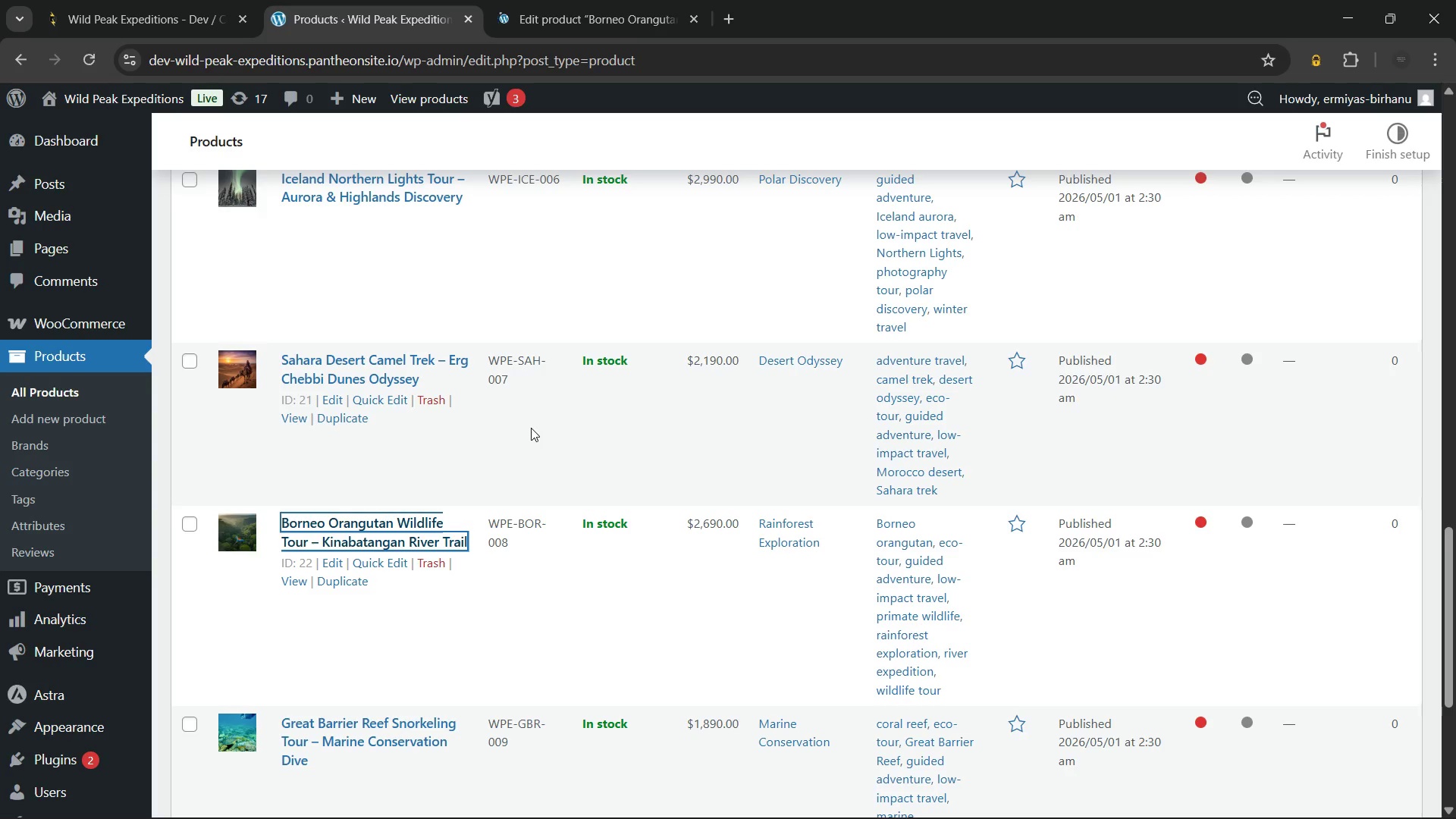 
hold_key(key=ControlLeft, duration=0.88)
left_click([375, 359])
 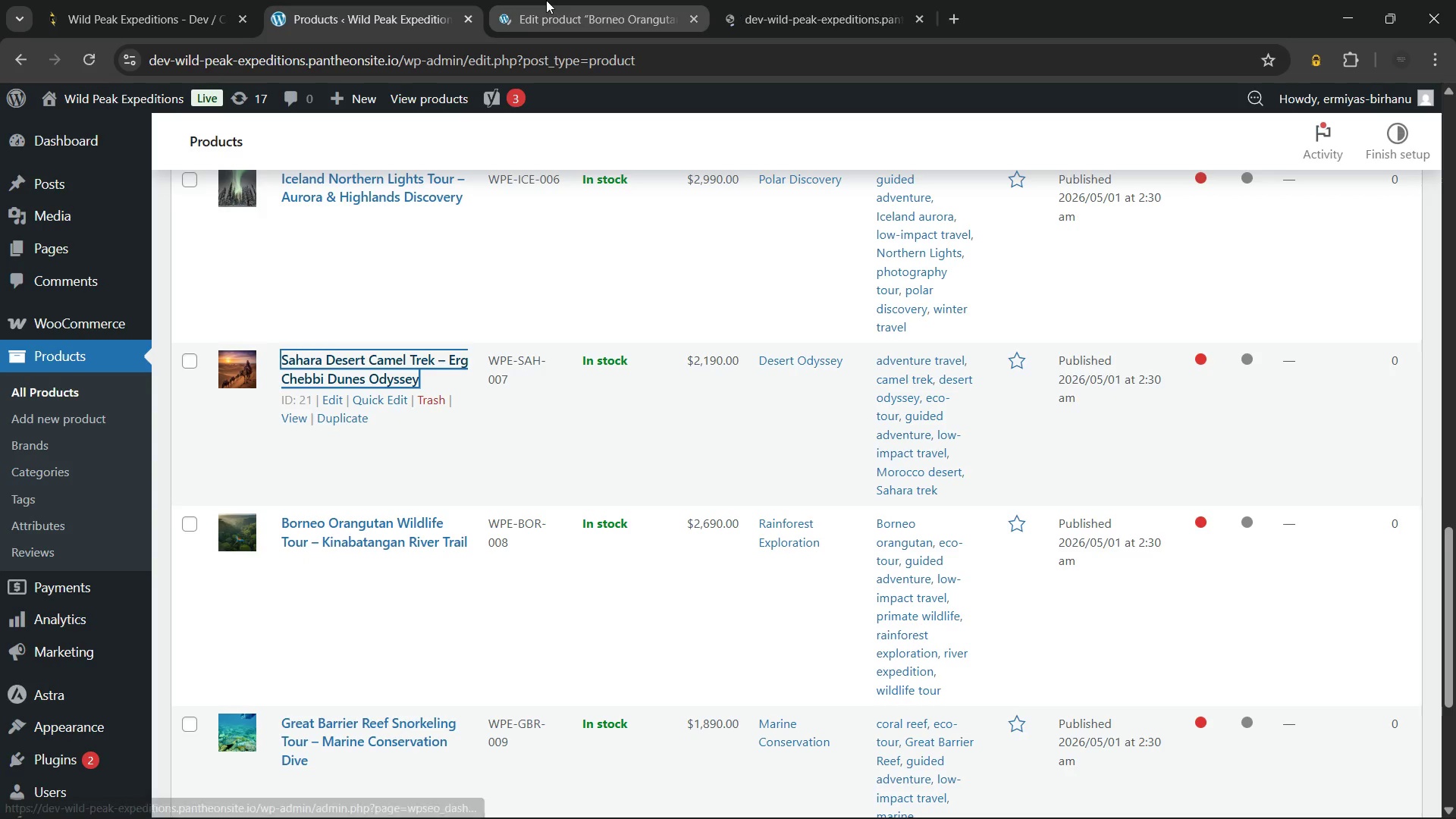 
left_click([546, 0])
 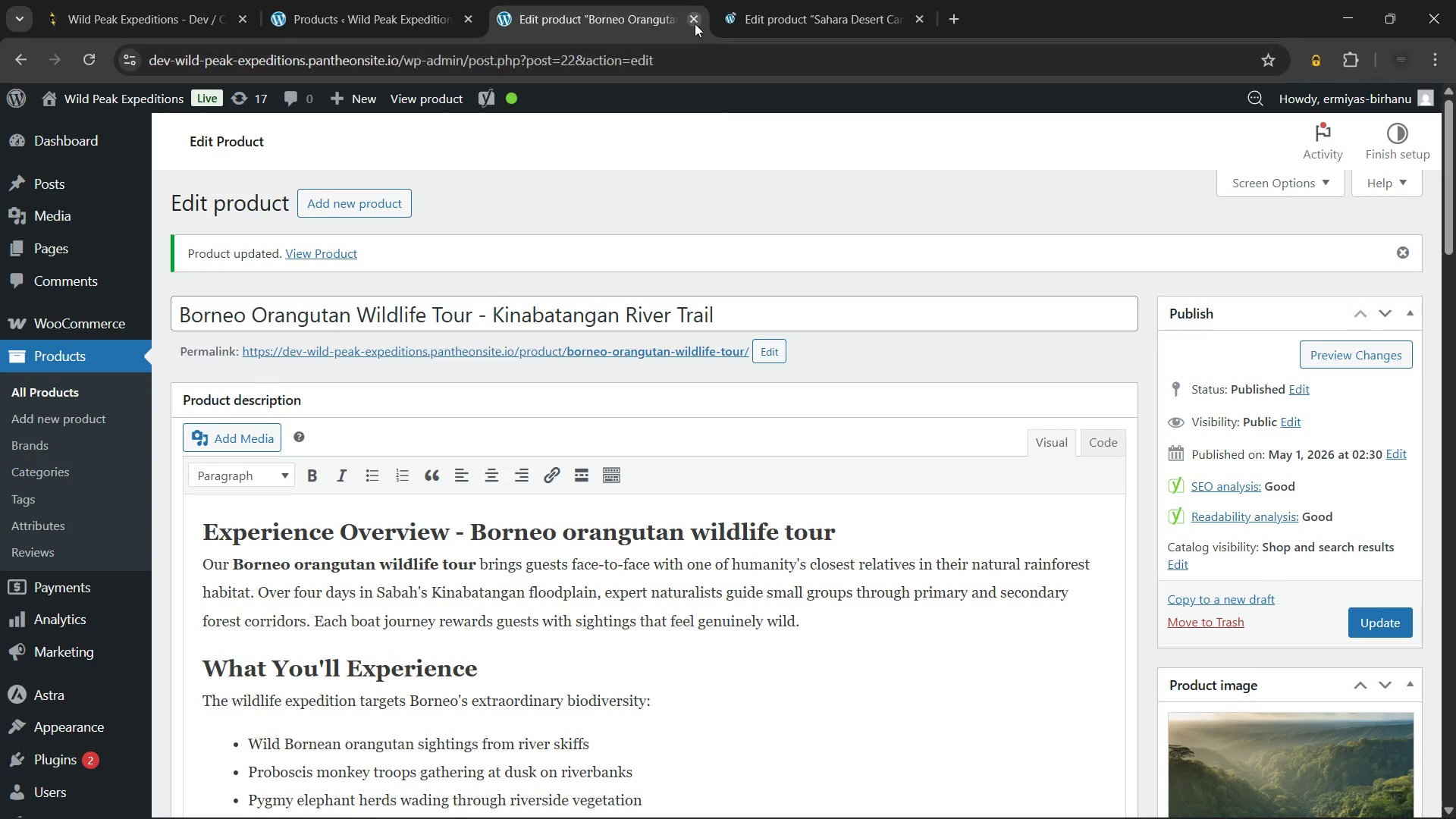 
wait(6.98)
 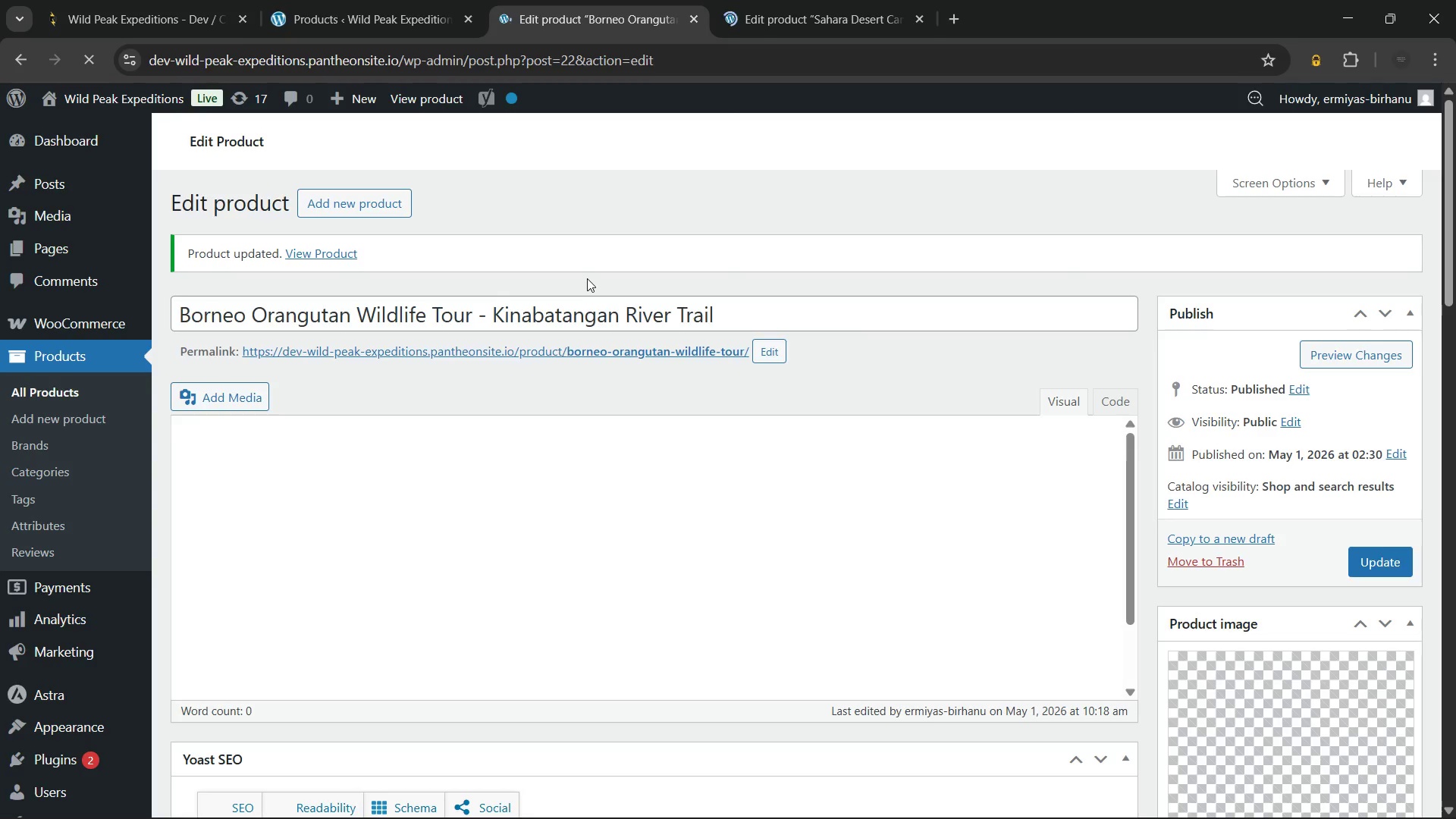 
left_click([697, 22])
 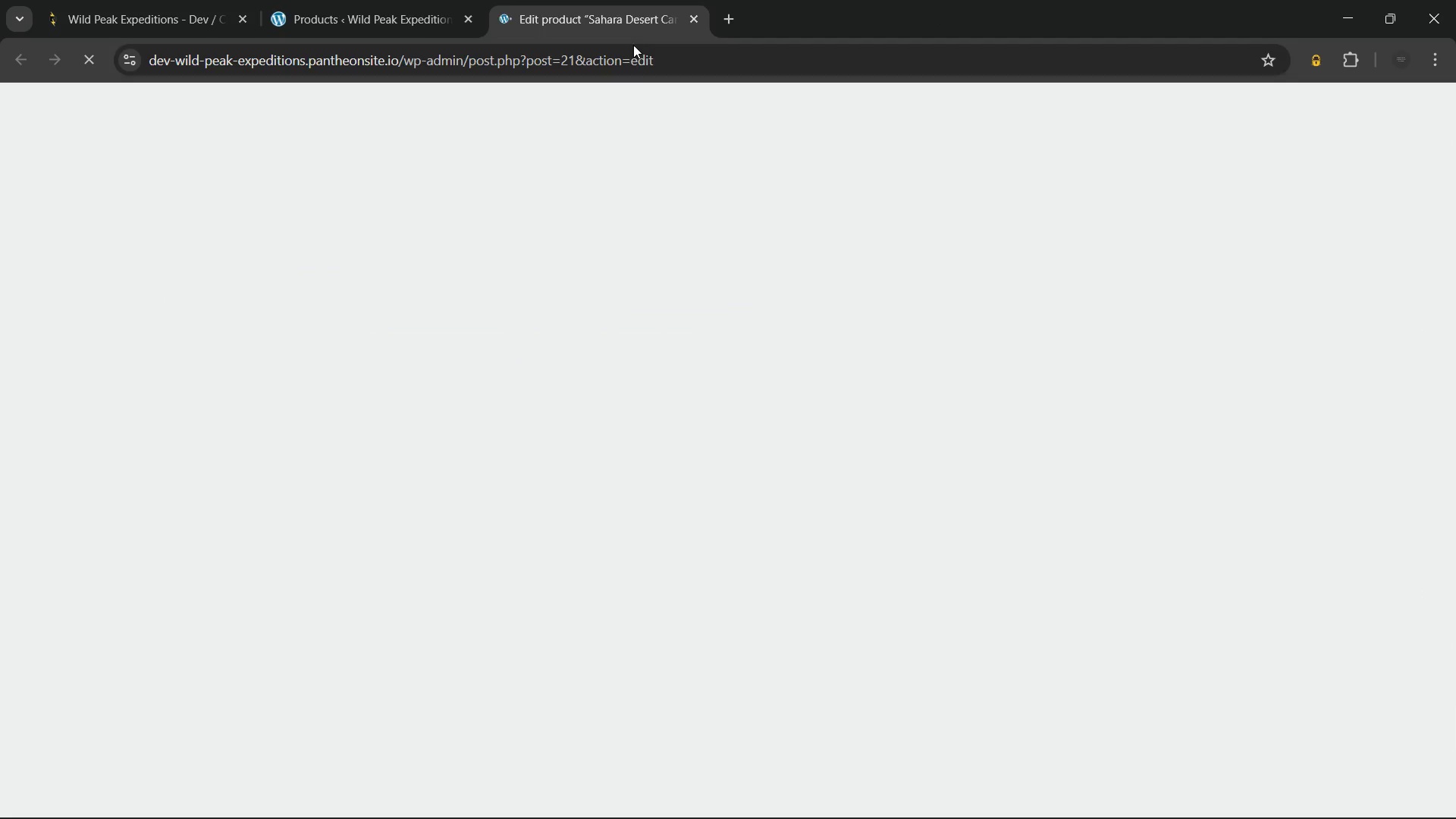 
mouse_move([642, 340])
 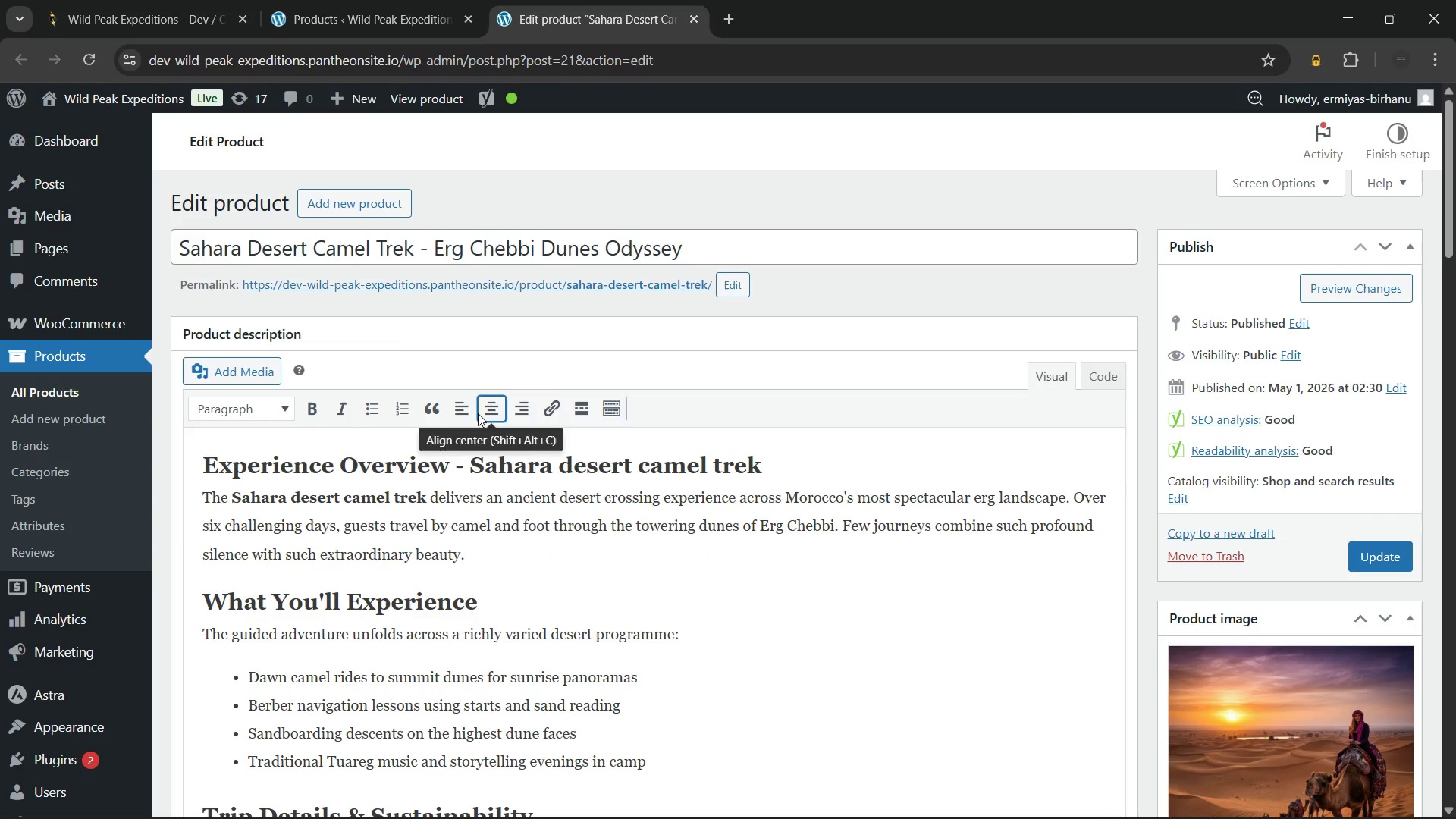 
scroll: coordinate [478, 413], scroll_direction: none, amount: 0.0
 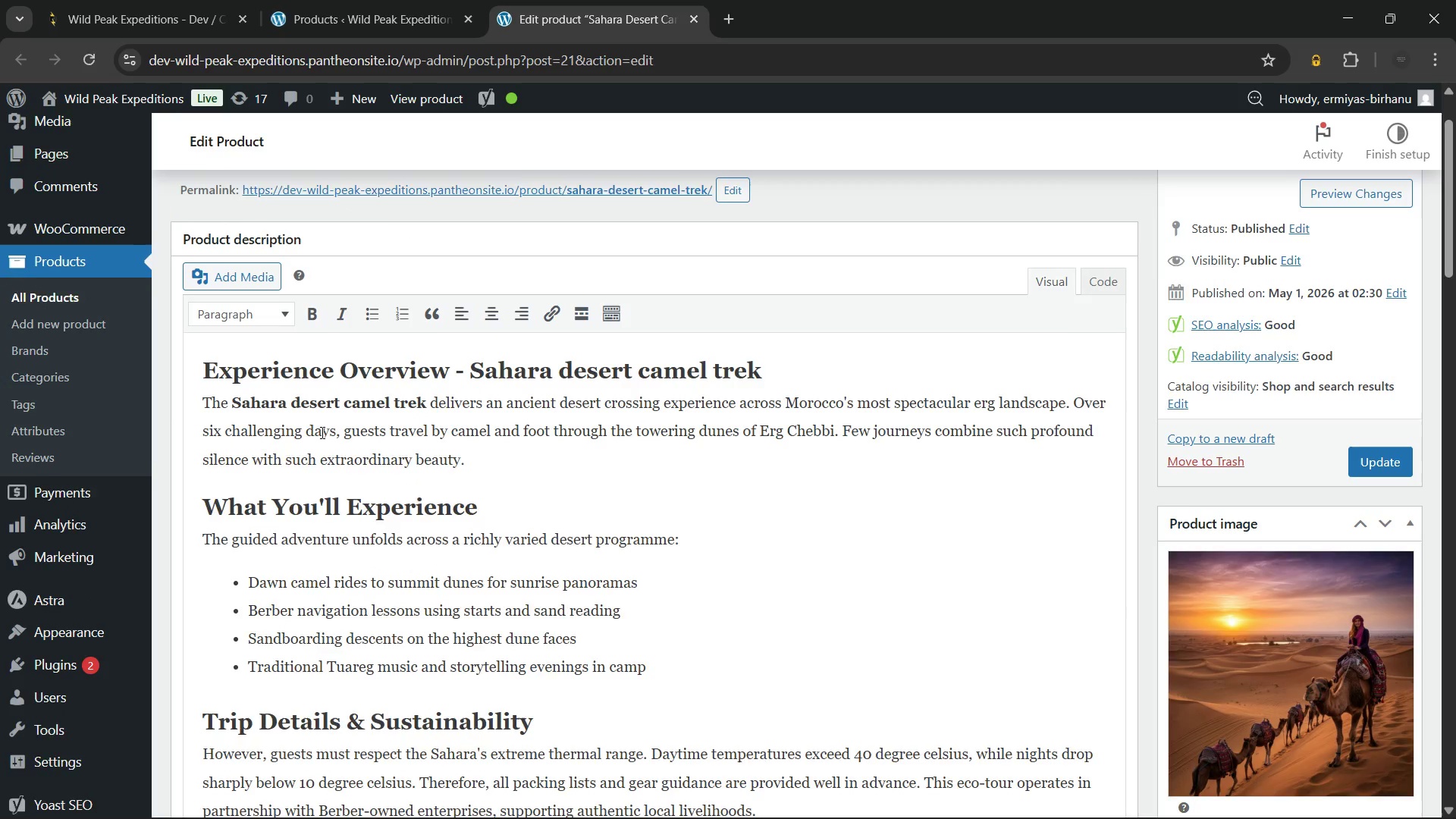 
scroll: coordinate [321, 432], scroll_direction: down, amount: 1.0
 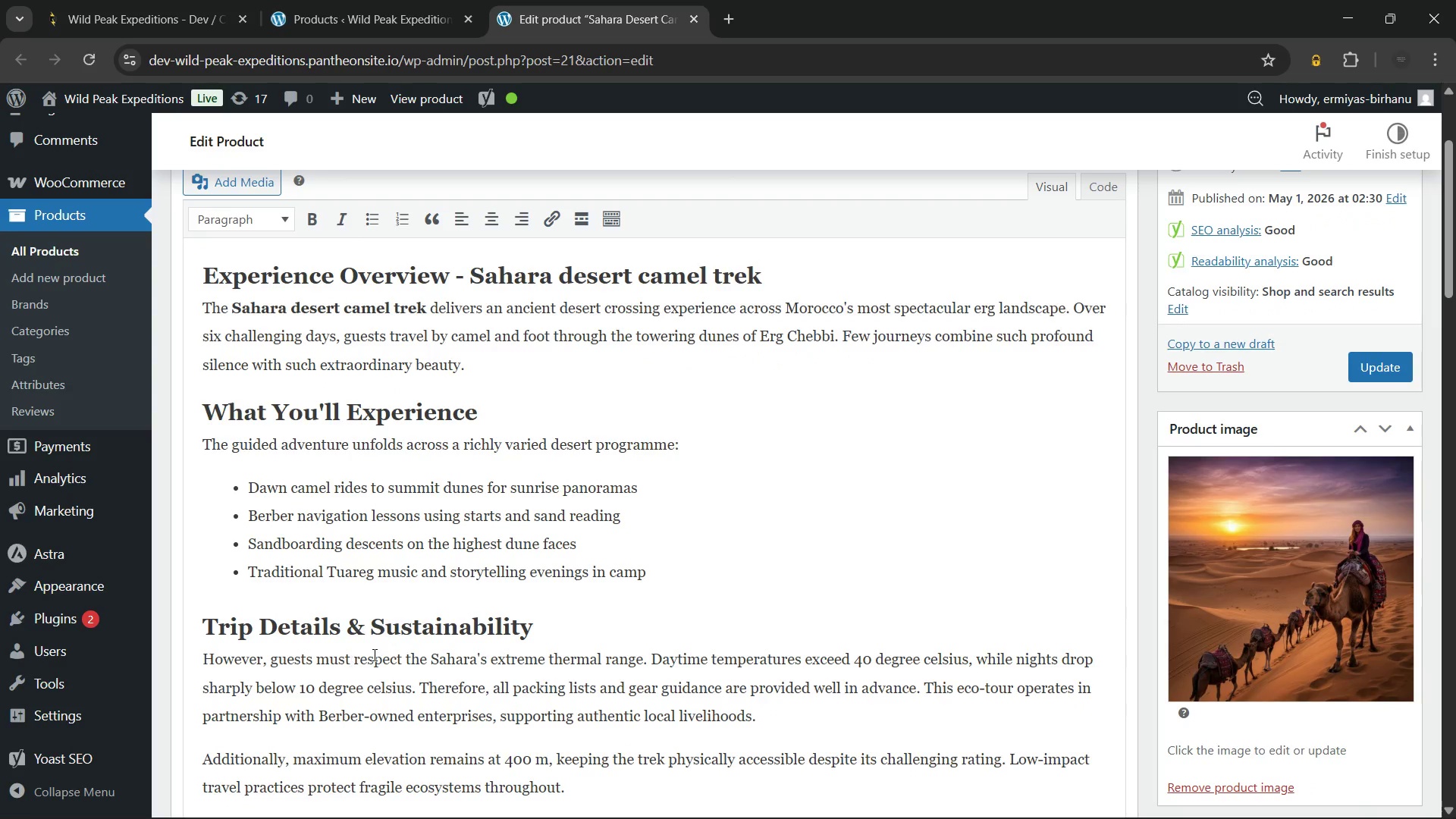 
wait(9.0)
 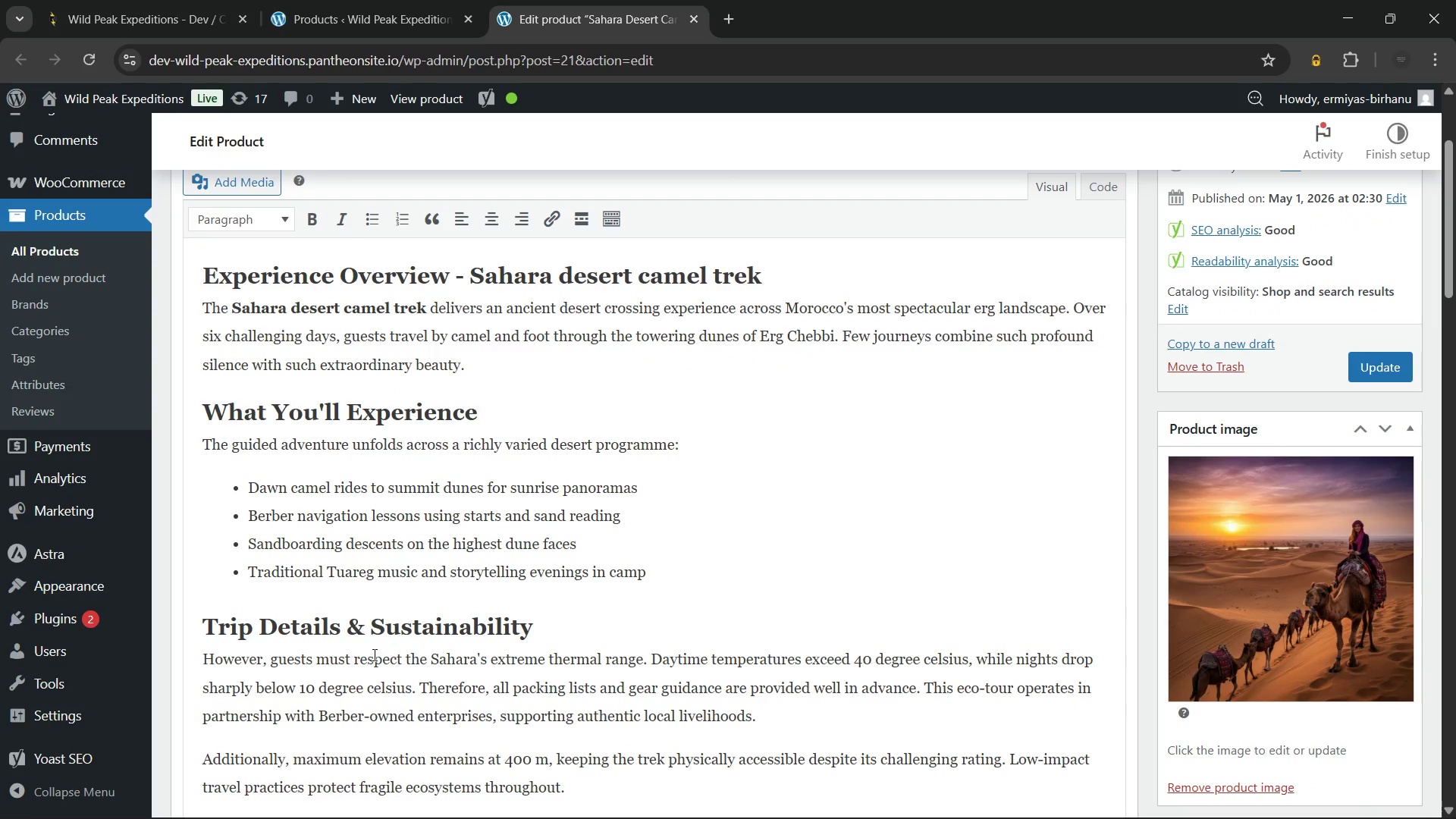 
left_click([836, 727])
 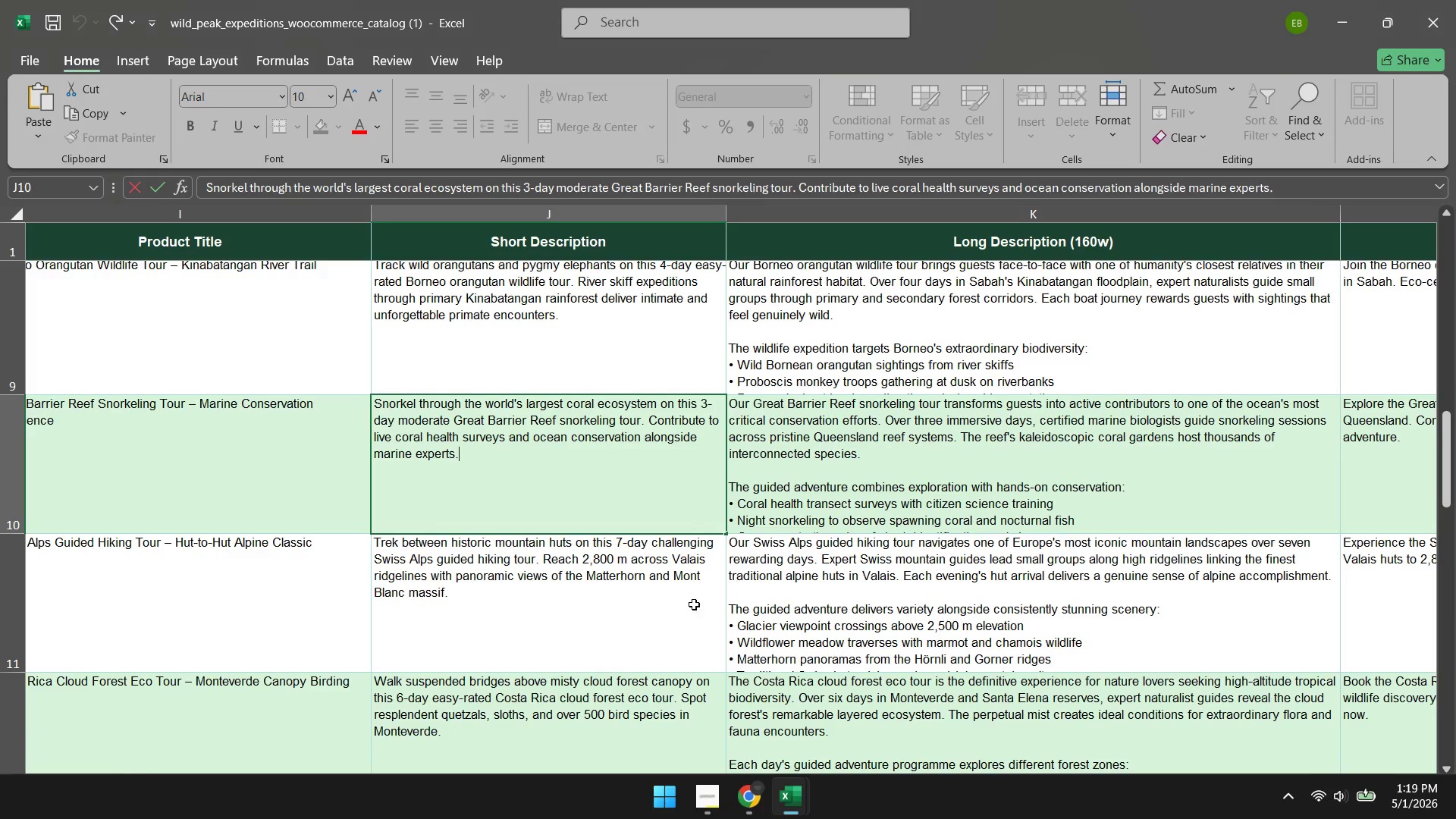 
scroll: coordinate [694, 604], scroll_direction: up, amount: 3.0
 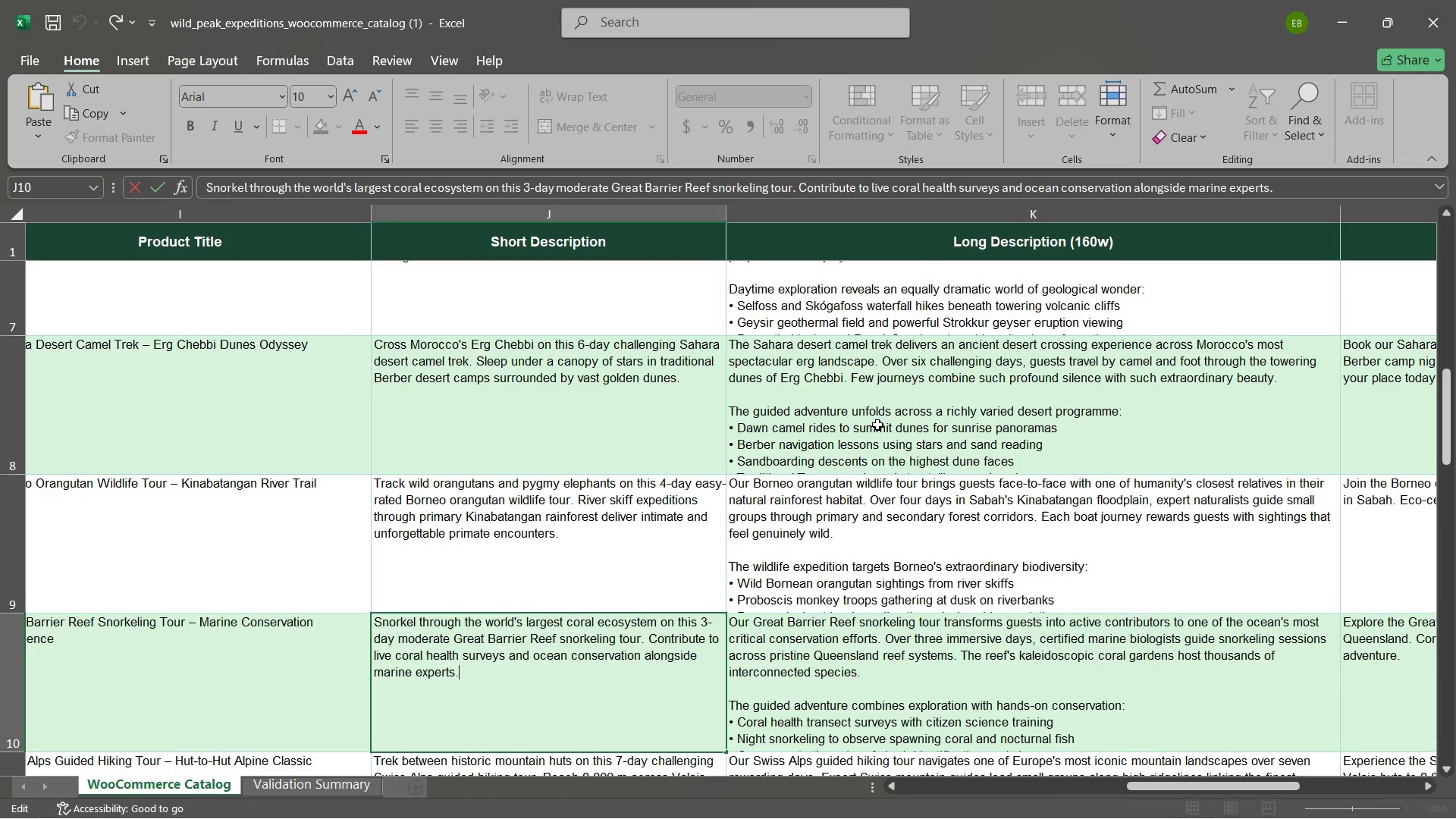 
double_click([877, 425])
 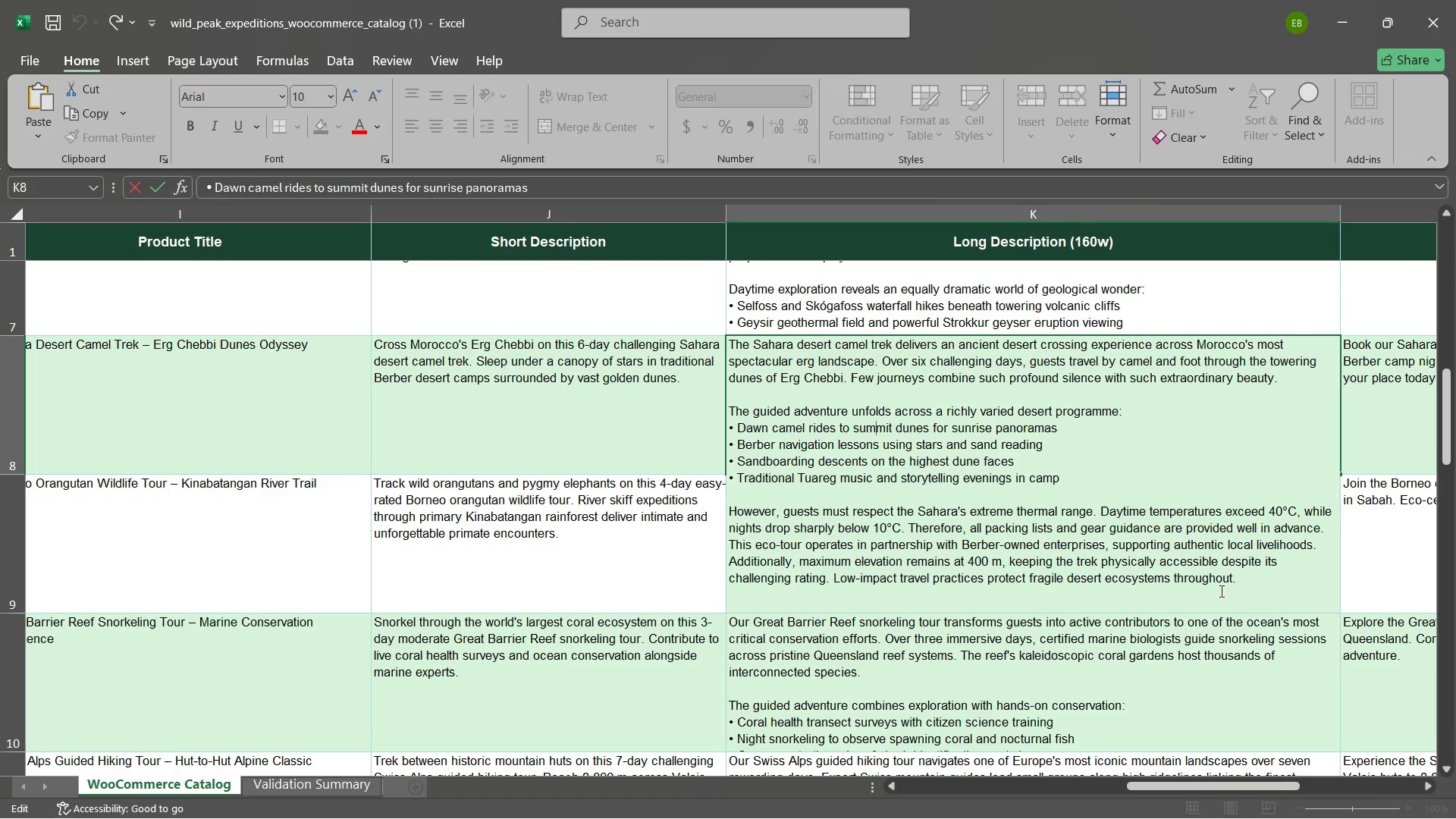 
left_click_drag(start_coordinate=[1244, 579], to_coordinate=[692, 515])
 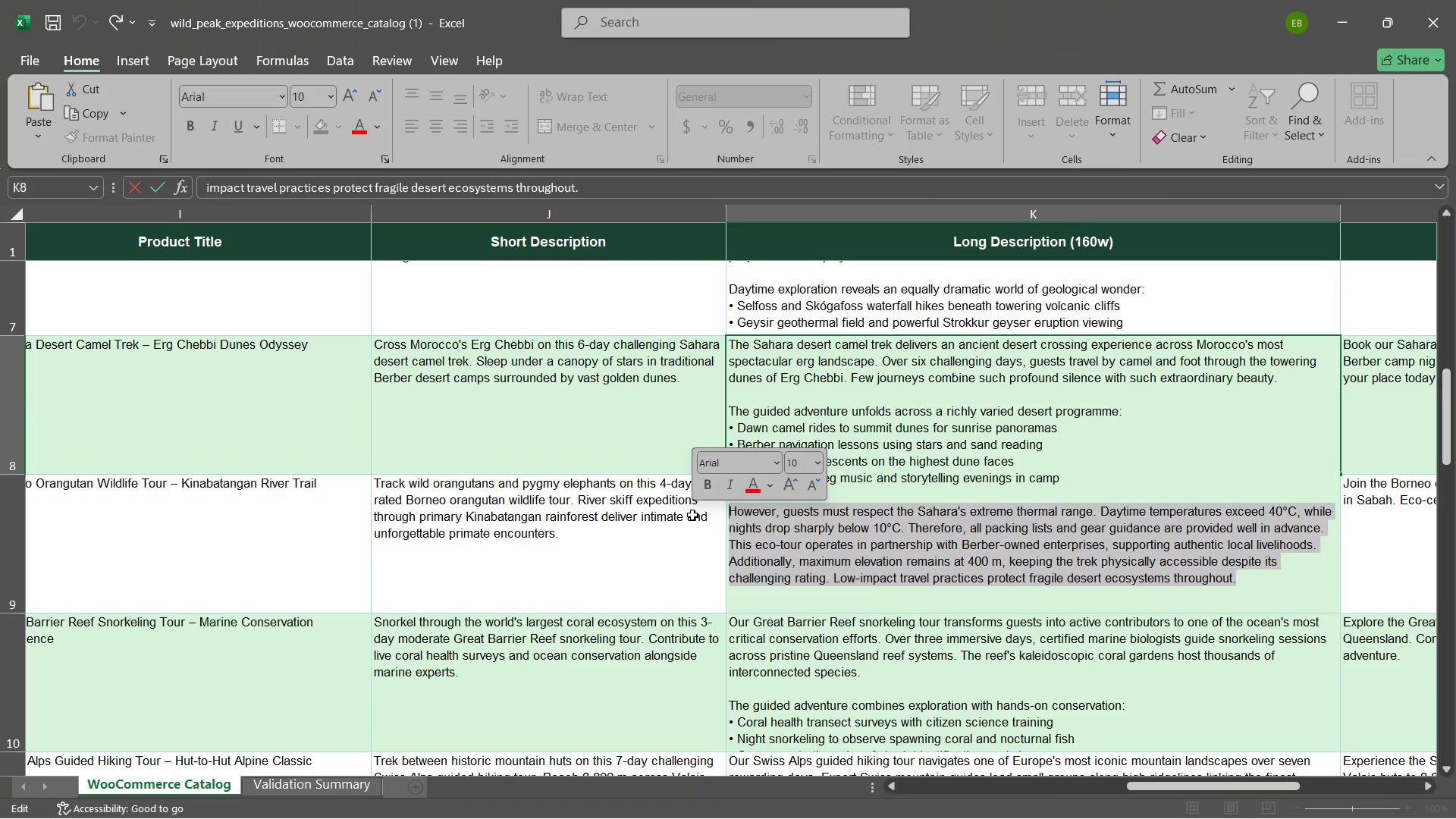 
key(Control+ControlLeft)
 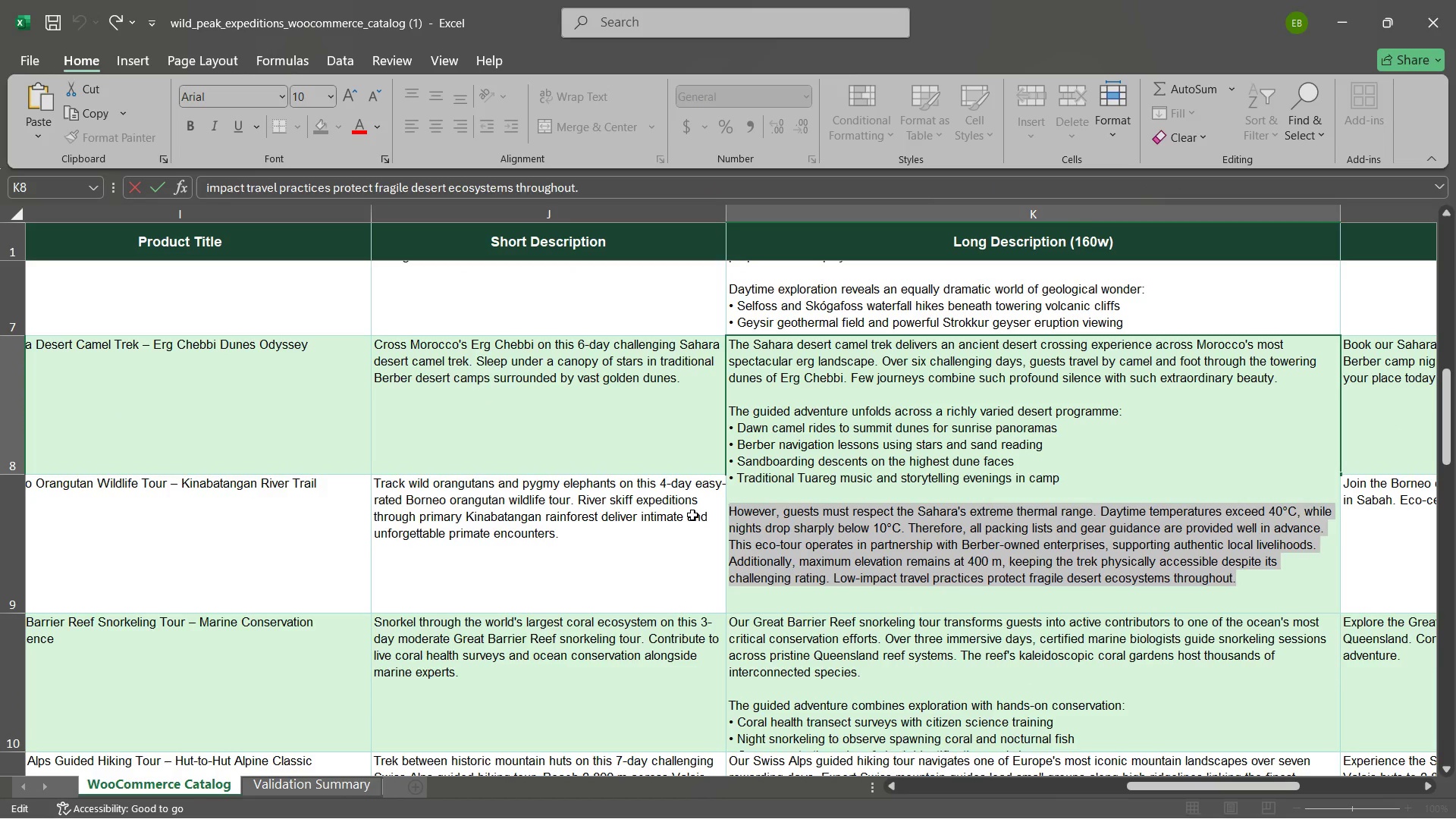 
key(Control+C)
 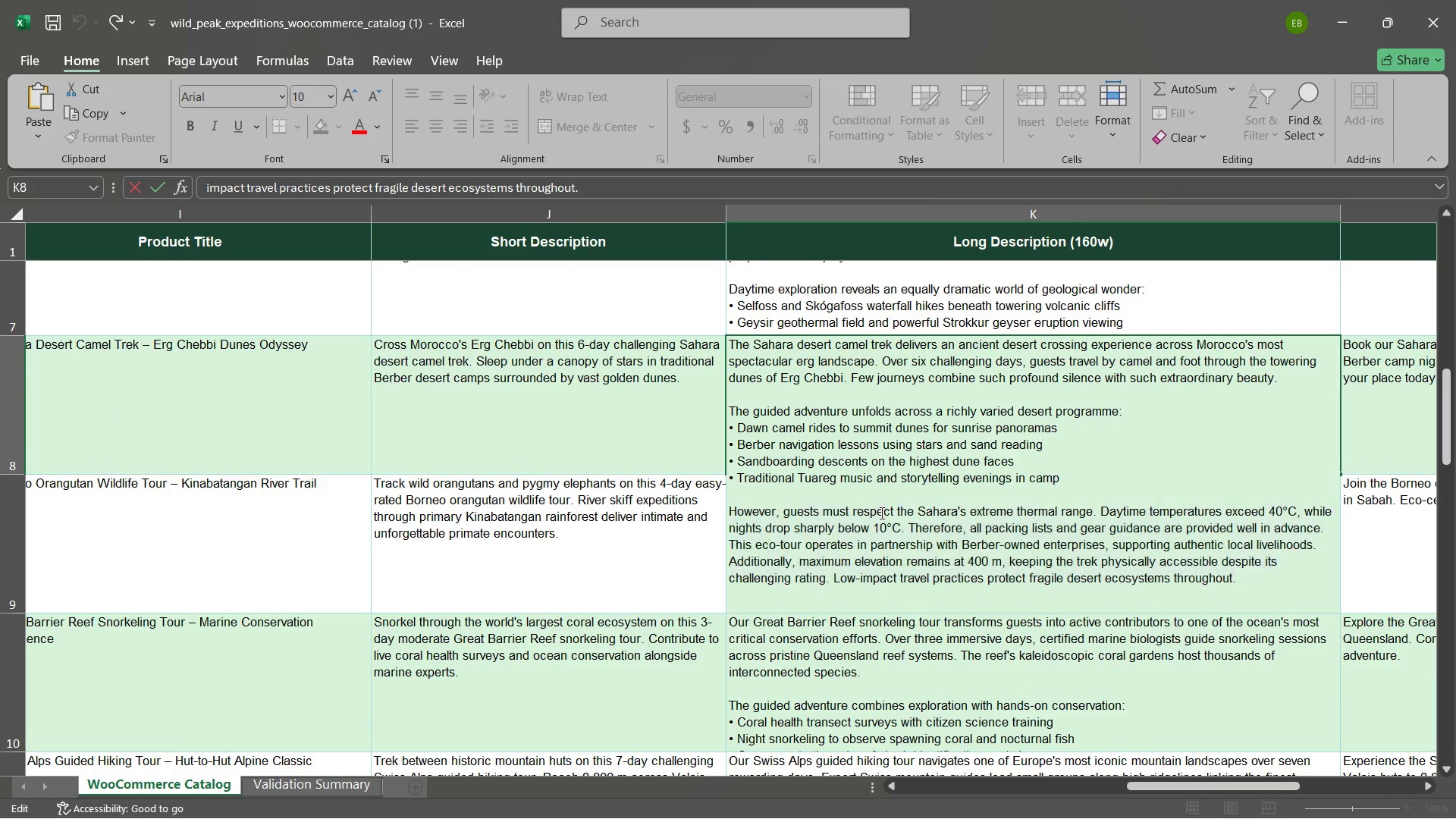 
left_click([880, 513])
 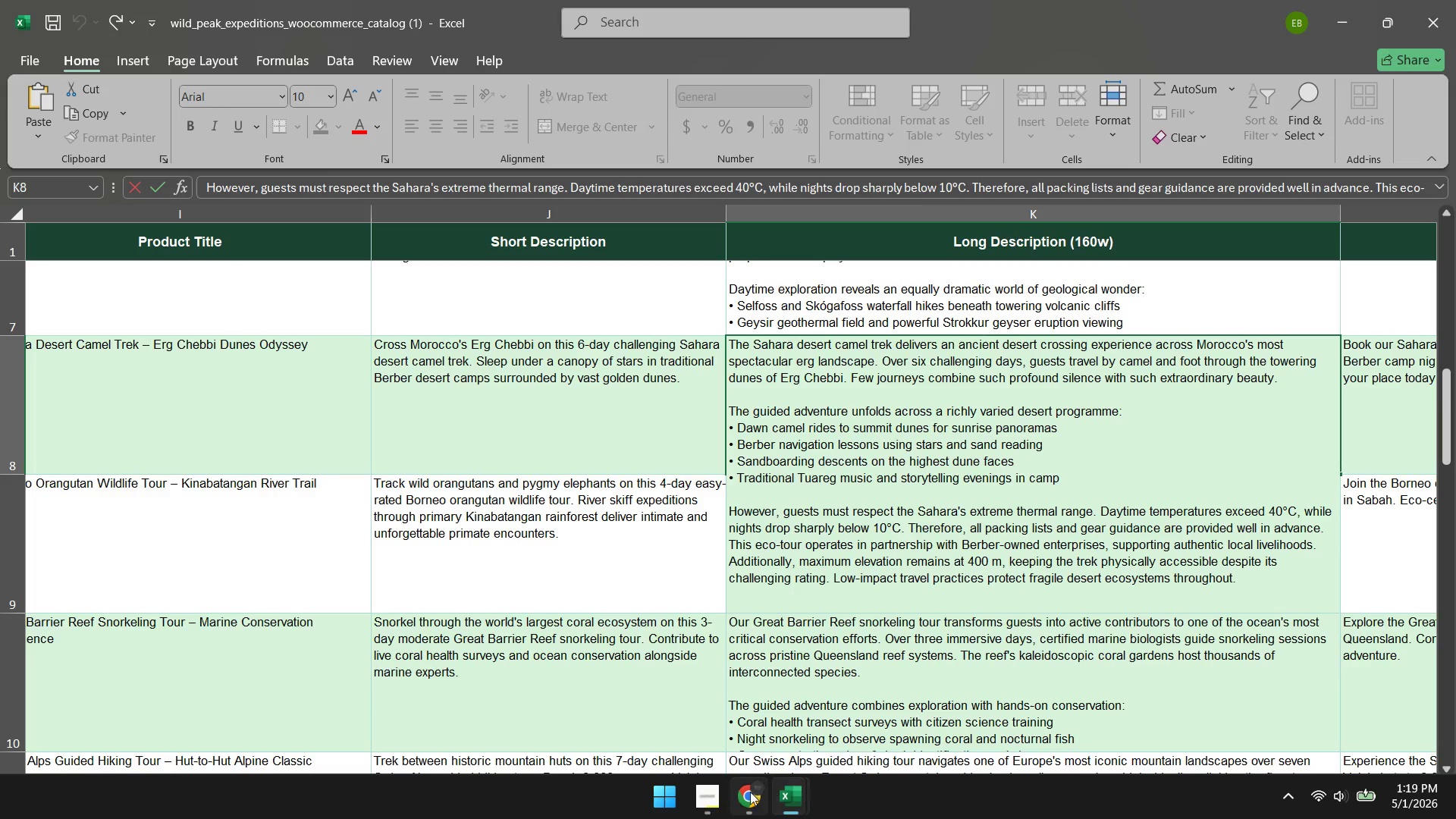 
left_click([750, 792])
 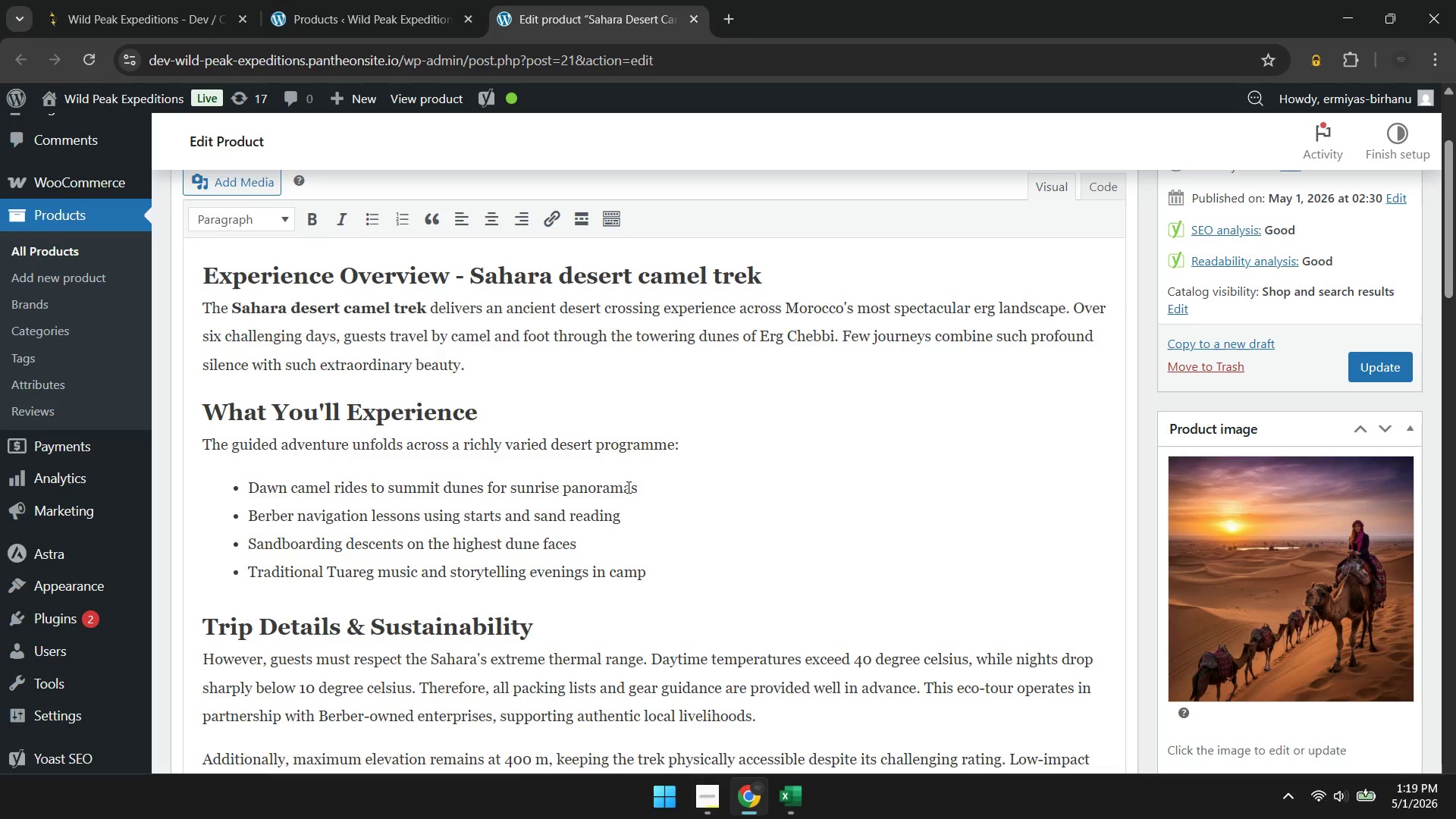 
scroll: coordinate [625, 483], scroll_direction: down, amount: 1.0
 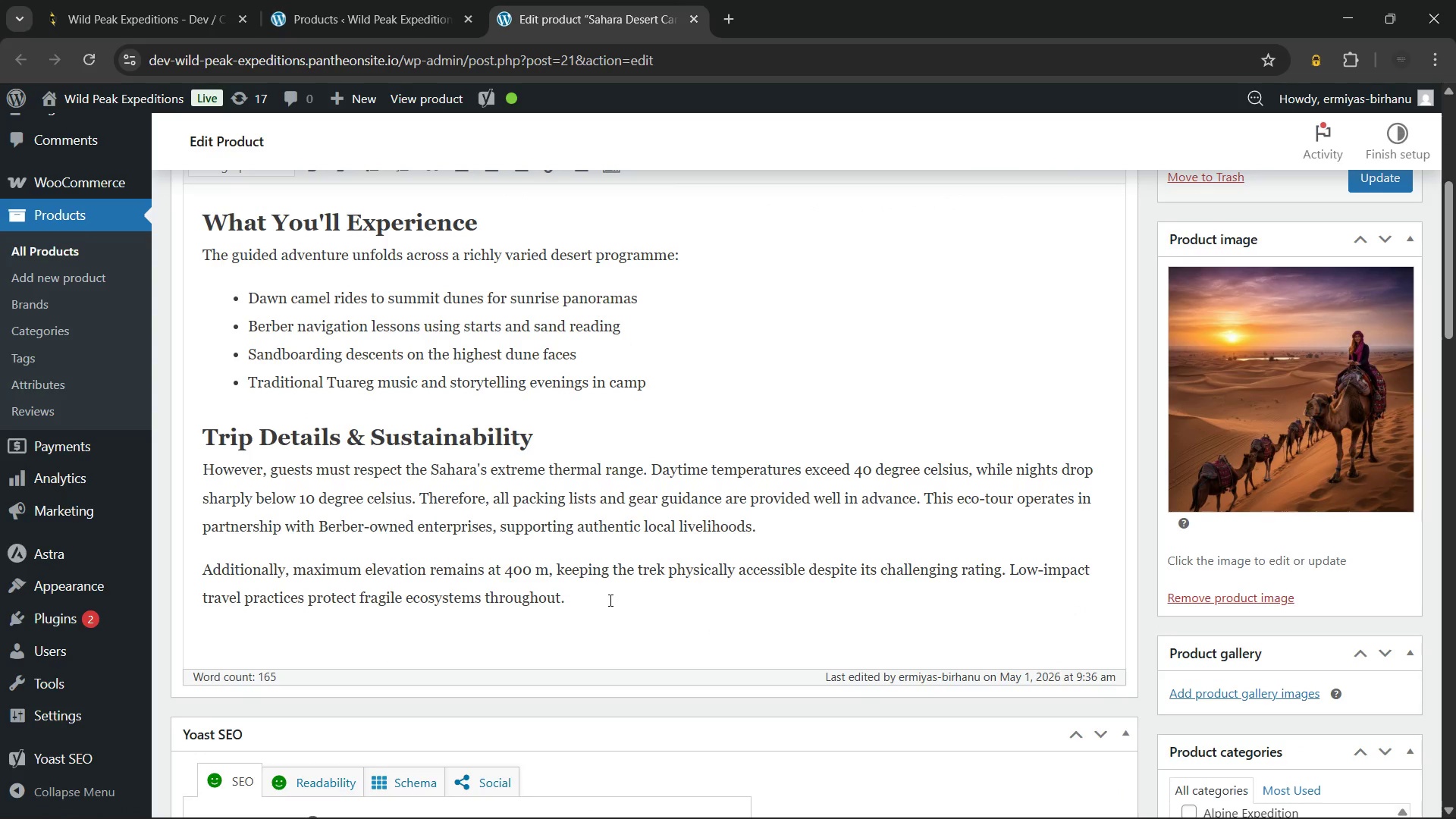 
left_click_drag(start_coordinate=[609, 600], to_coordinate=[196, 478])
 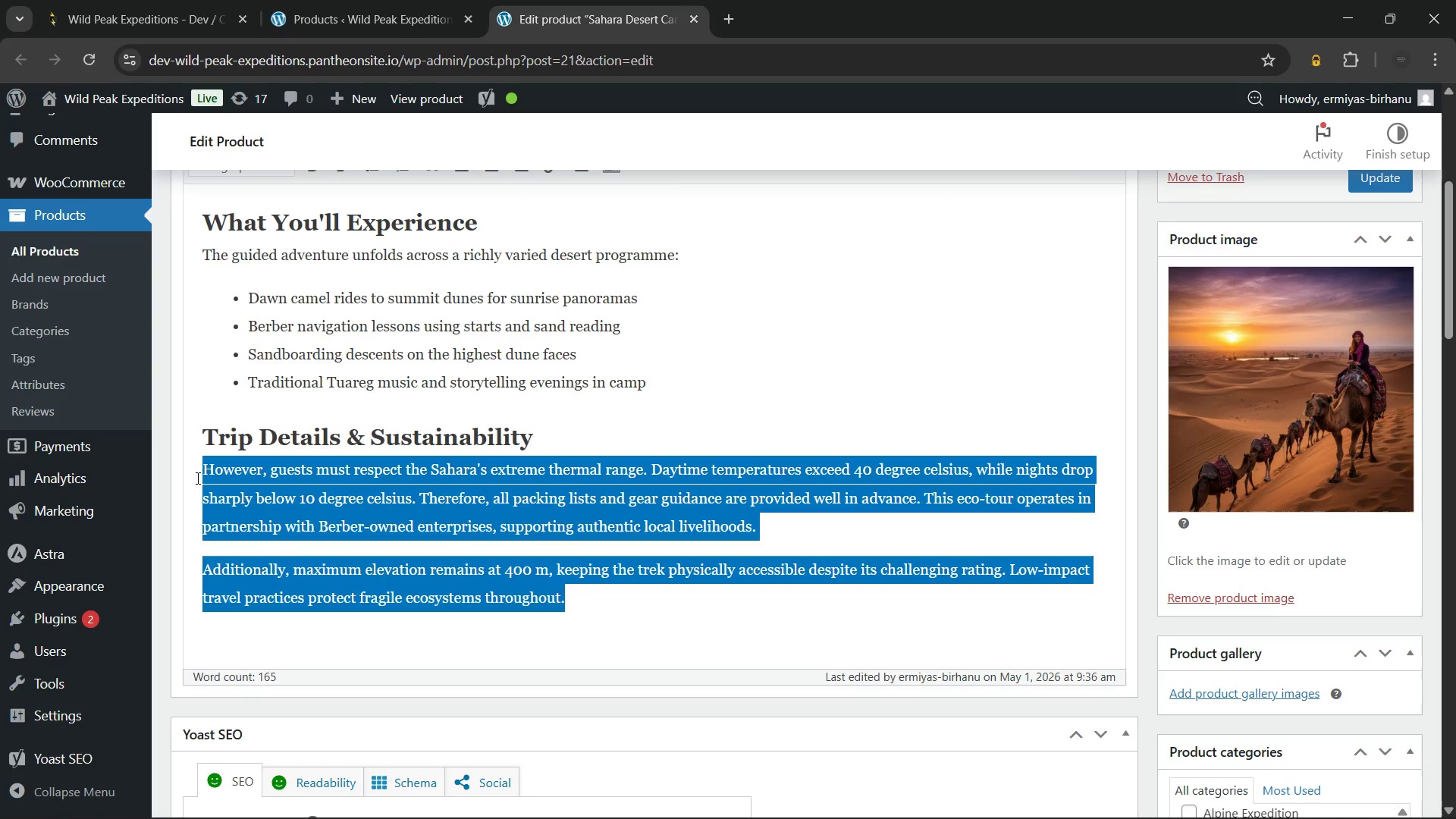 
key(Control+V)
 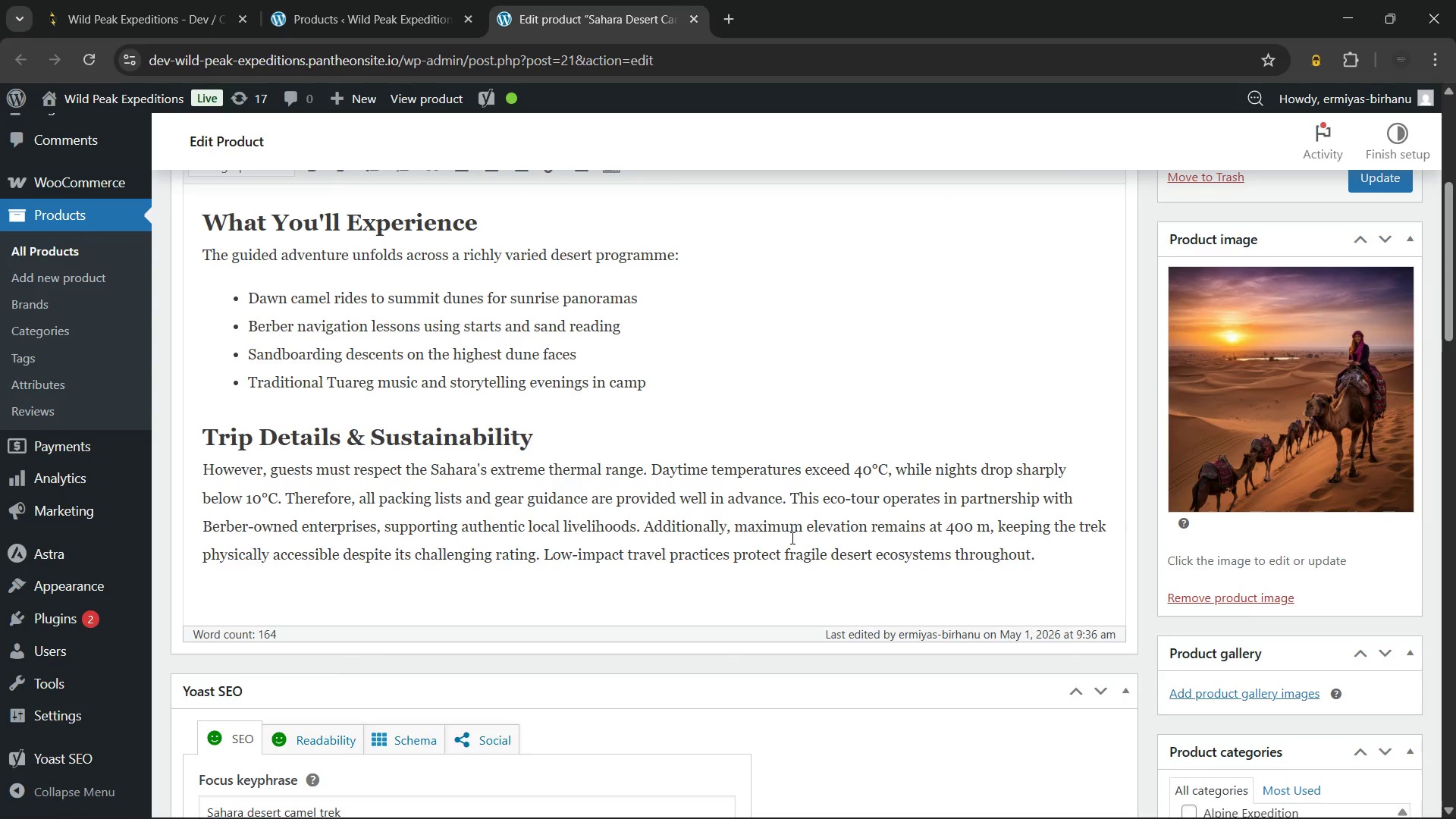 
left_click([646, 526])
 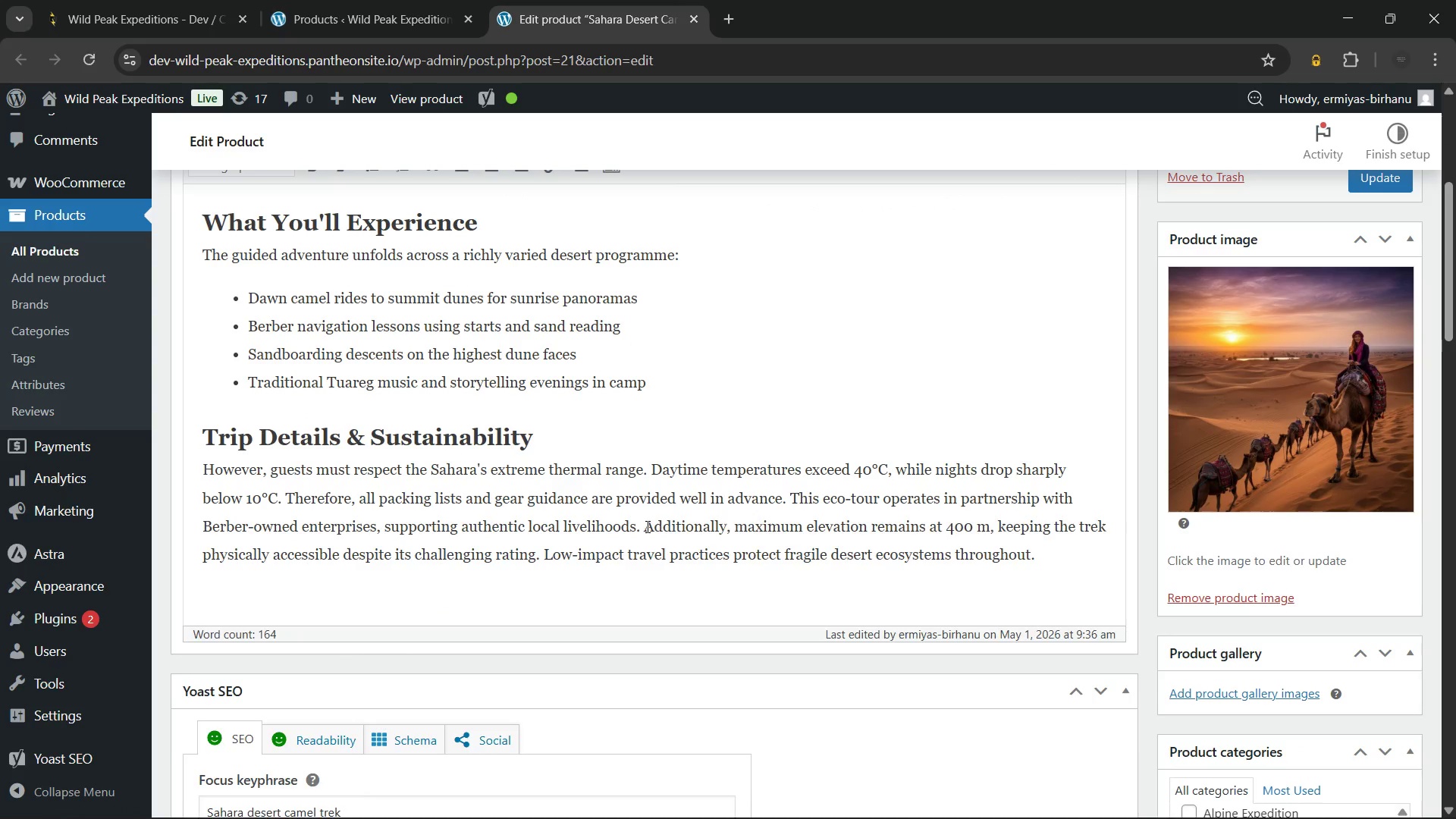 
key(Enter)
 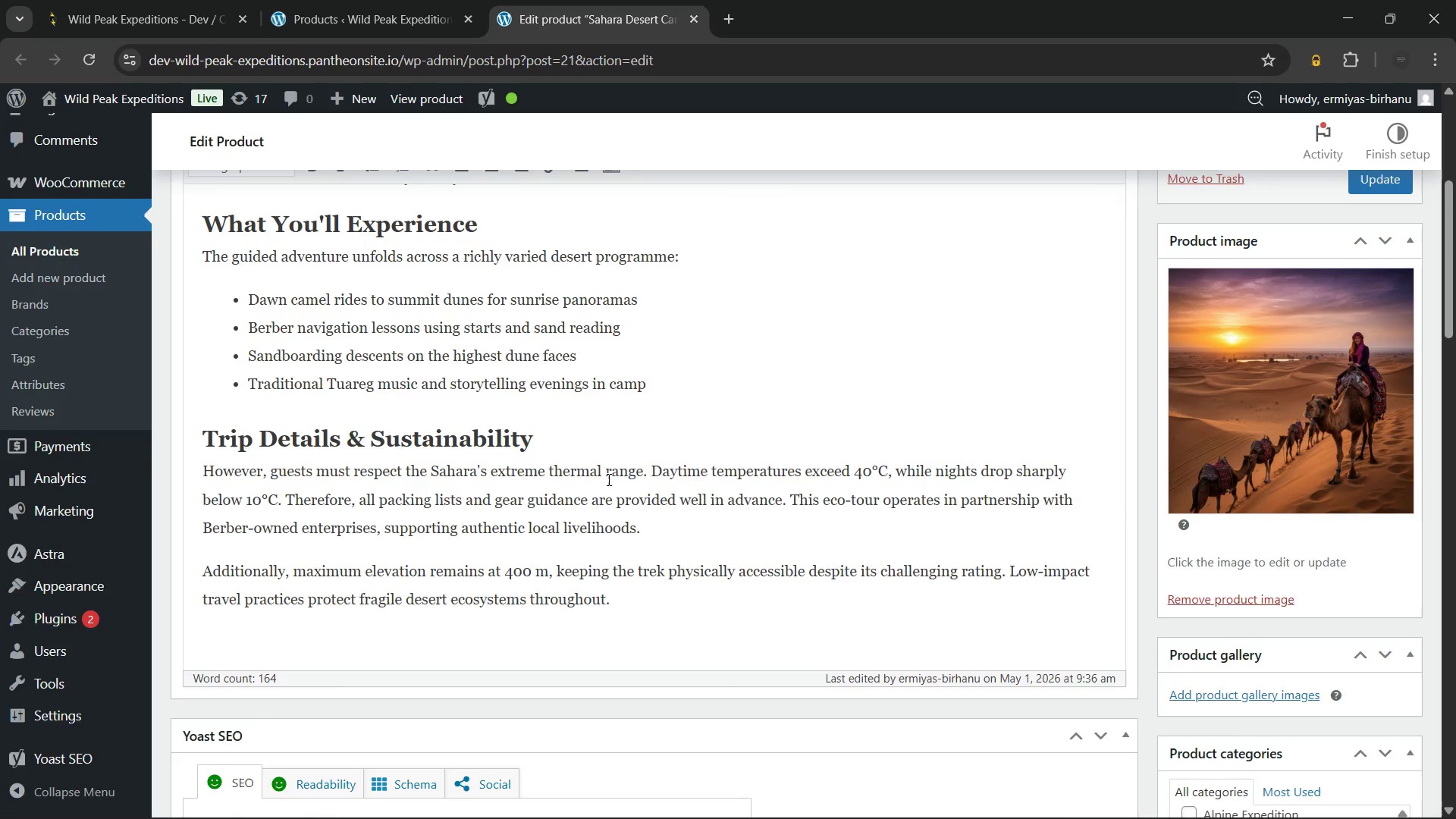 
scroll: coordinate [607, 479], scroll_direction: none, amount: 0.0
 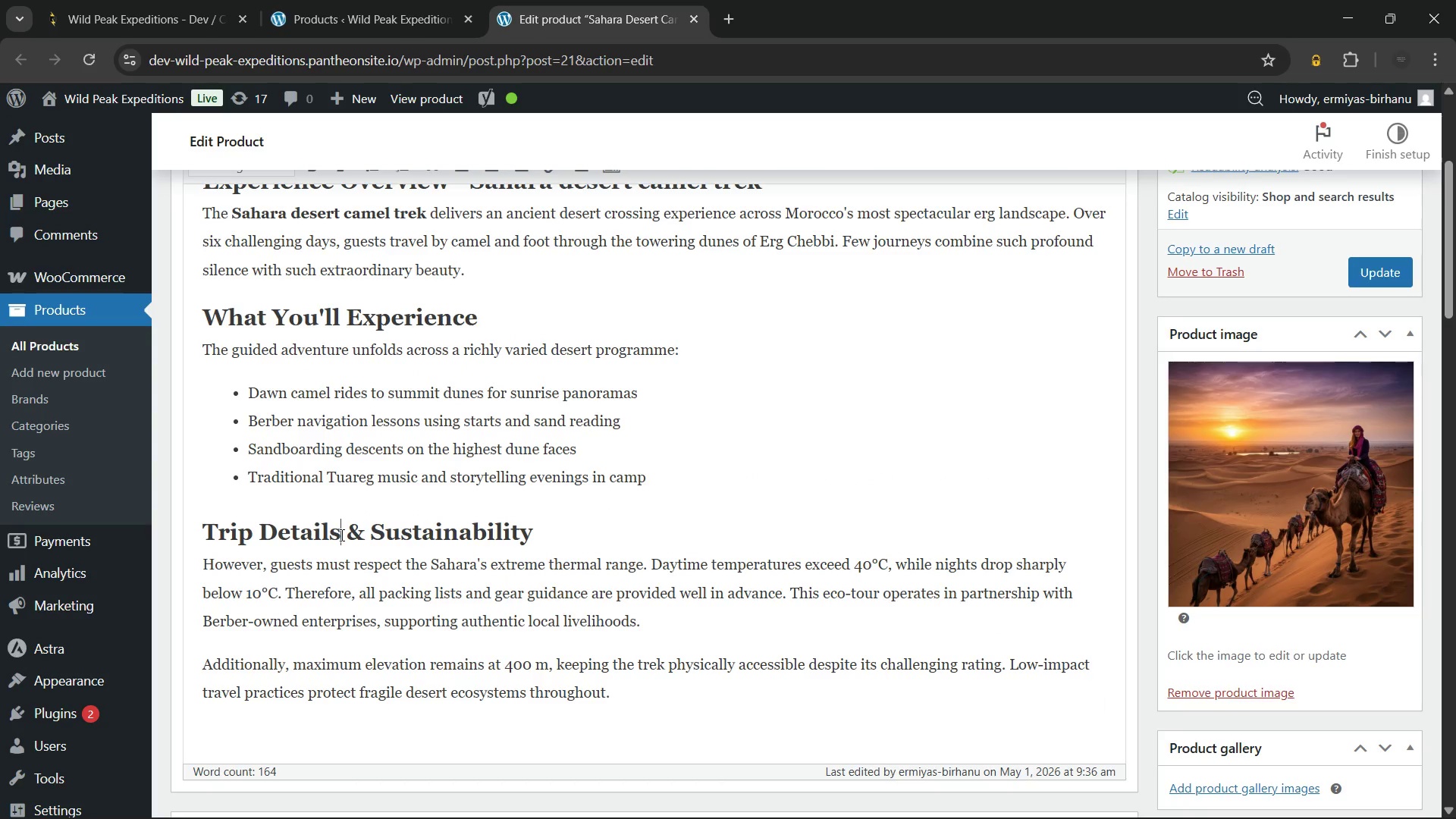 
hold_key(key=Backspace, duration=0.77)
 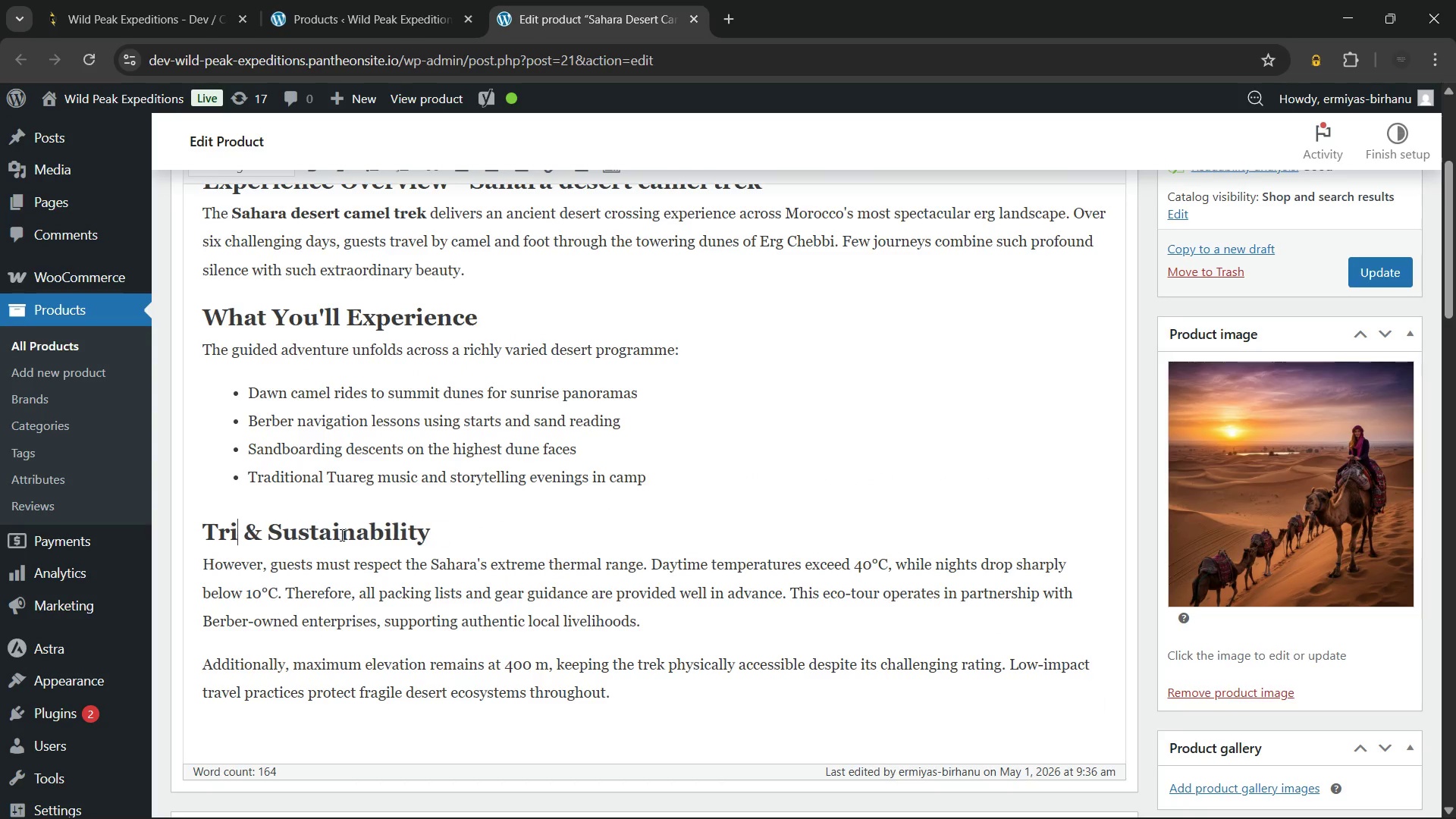 
key(Backspace)
key(Backspace)
key(Backspace)
key(Backspace)
type(Requirements, Safety)
 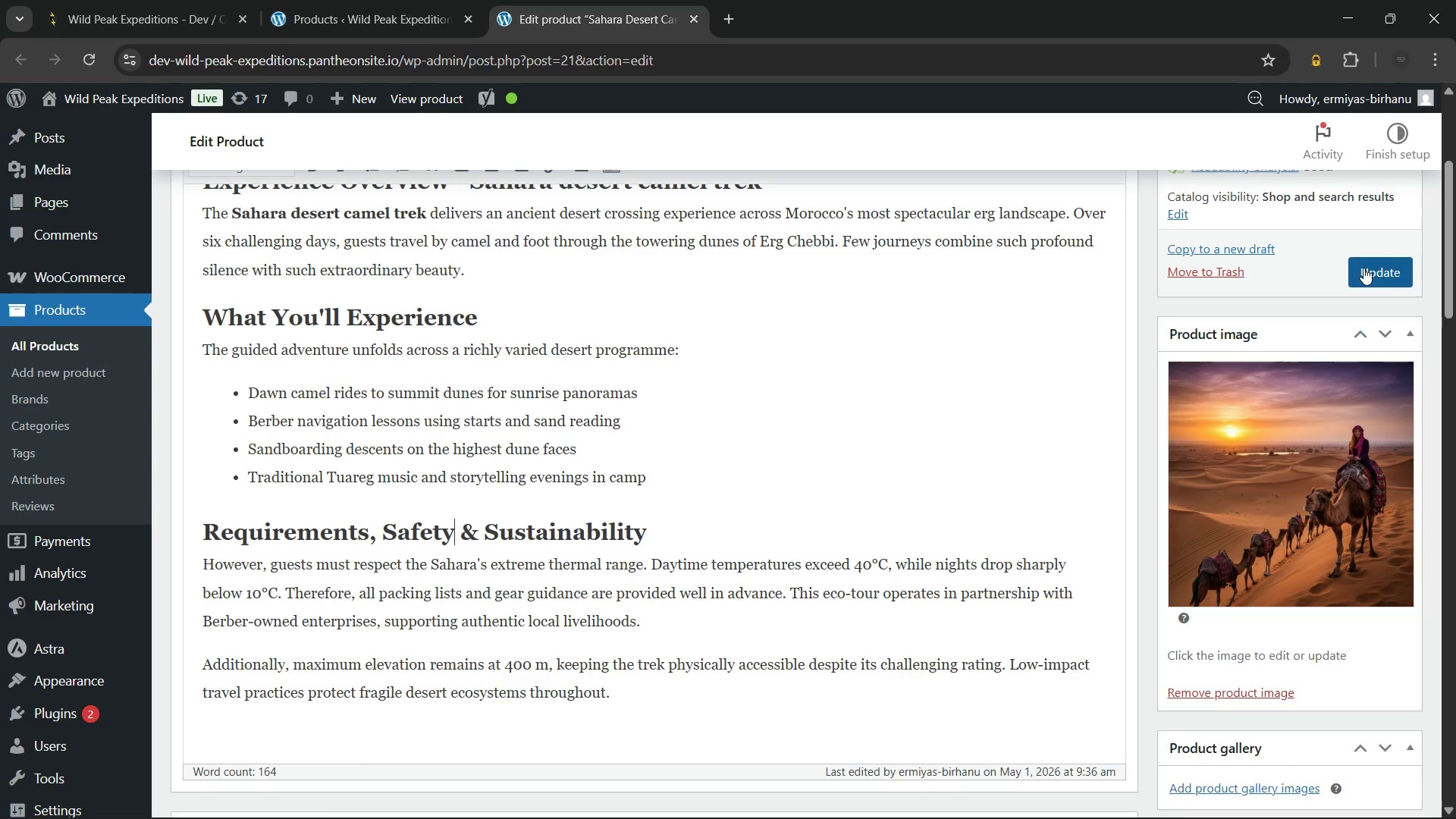 
scroll: coordinate [762, 471], scroll_direction: up, amount: 2.0
 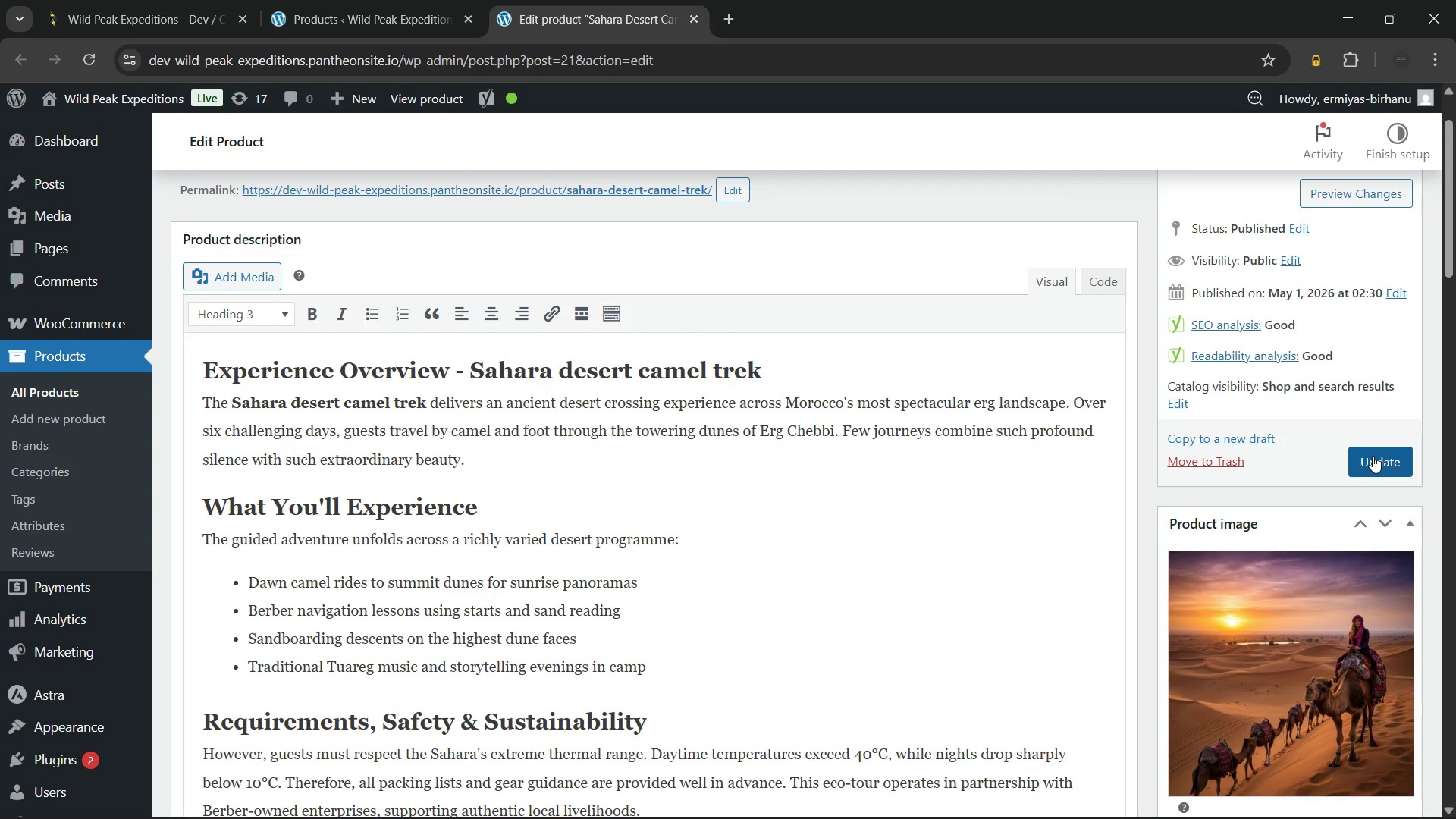 
left_click([1373, 456])
 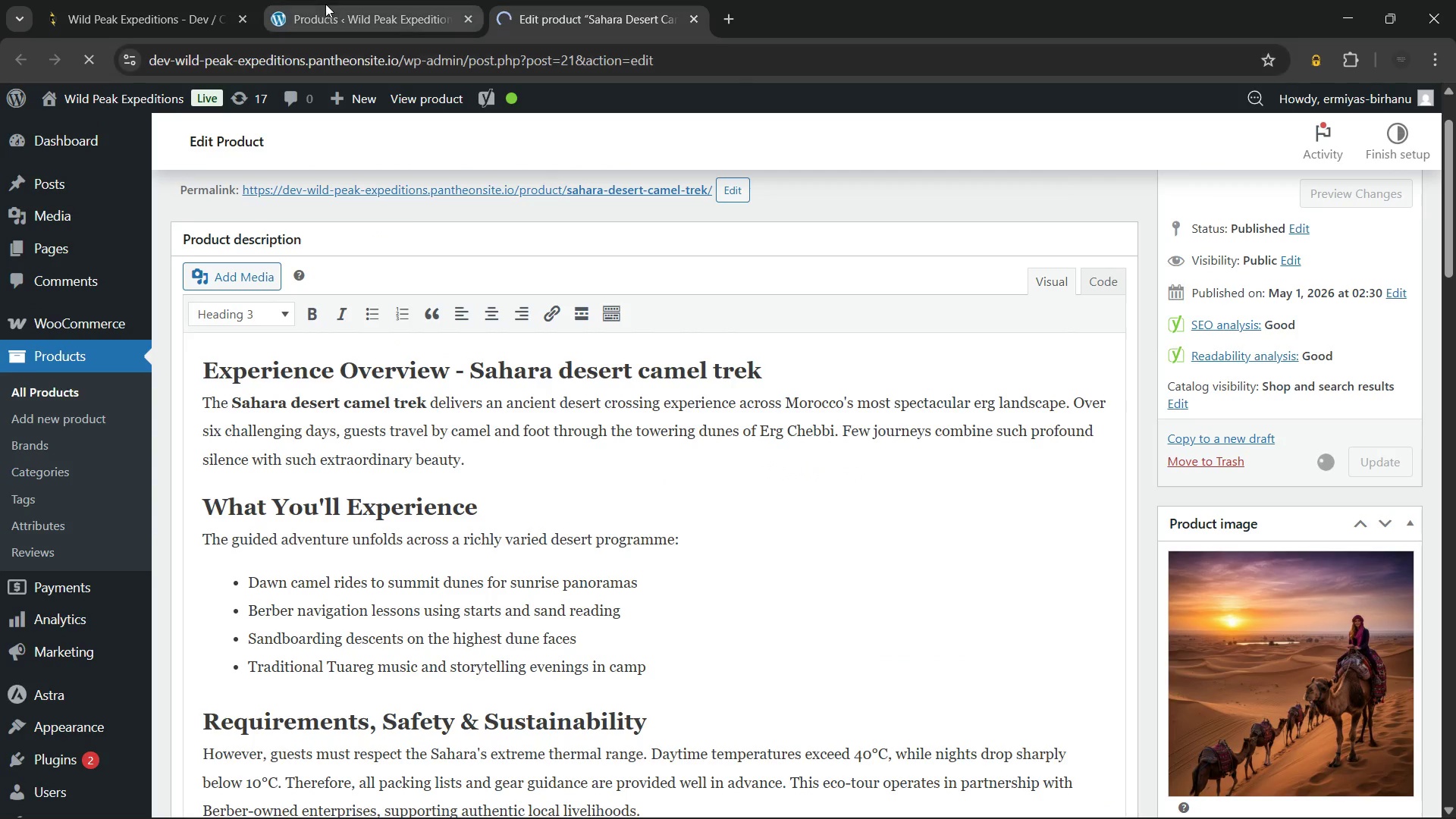 
left_click([325, 4])
 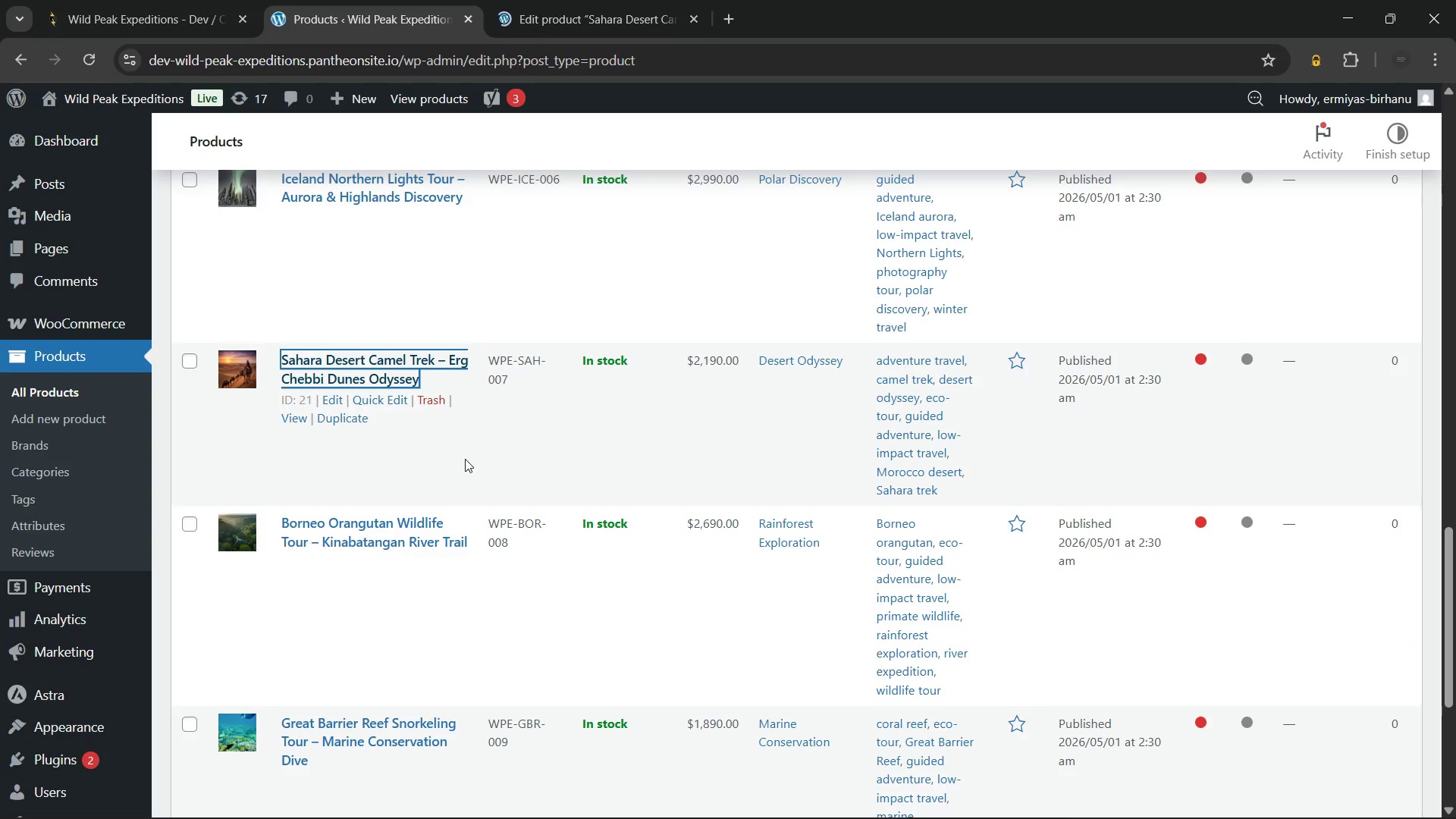 
scroll: coordinate [465, 459], scroll_direction: up, amount: 2.0
 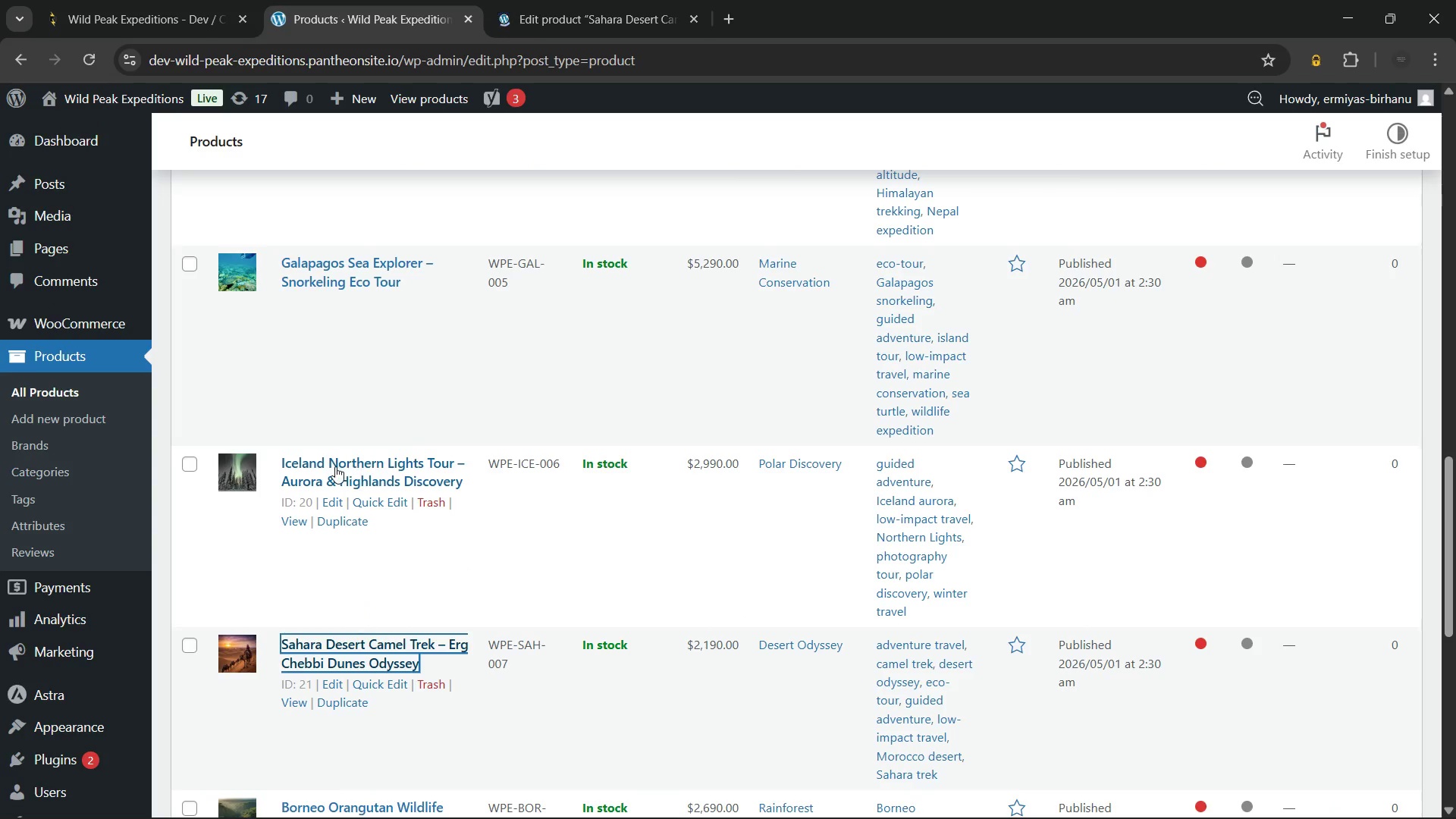 
hold_key(key=ControlLeft, duration=1.41)
left_click([335, 466])
 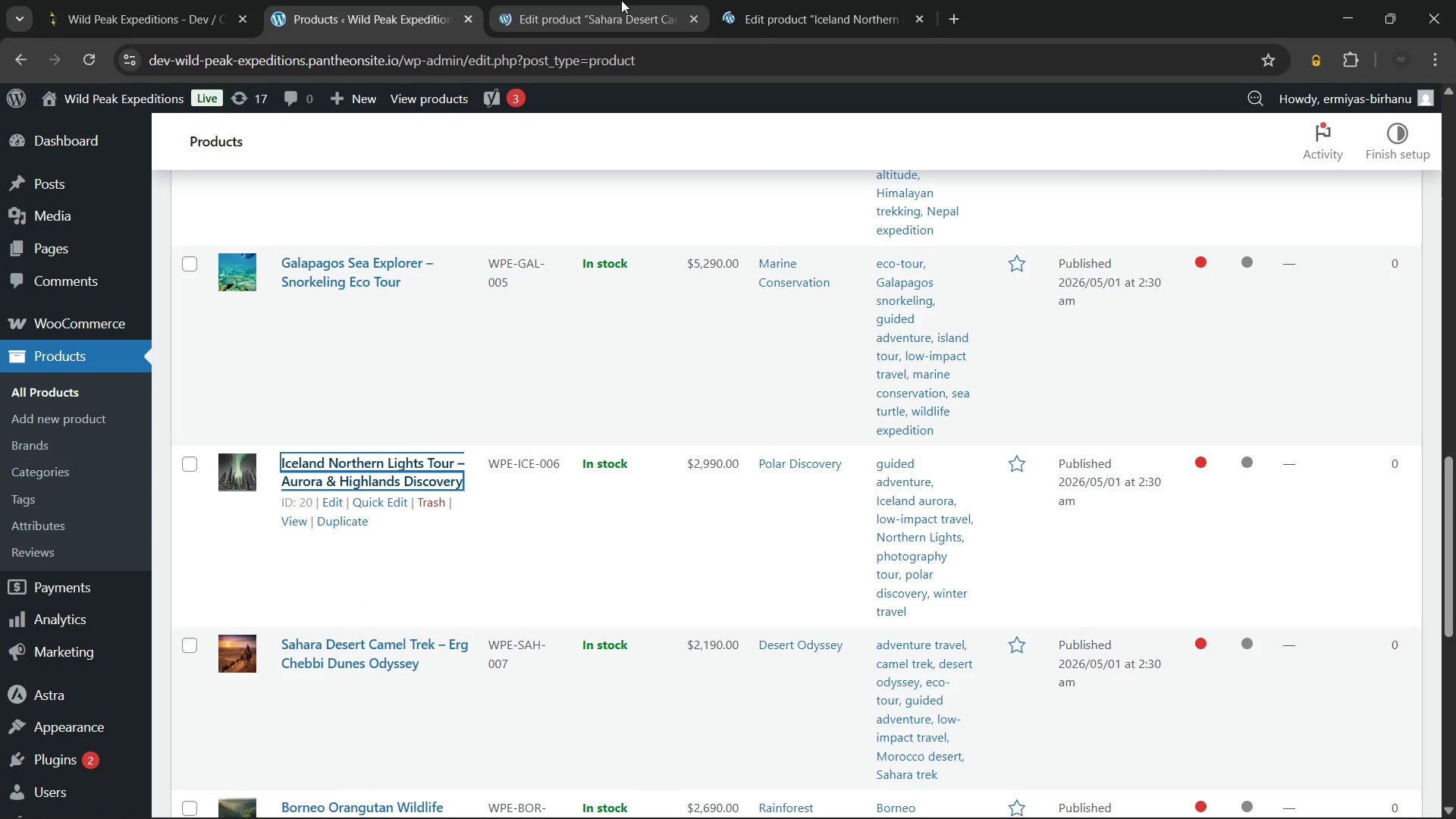 
scroll: coordinate [620, 442], scroll_direction: up, amount: 6.0
 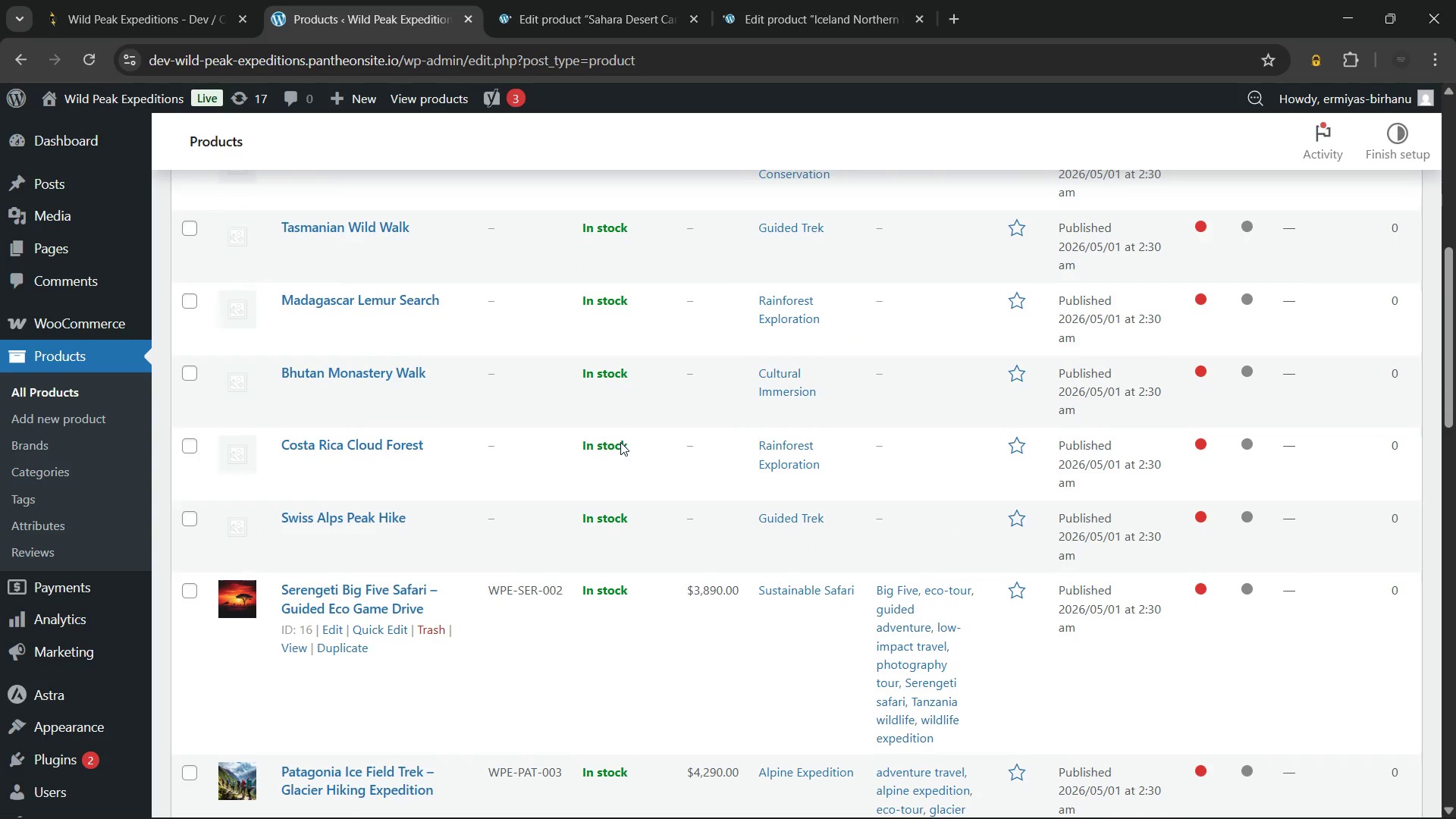 
scroll: coordinate [620, 442], scroll_direction: down, amount: 7.0
 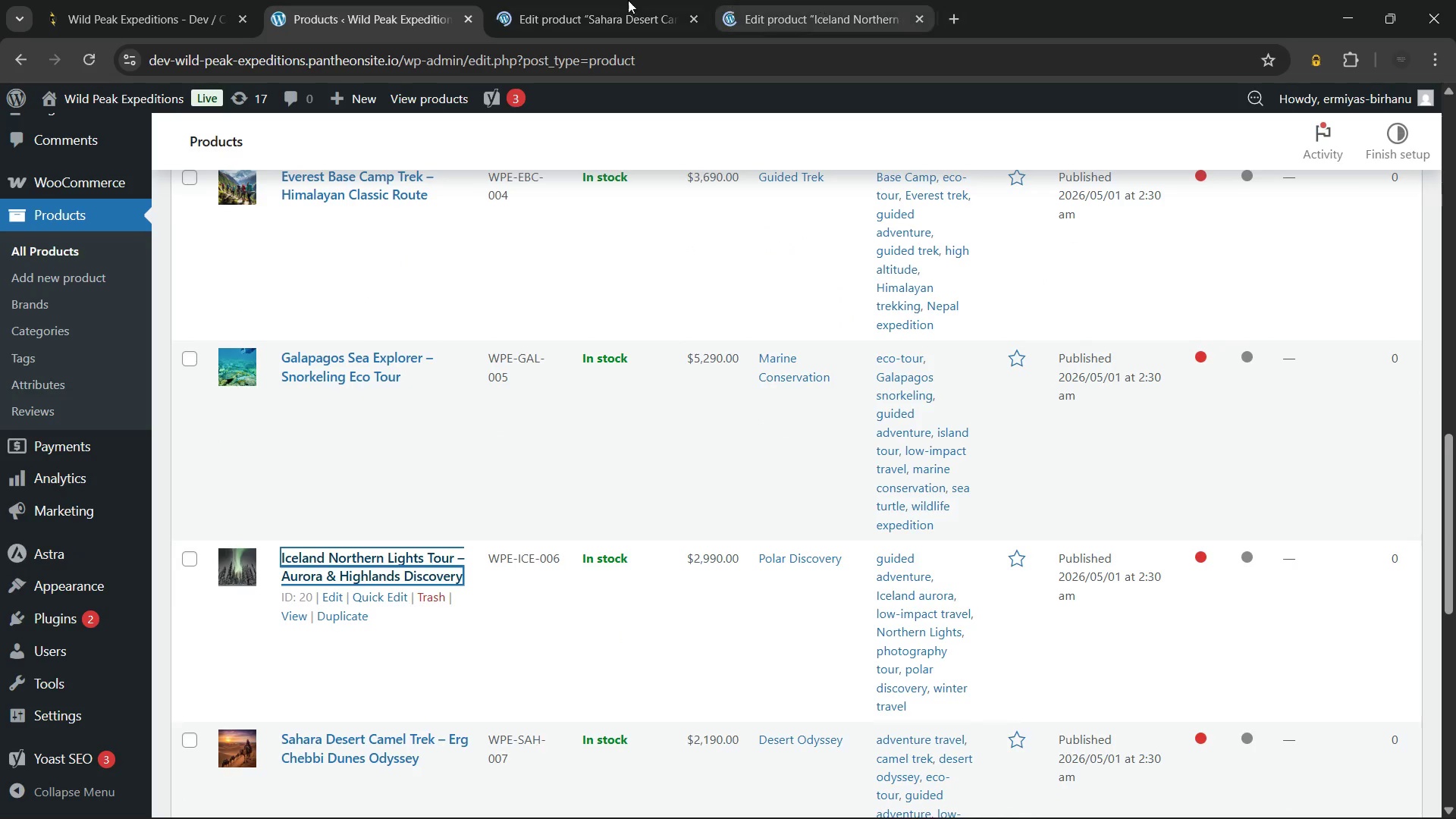 
left_click([567, 0])
 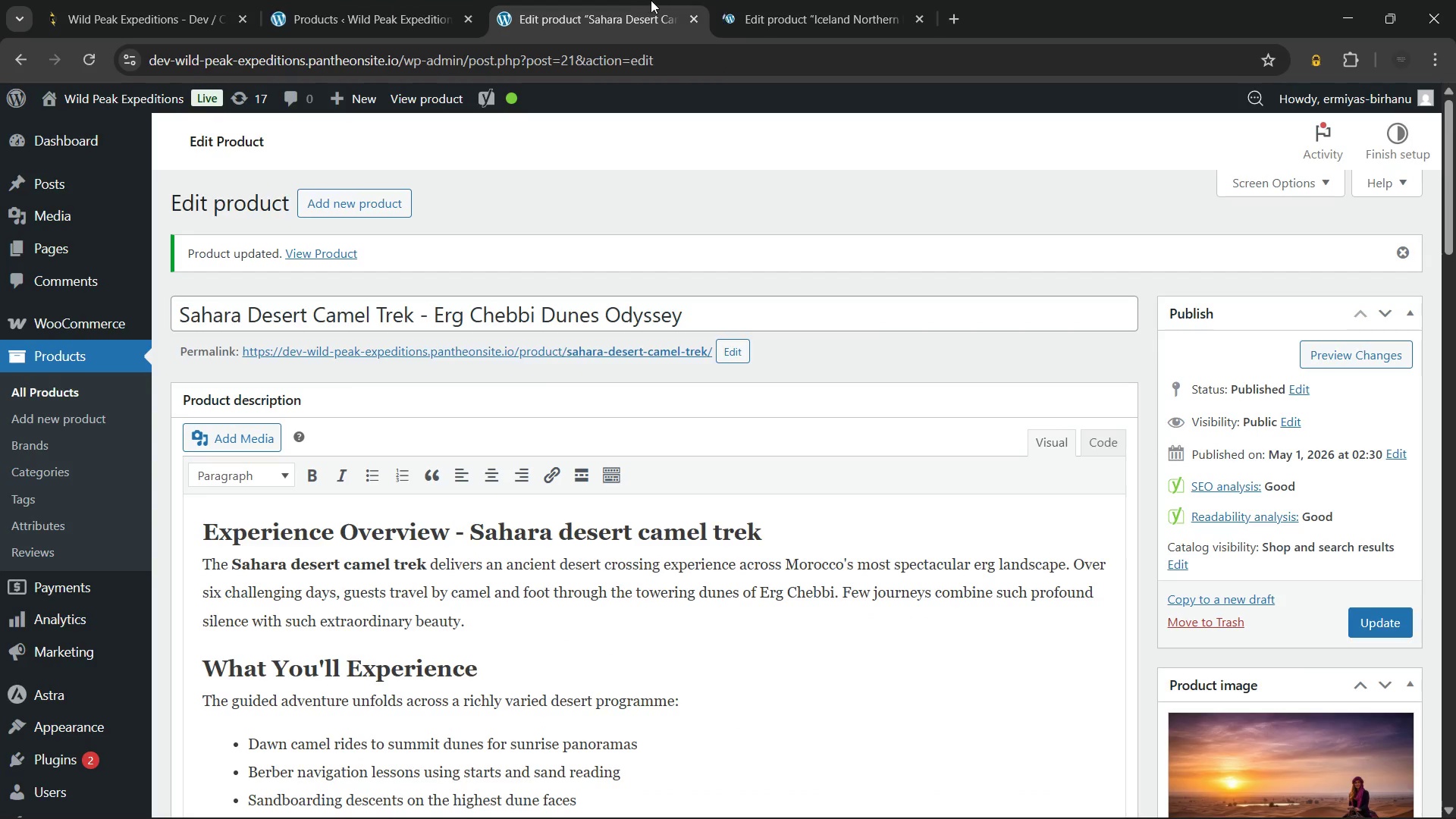 
wait(7.28)
 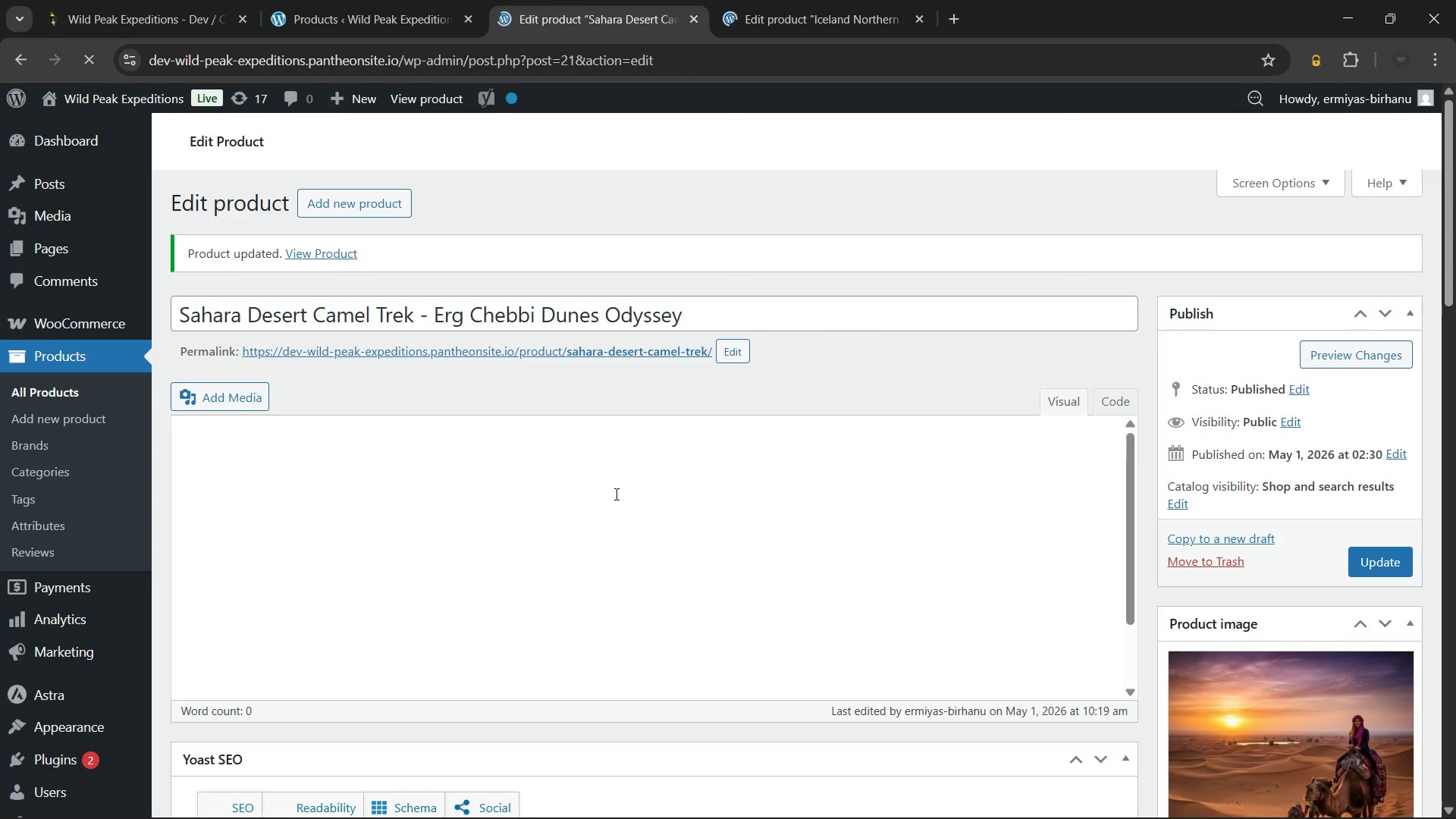 
scroll: coordinate [479, 446], scroll_direction: down, amount: 4.0
 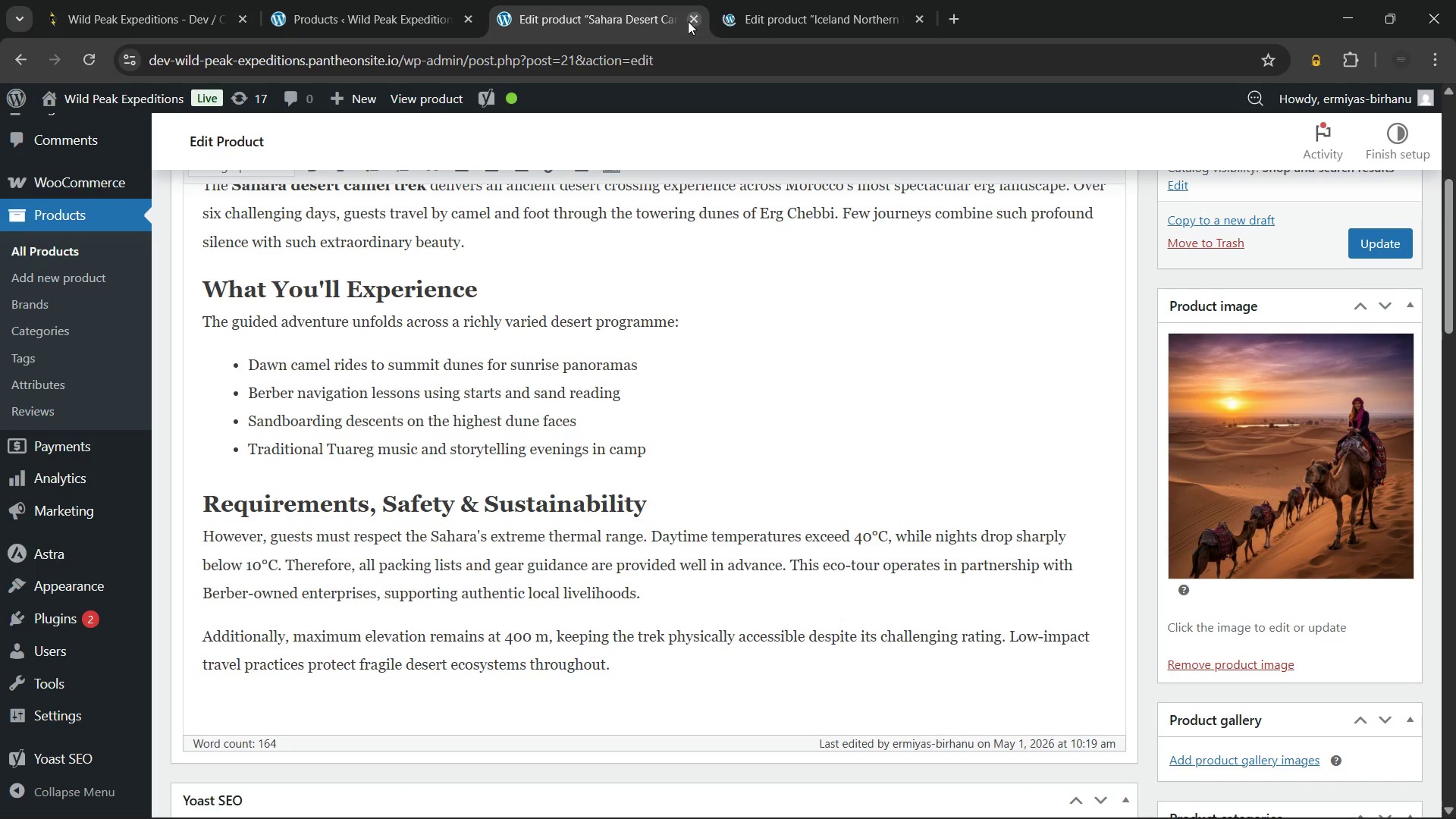 
left_click([688, 21])
 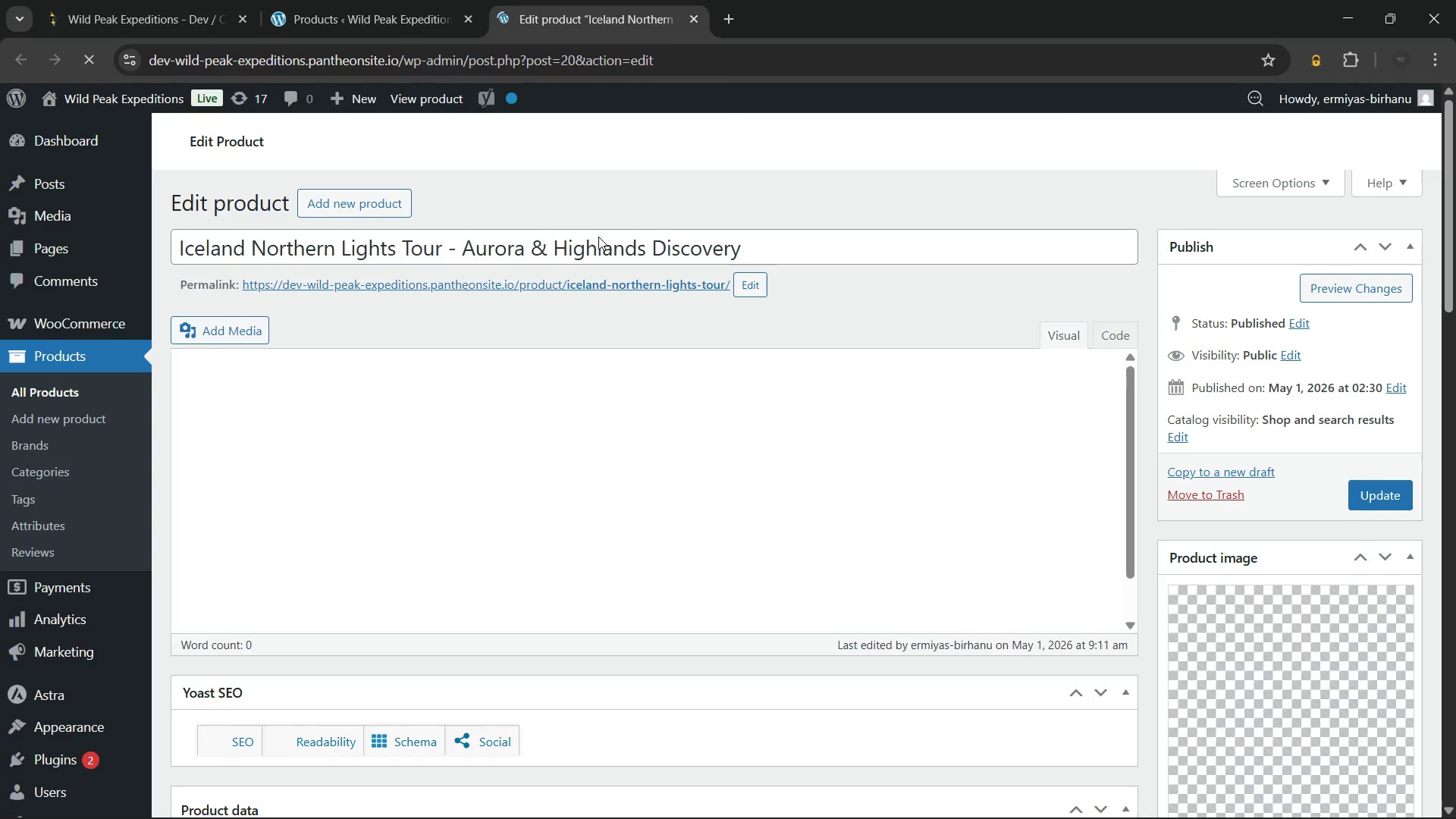 
wait(7.59)
 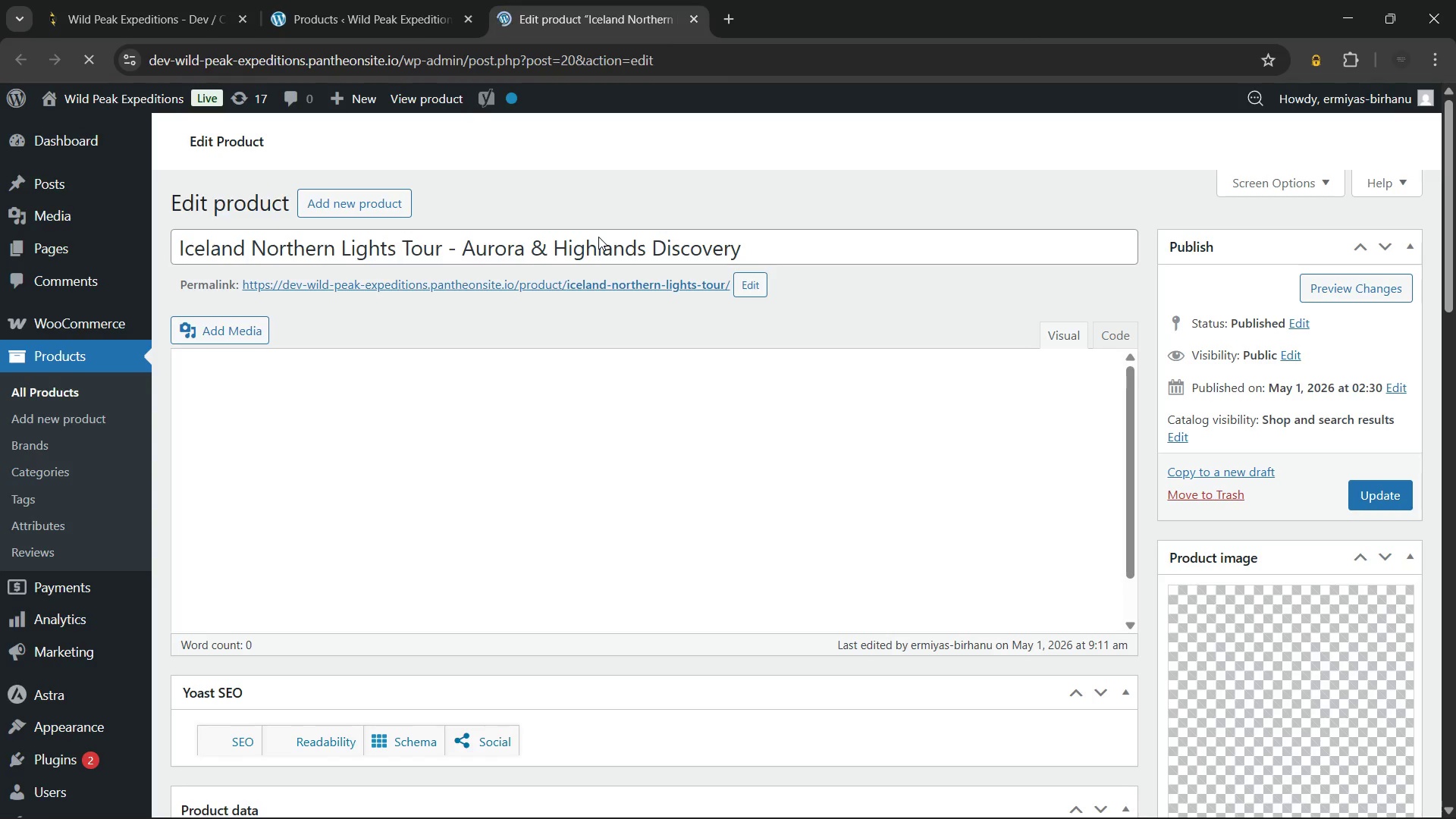 
mouse_move([443, 400])
 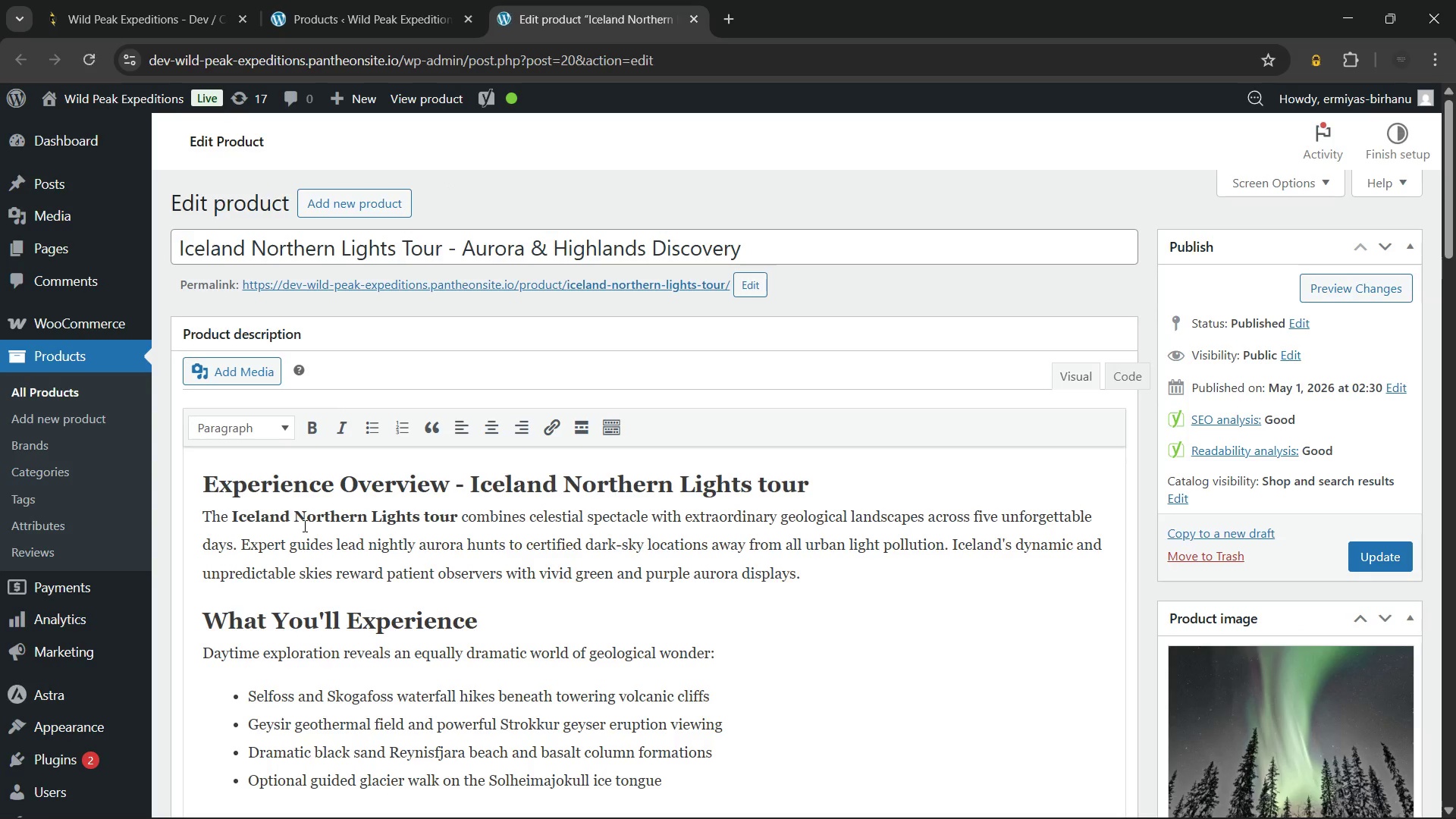 
scroll: coordinate [303, 526], scroll_direction: down, amount: 4.0
 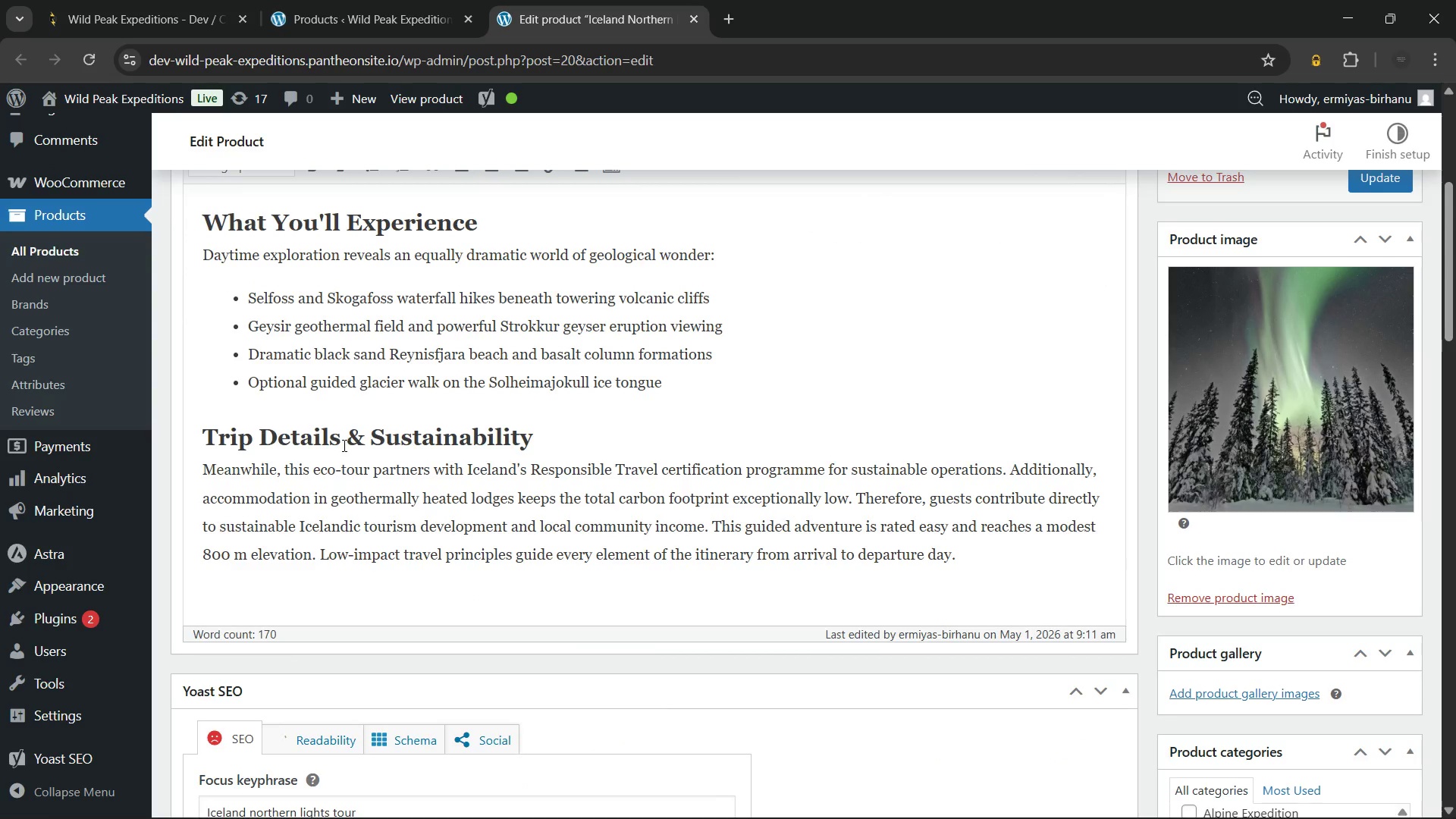 
left_click([343, 441])
 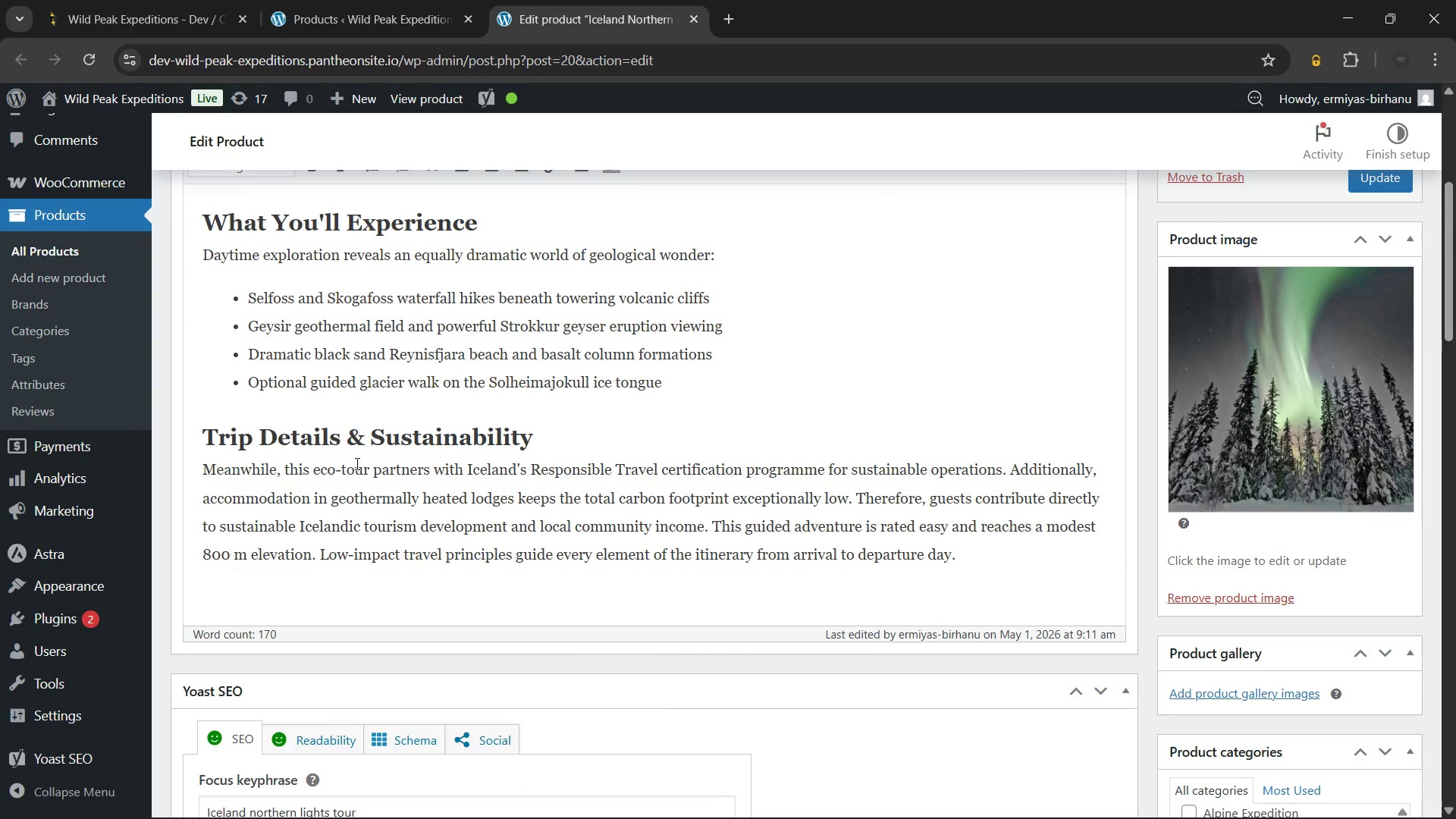 
hold_key(key=Backspace, duration=0.77)
 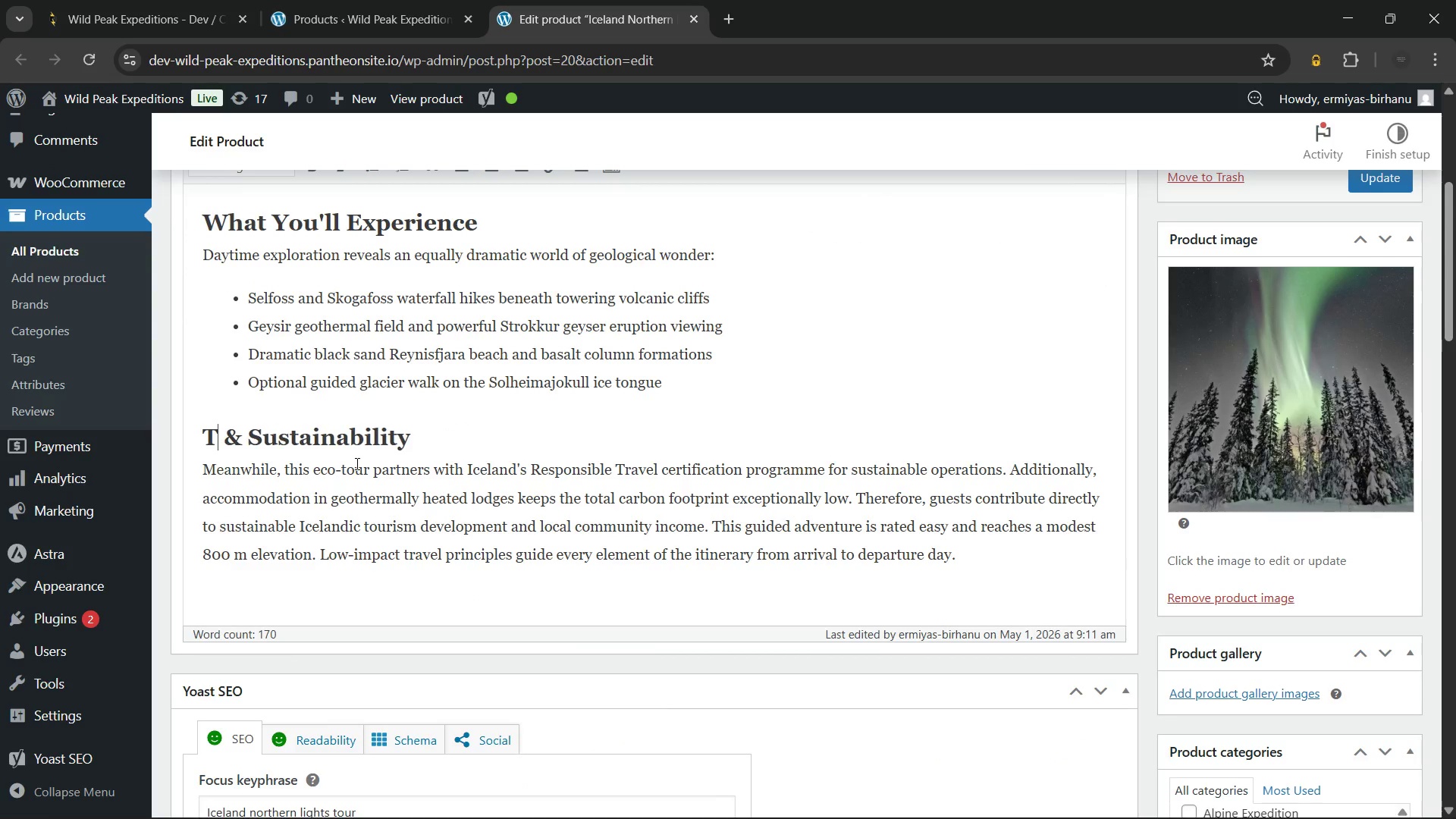 
key(Backspace)
key(Backspace)
type(Requirements, Safey)
key(Backspace)
type(ty)
 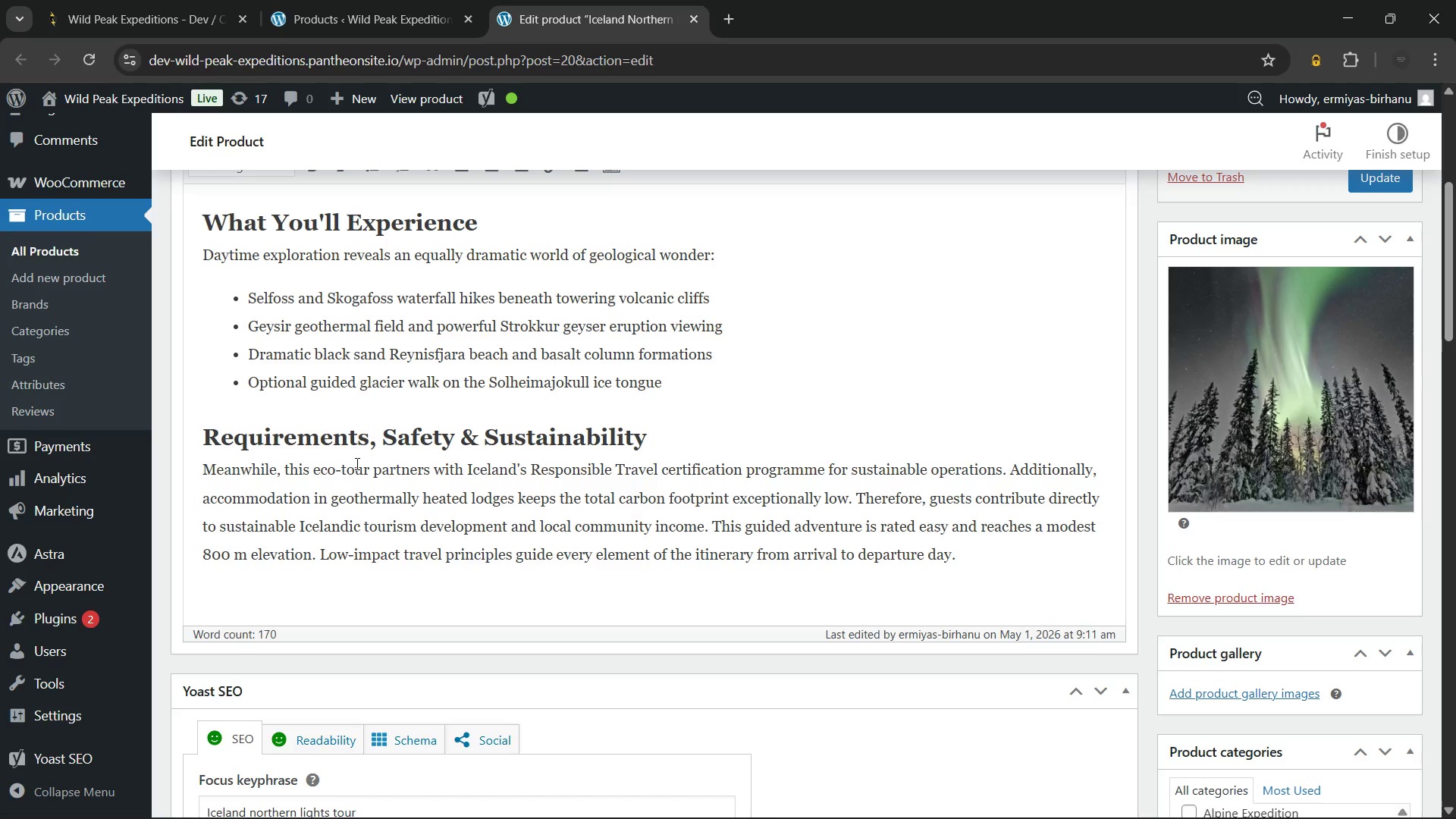 
wait(16.11)
 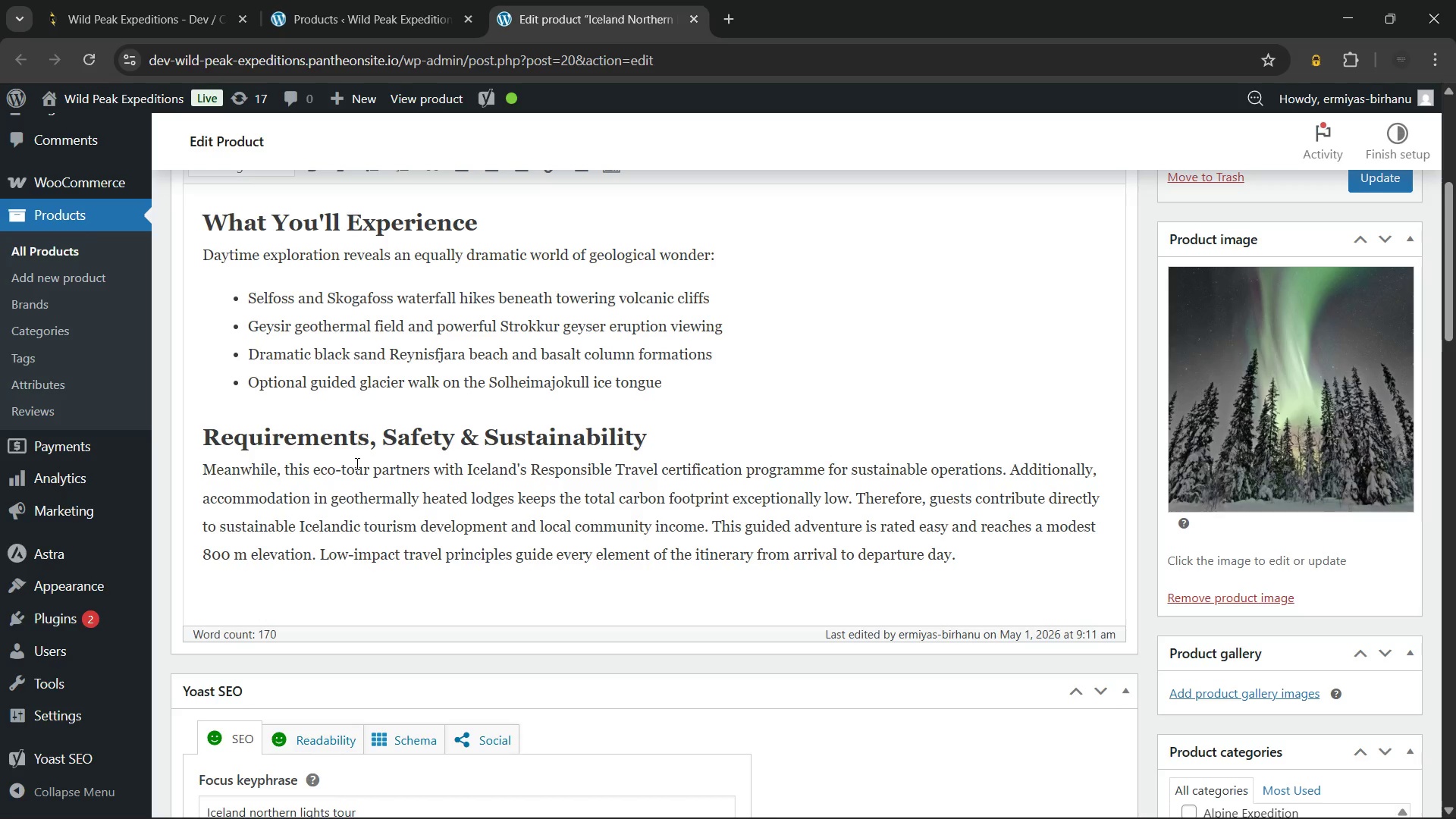 
scroll: coordinate [611, 426], scroll_direction: up, amount: 2.0
 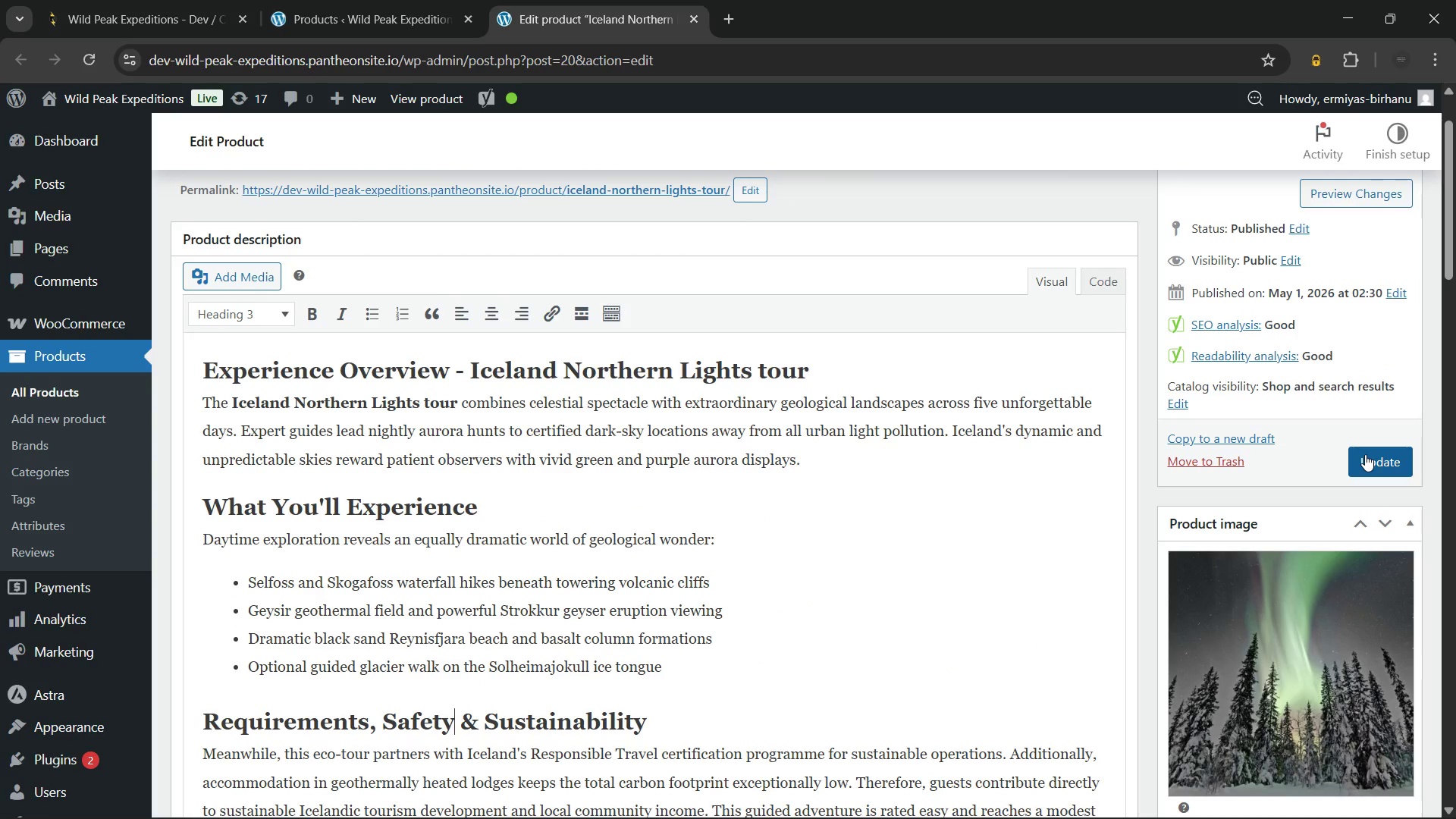 
left_click([1365, 454])
 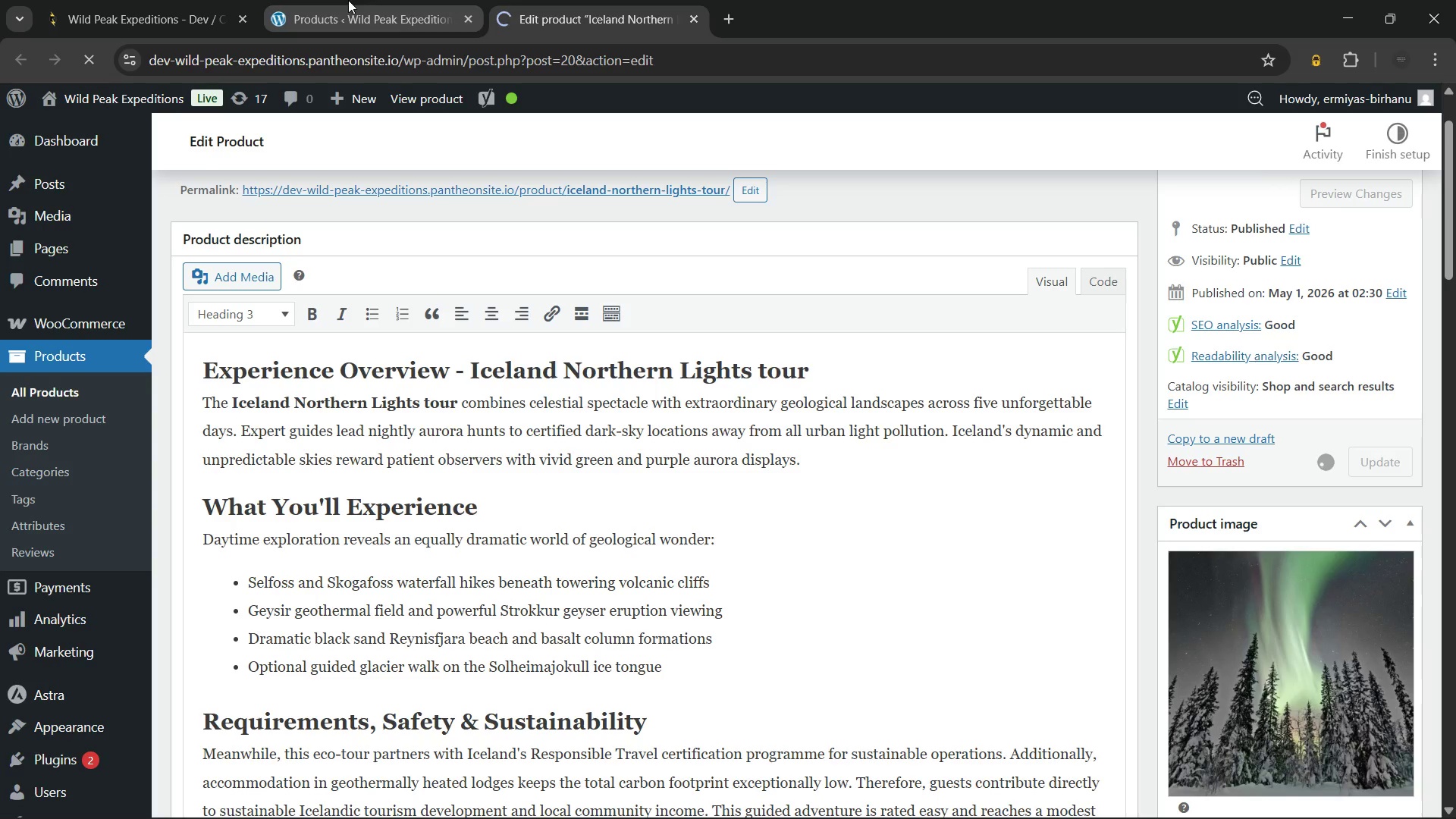 
left_click([348, 0])
 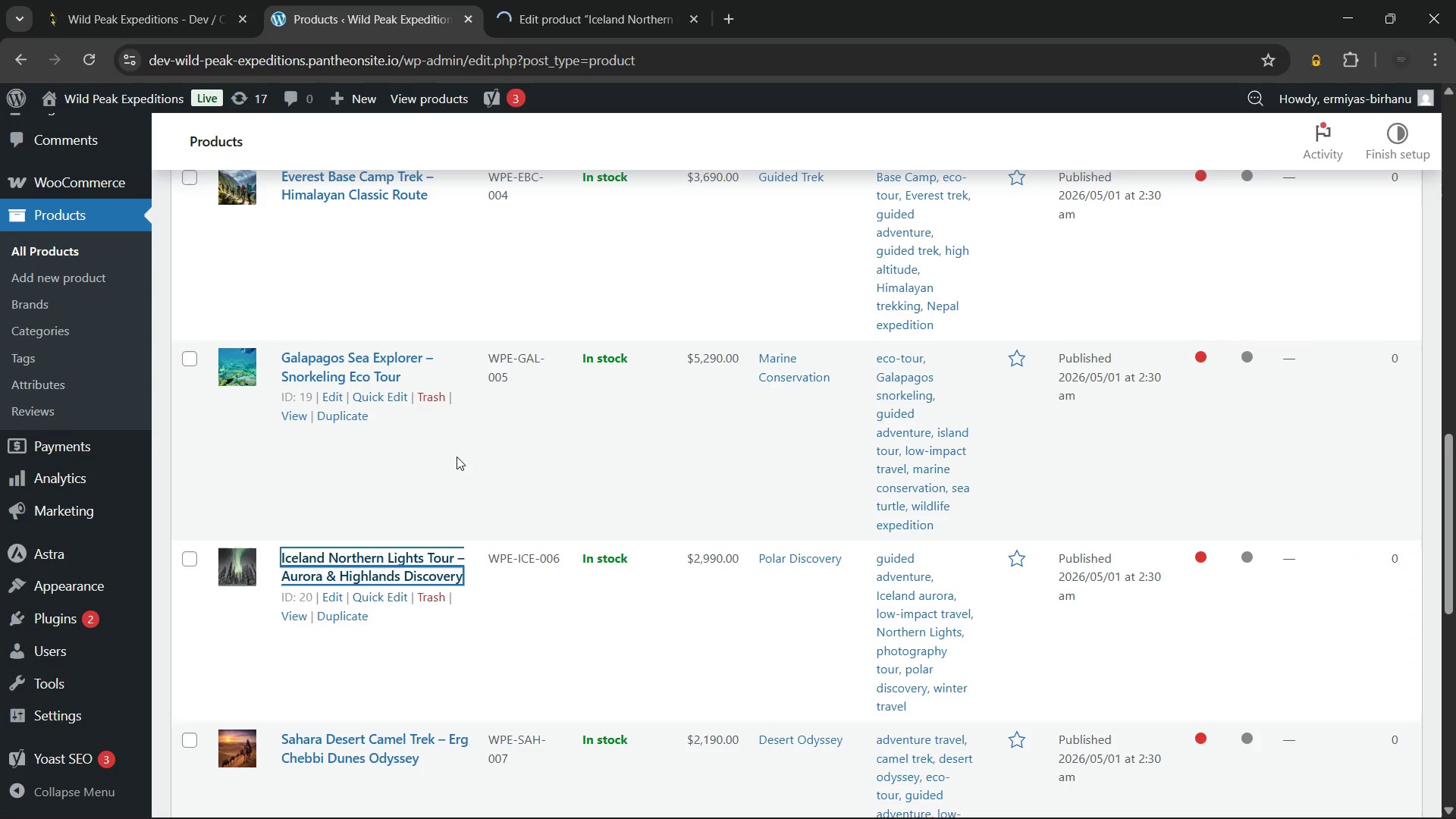 
scroll: coordinate [457, 457], scroll_direction: up, amount: 2.0
 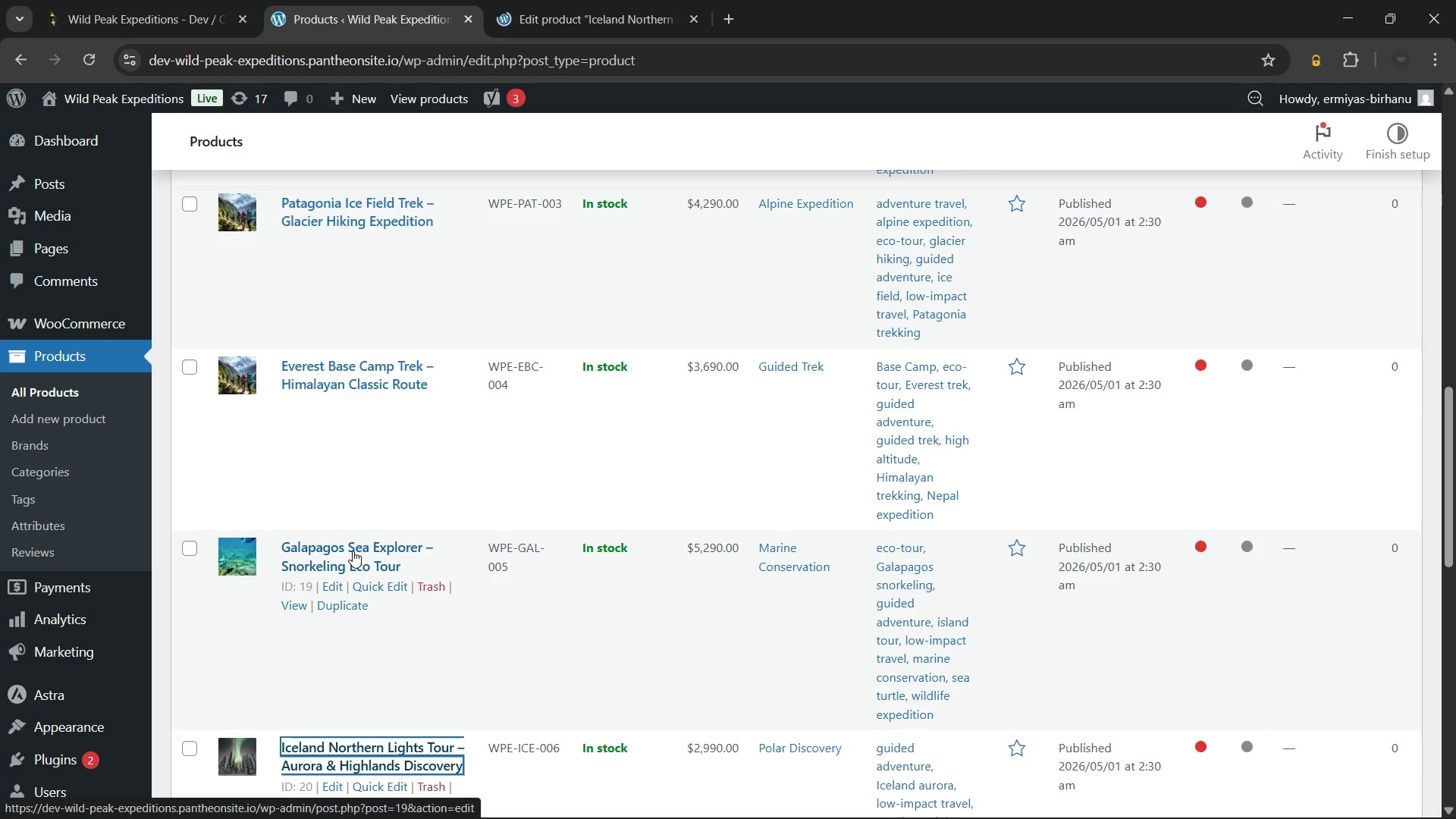 
hold_key(key=ControlLeft, duration=0.88)
left_click([353, 551])
 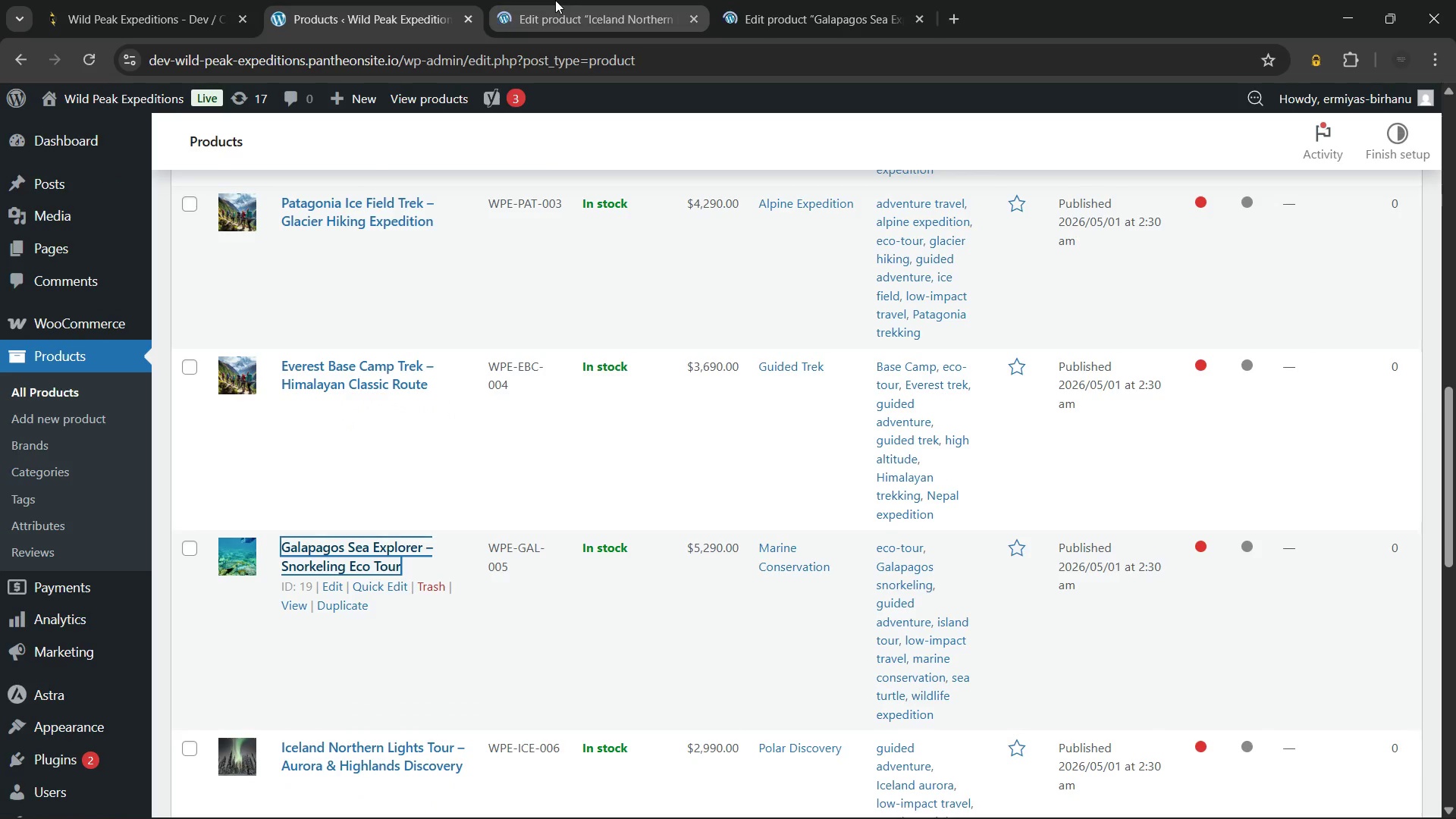 
left_click([555, 0])
 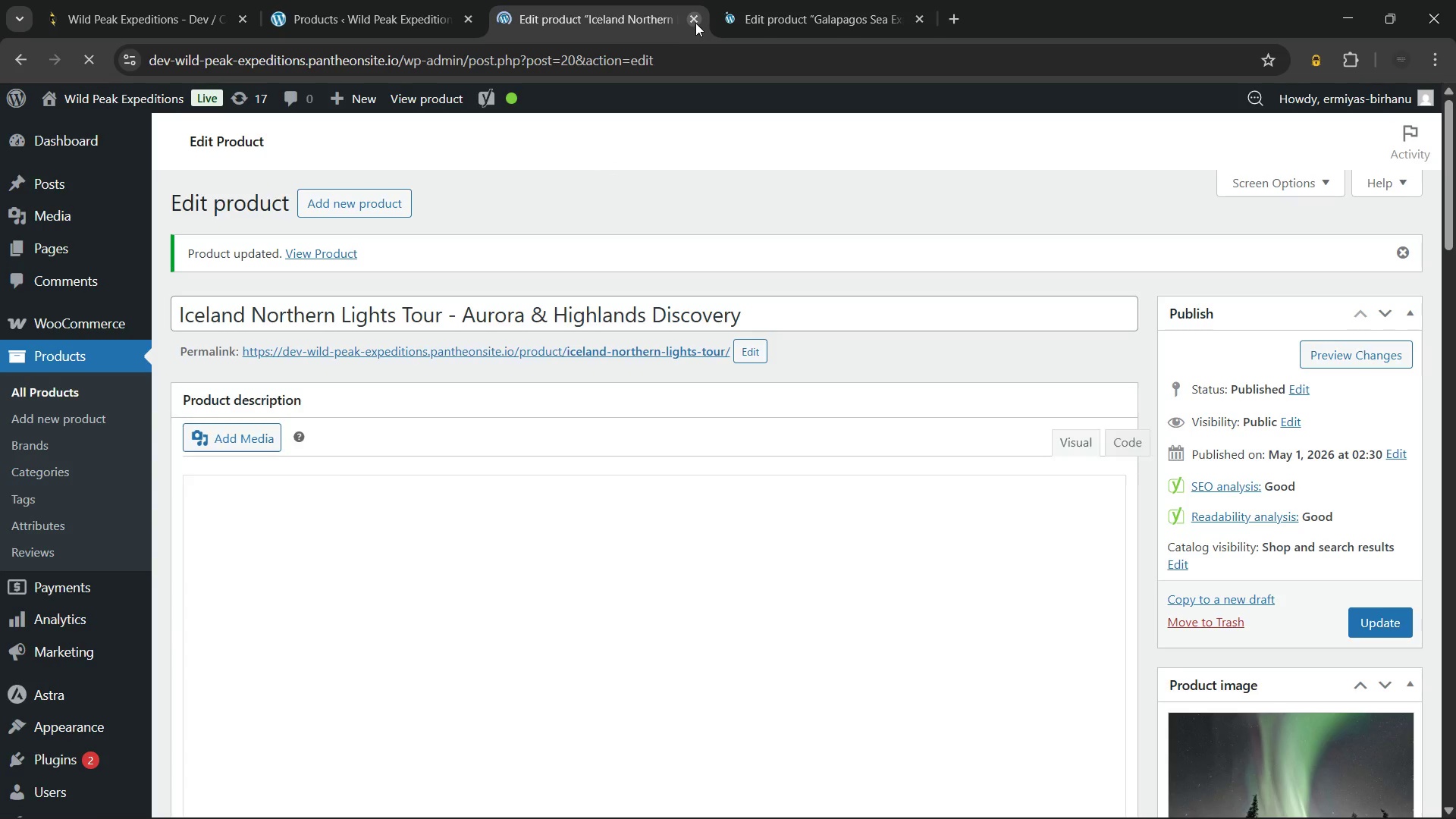 
wait(9.34)
 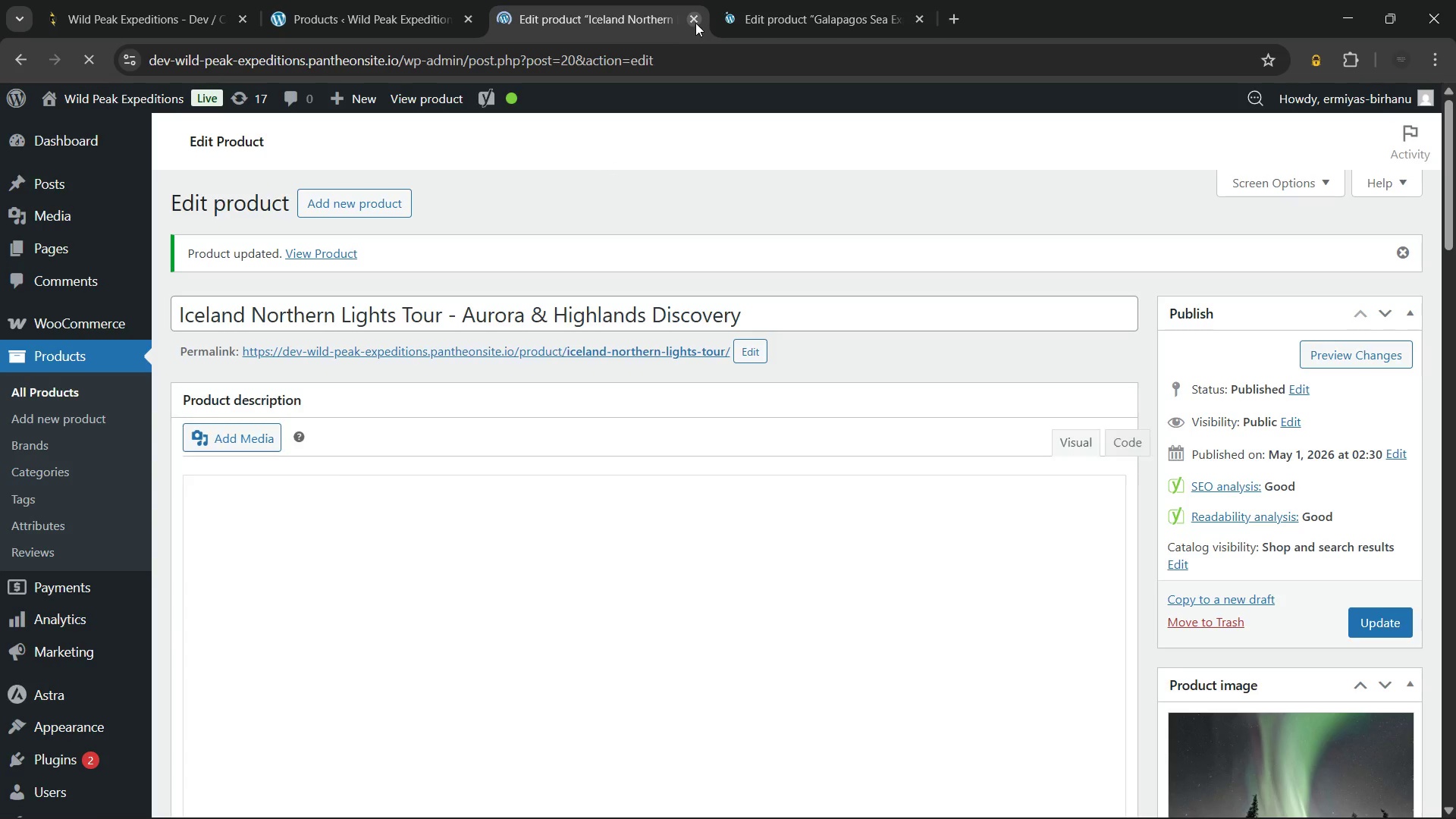 
left_click([693, 19])
 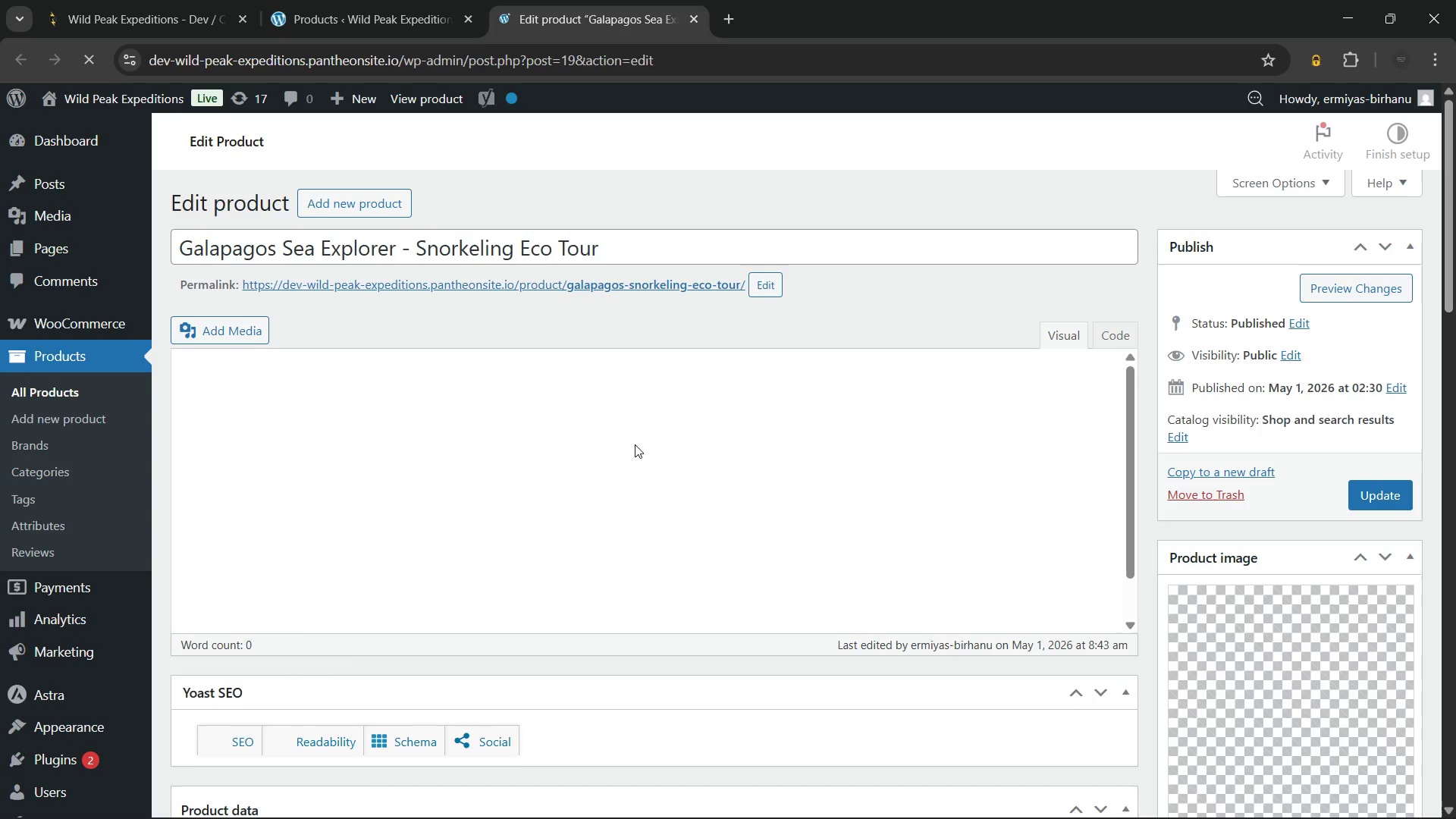 
wait(5.73)
 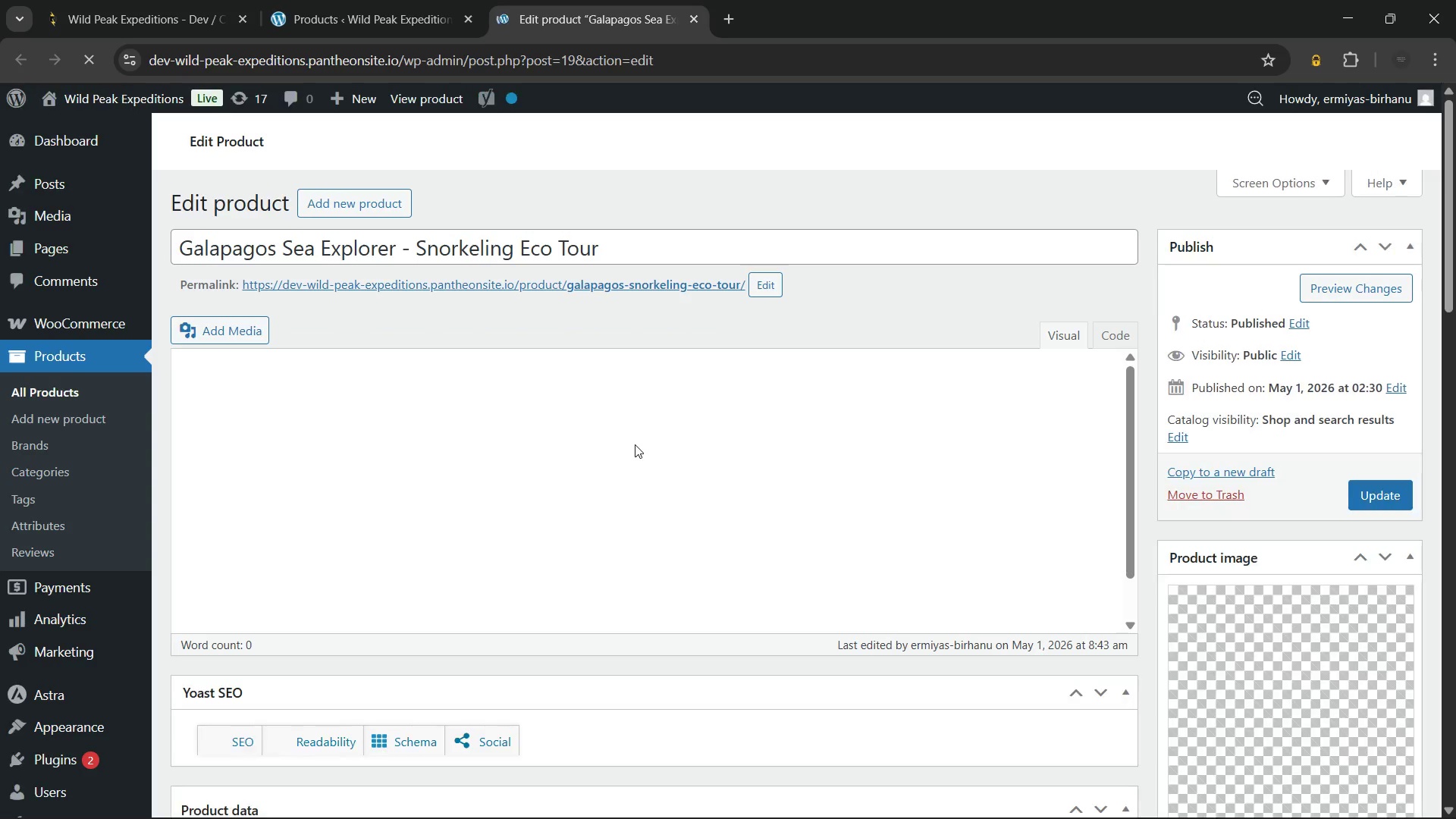 
scroll: coordinate [522, 482], scroll_direction: down, amount: 1.0
 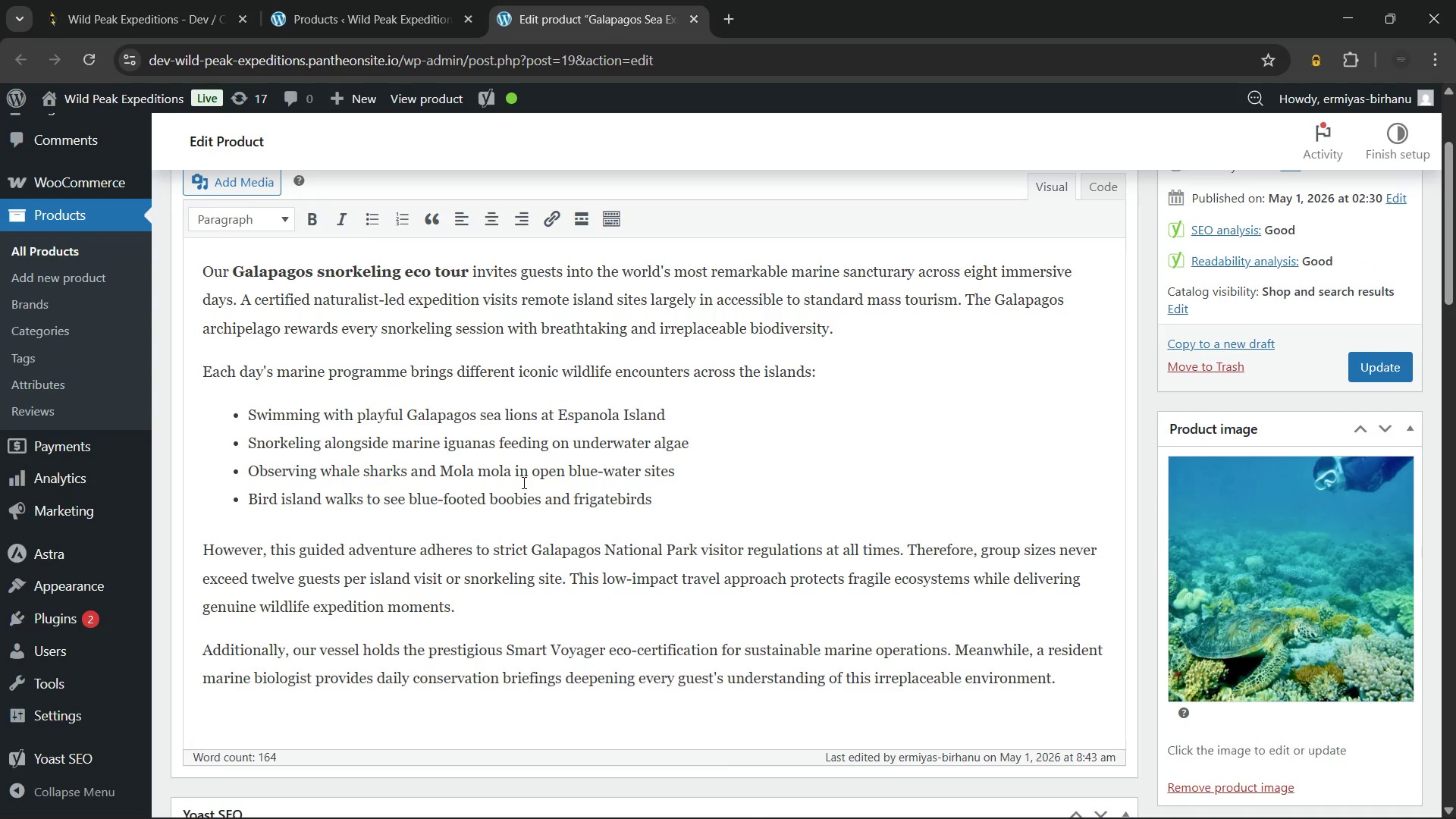 
scroll: coordinate [514, 464], scroll_direction: none, amount: 0.0
 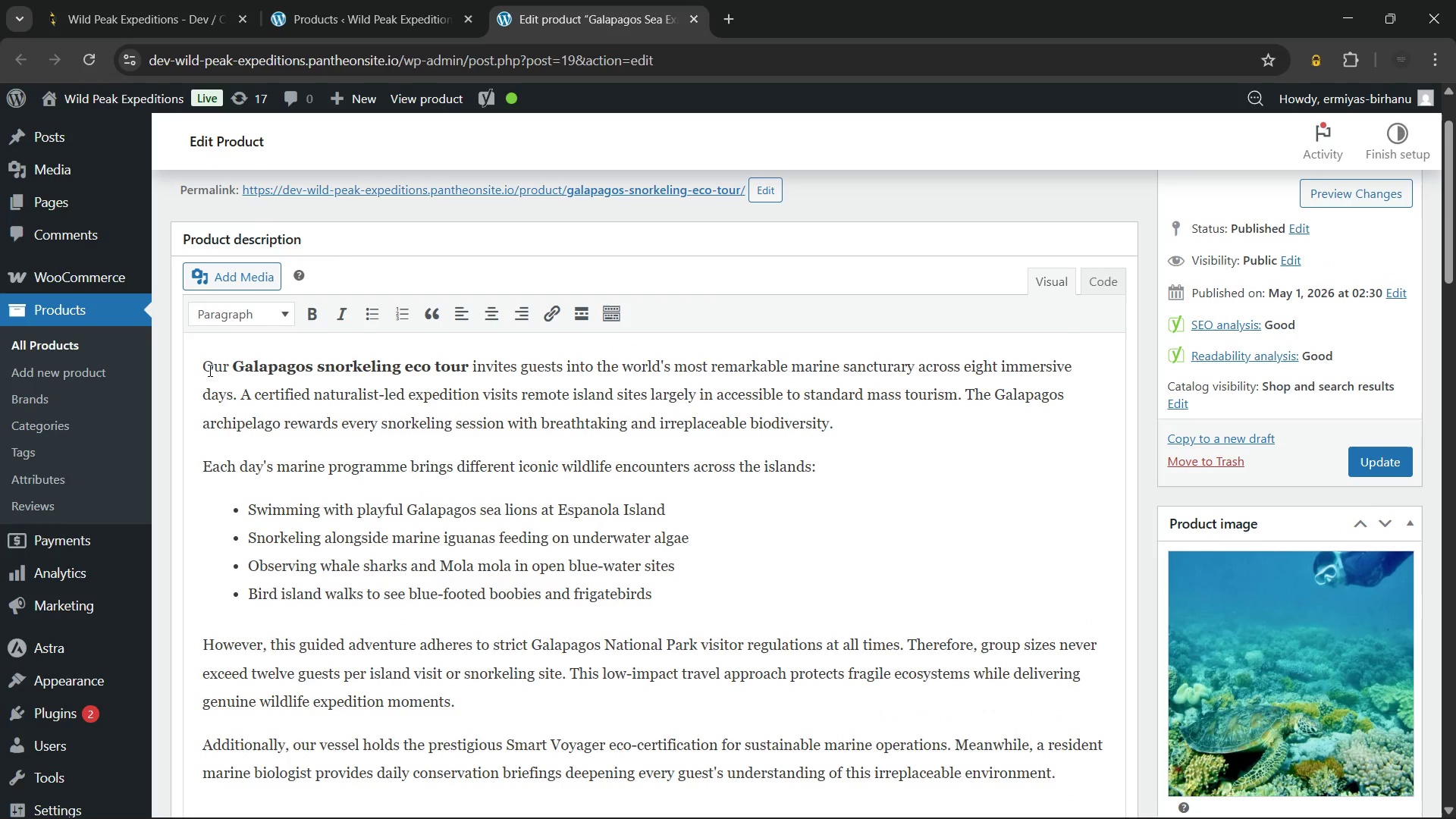 
left_click([209, 370])
 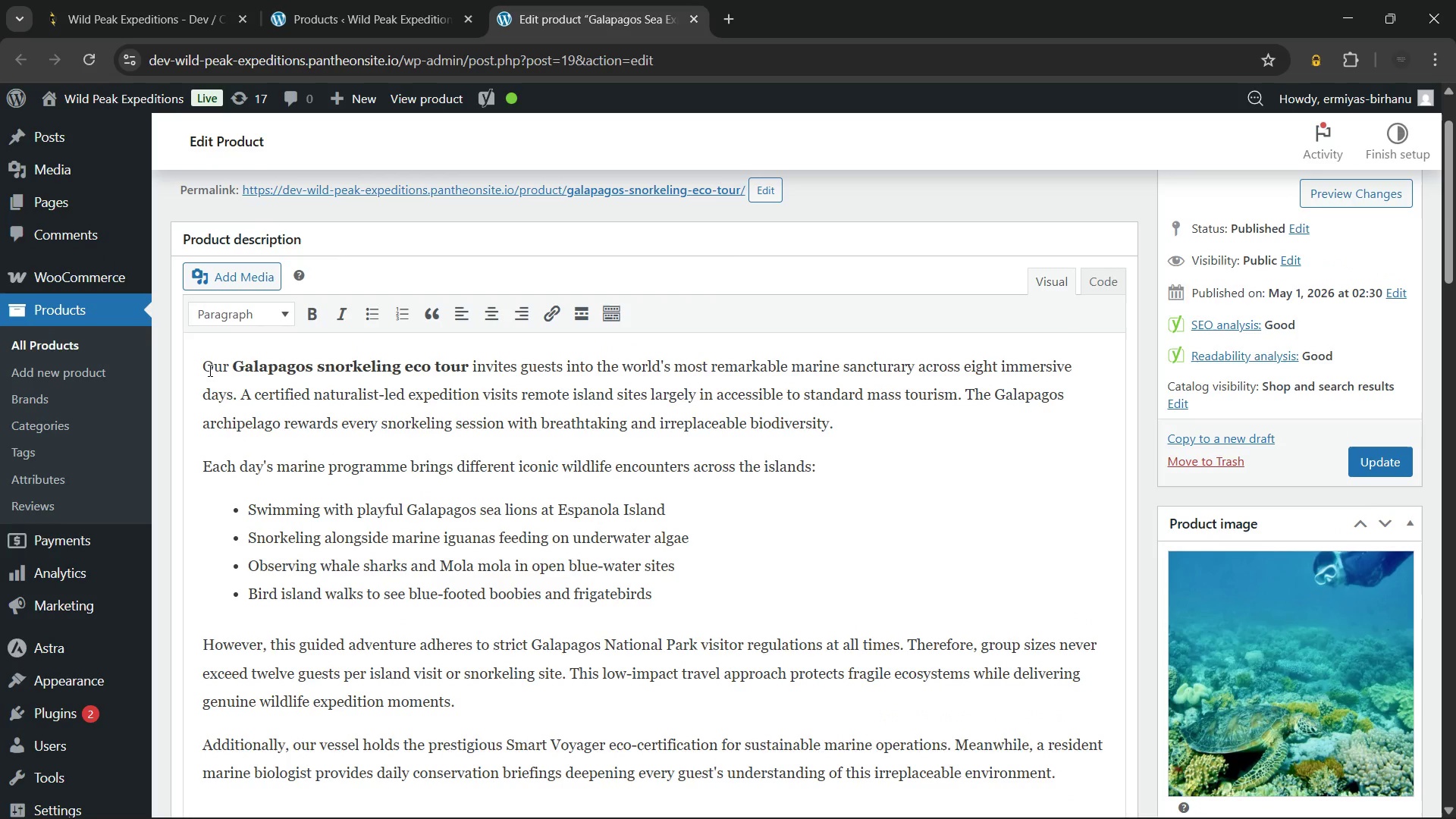 
key(ArrowLeft)
 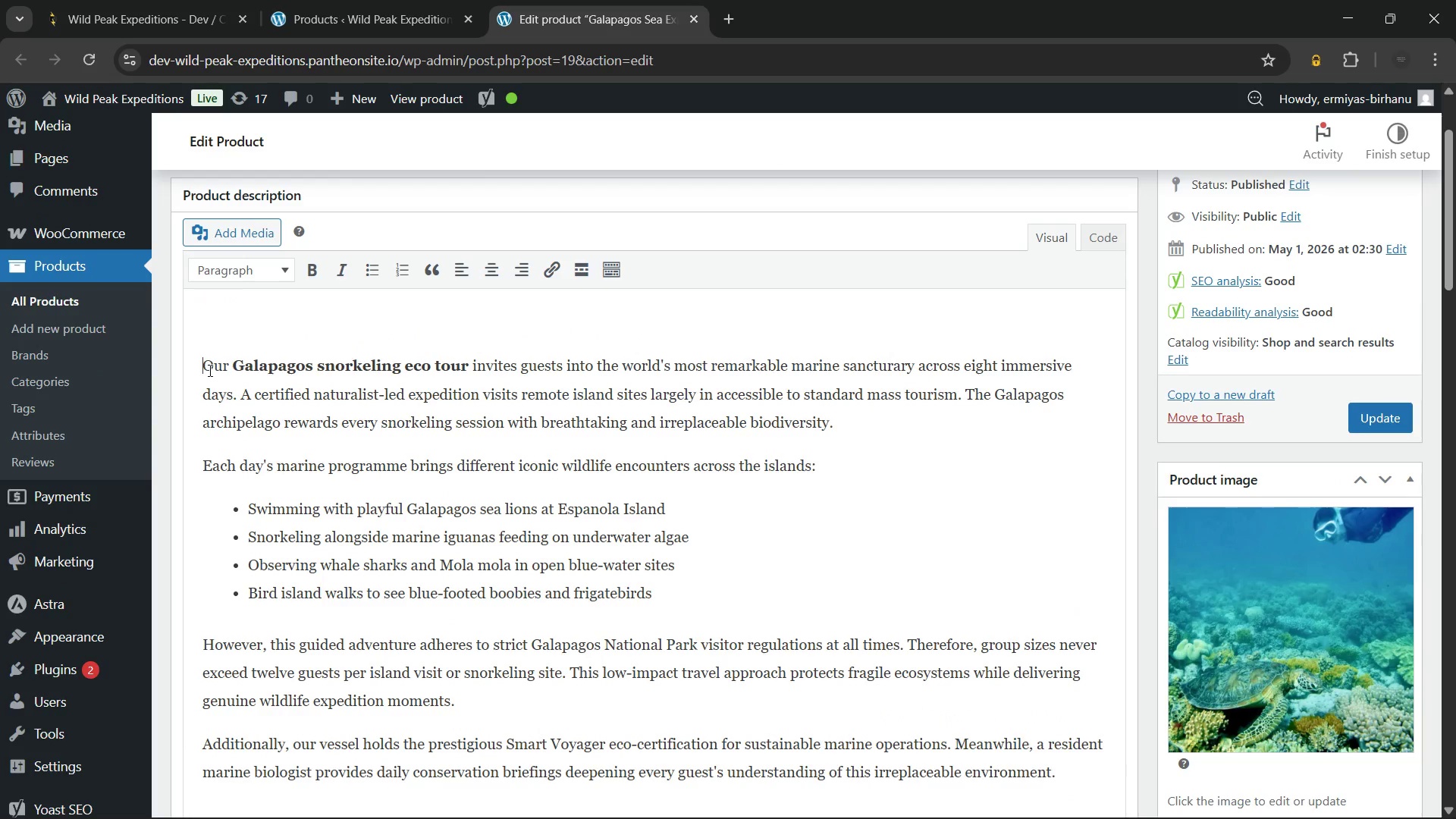 
key(Enter)
 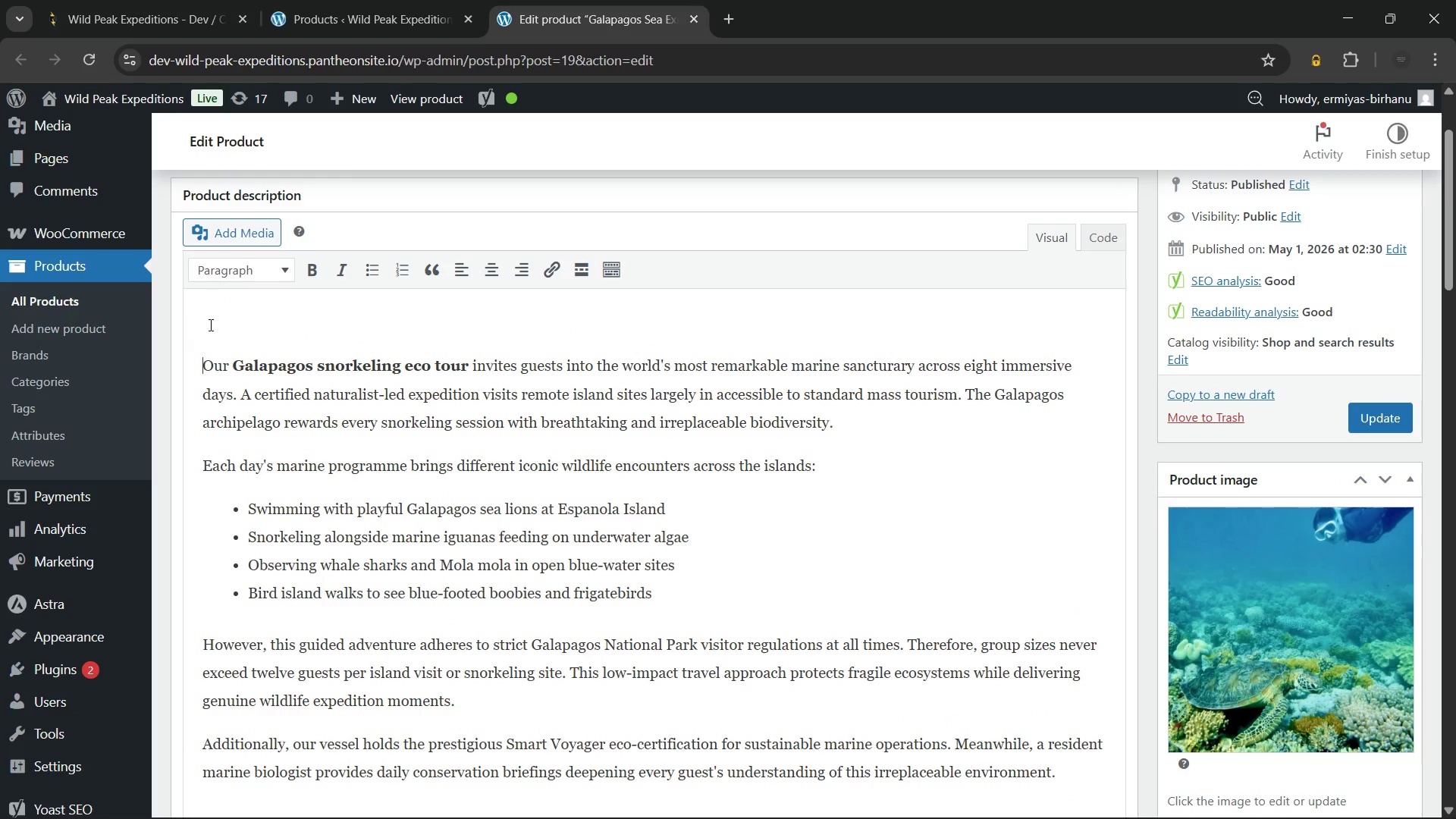 
left_click([218, 324])
 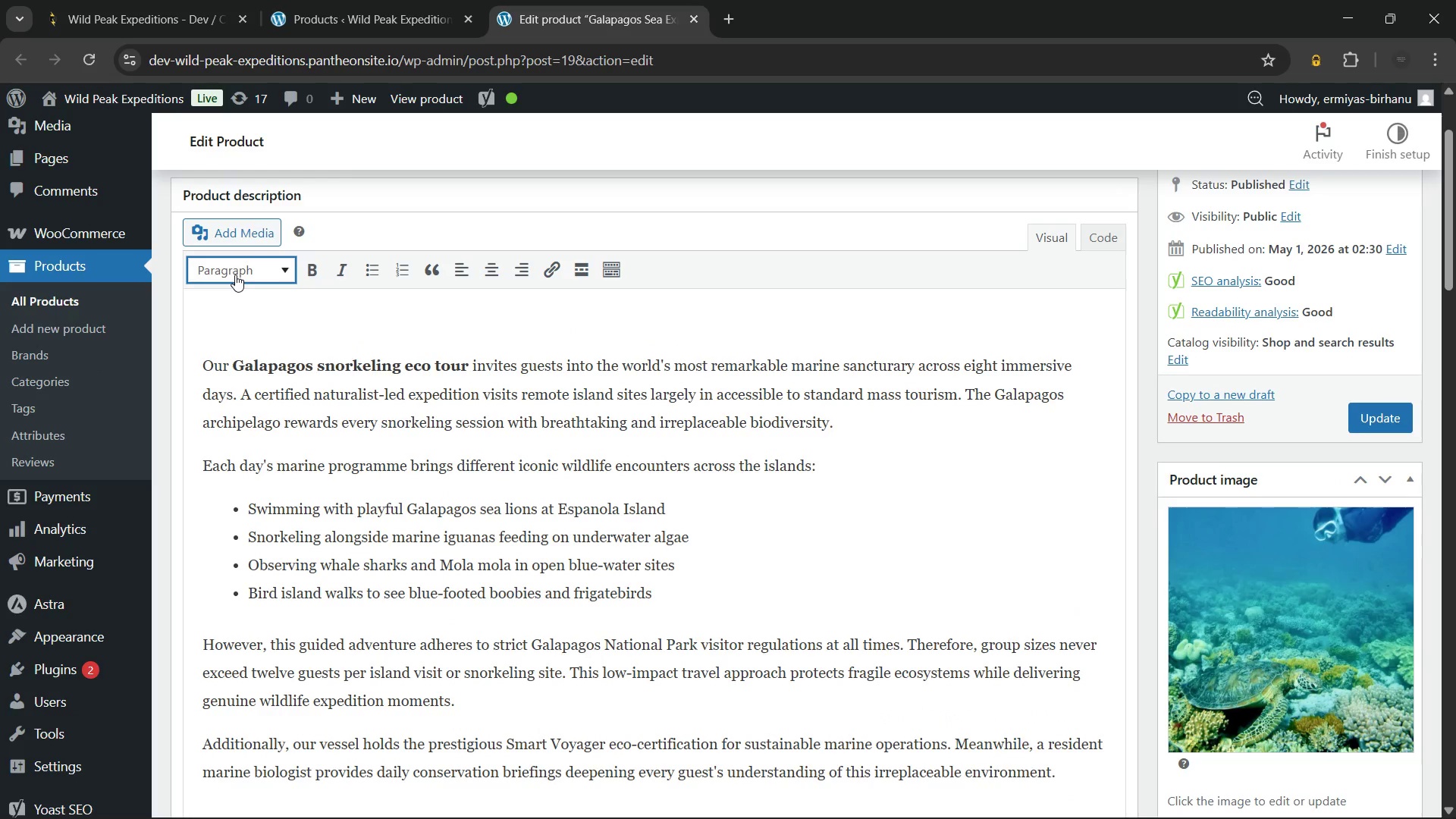 
left_click([235, 275])
 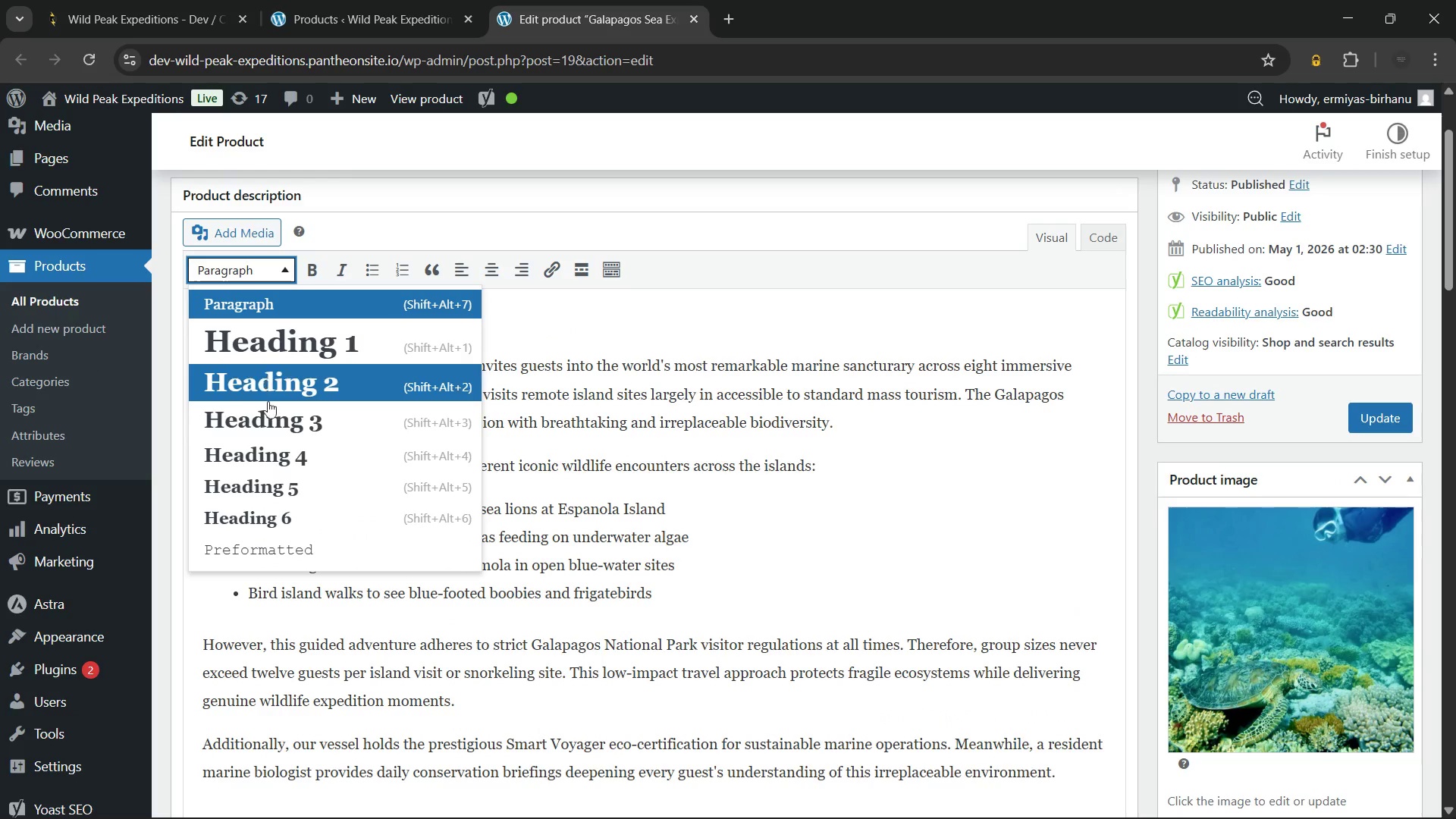 
left_click([268, 406])
 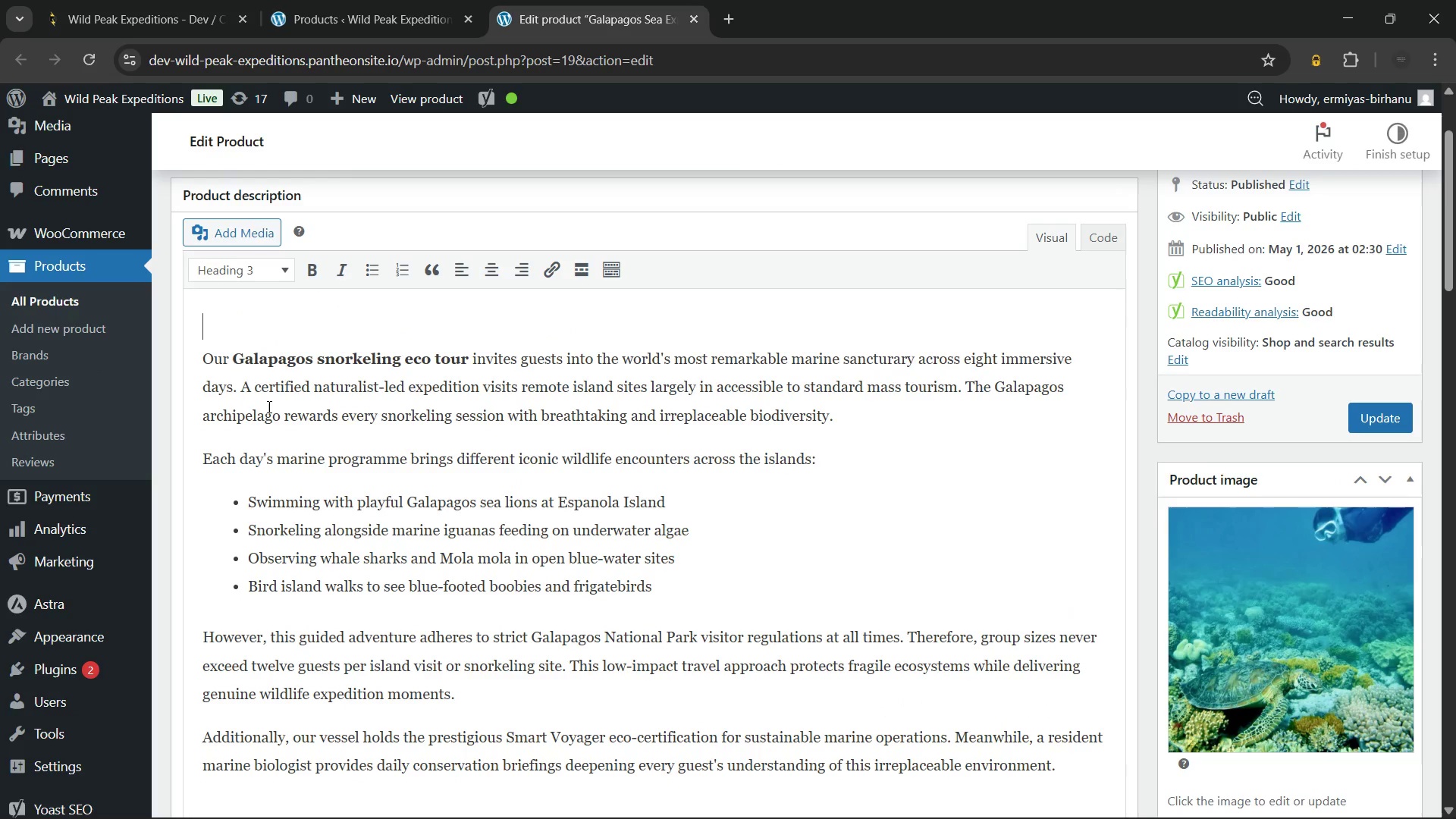 
type(Experience Overview)
 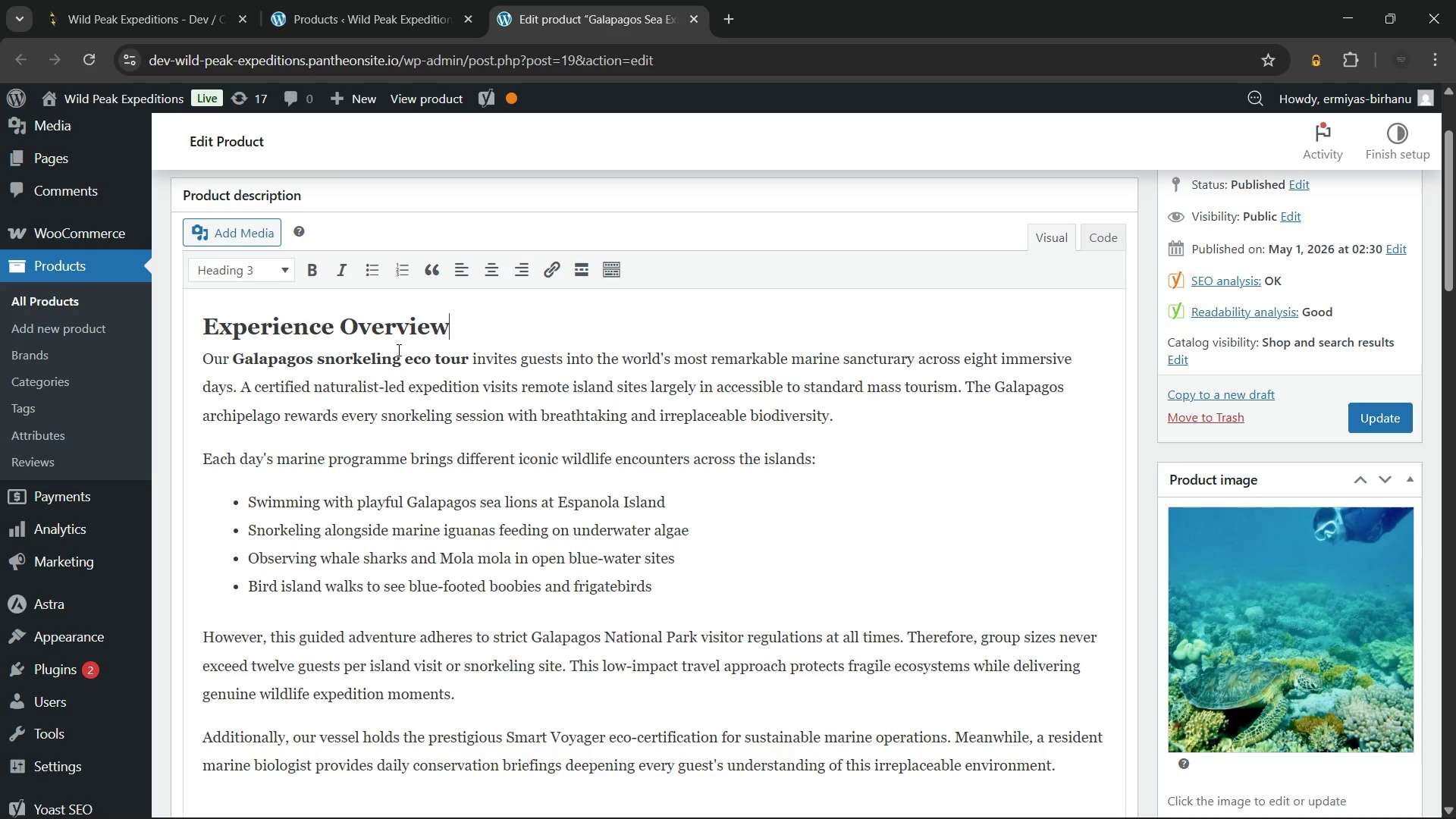 
key(Space)
 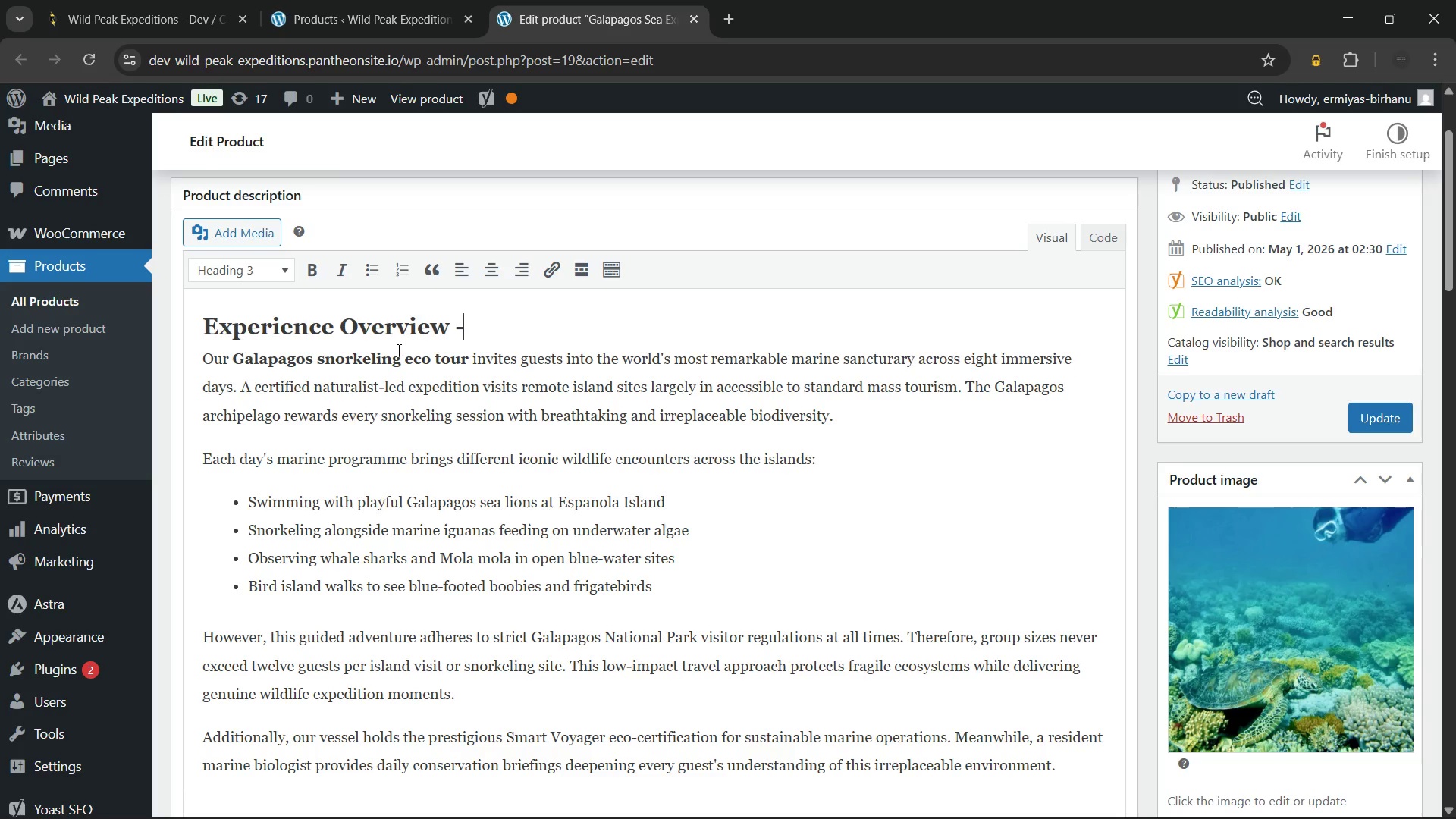 
key(Minus)
 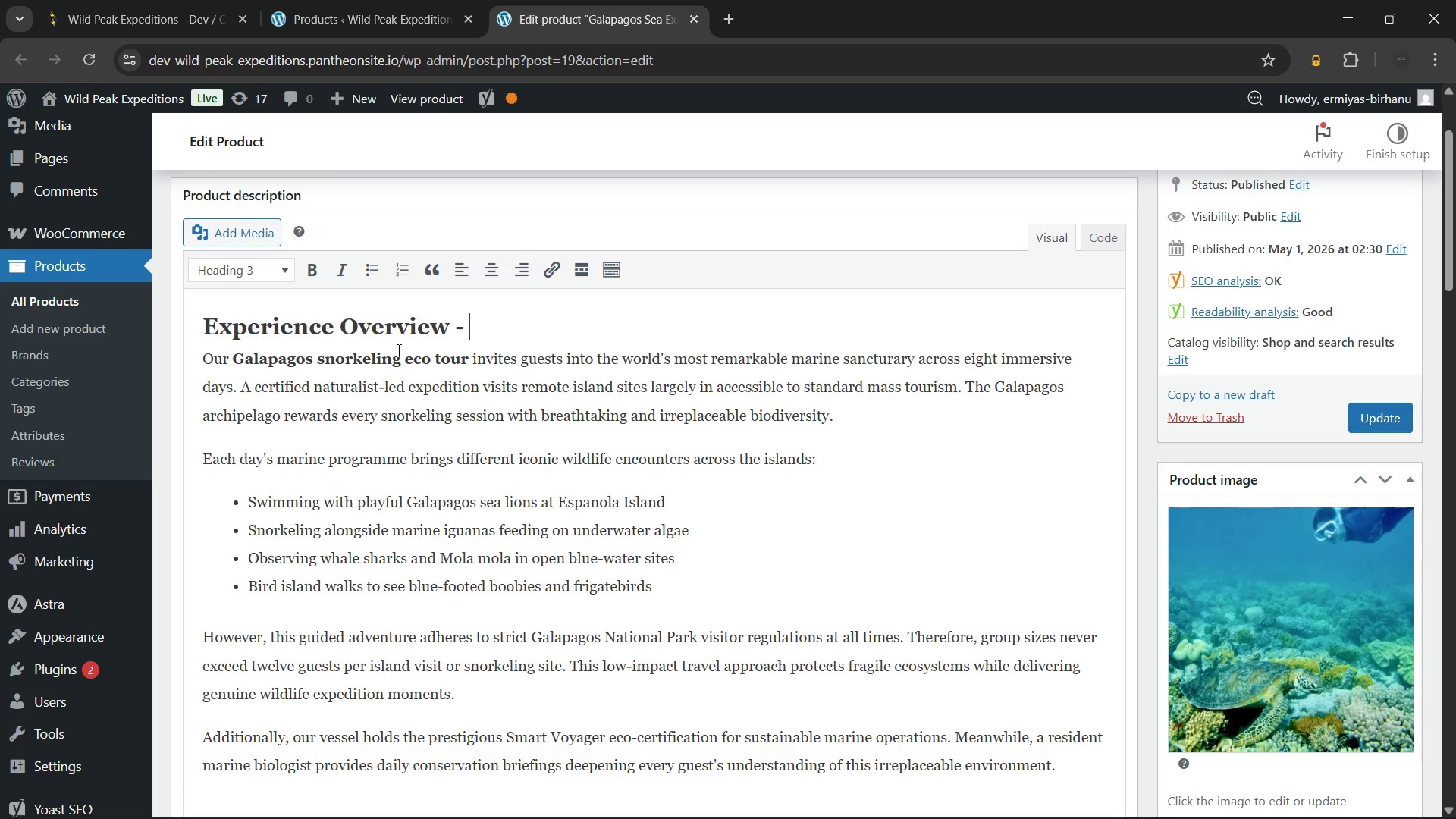 
key(Space)
 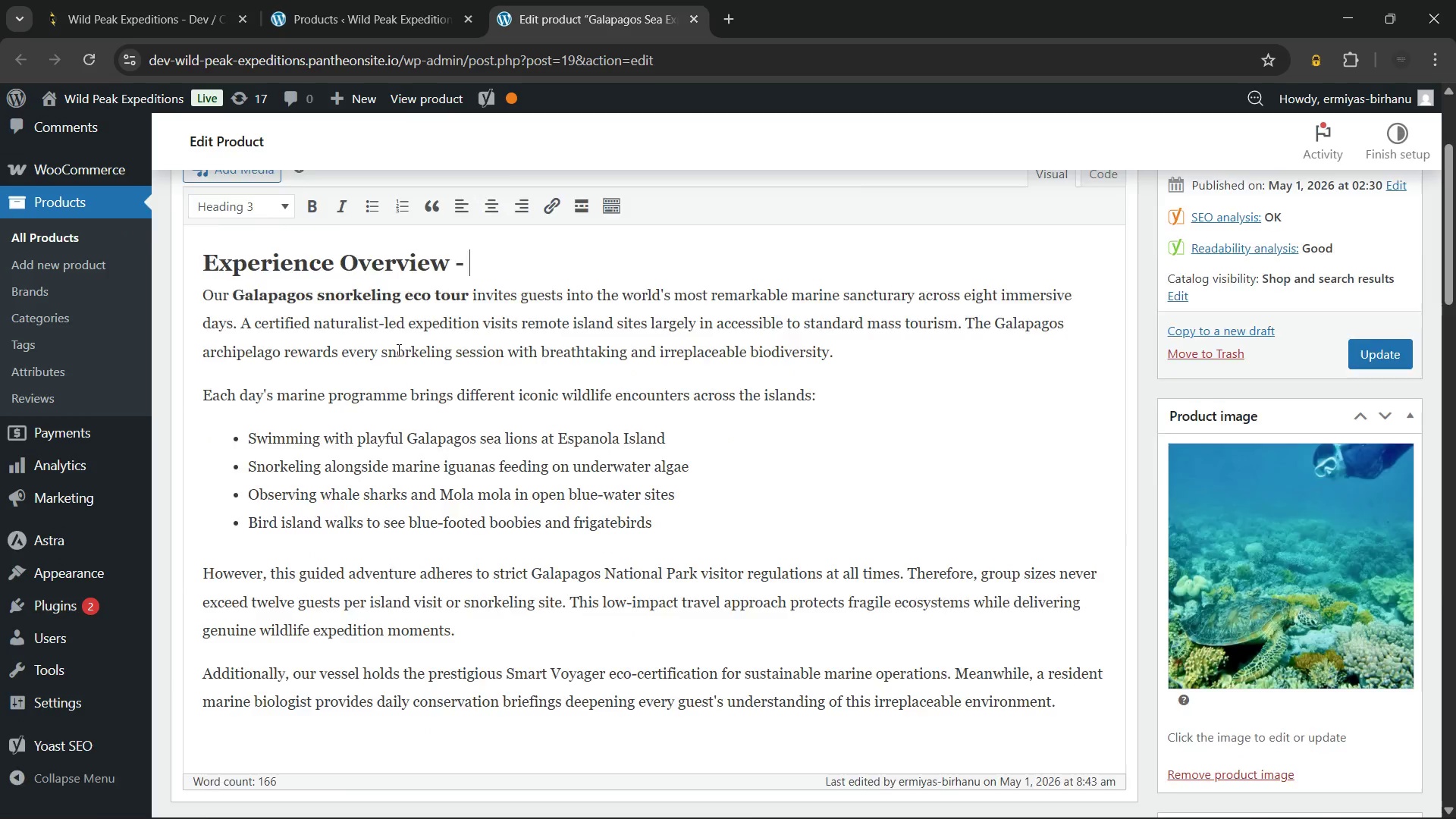 
scroll: coordinate [397, 350], scroll_direction: down, amount: 3.0
 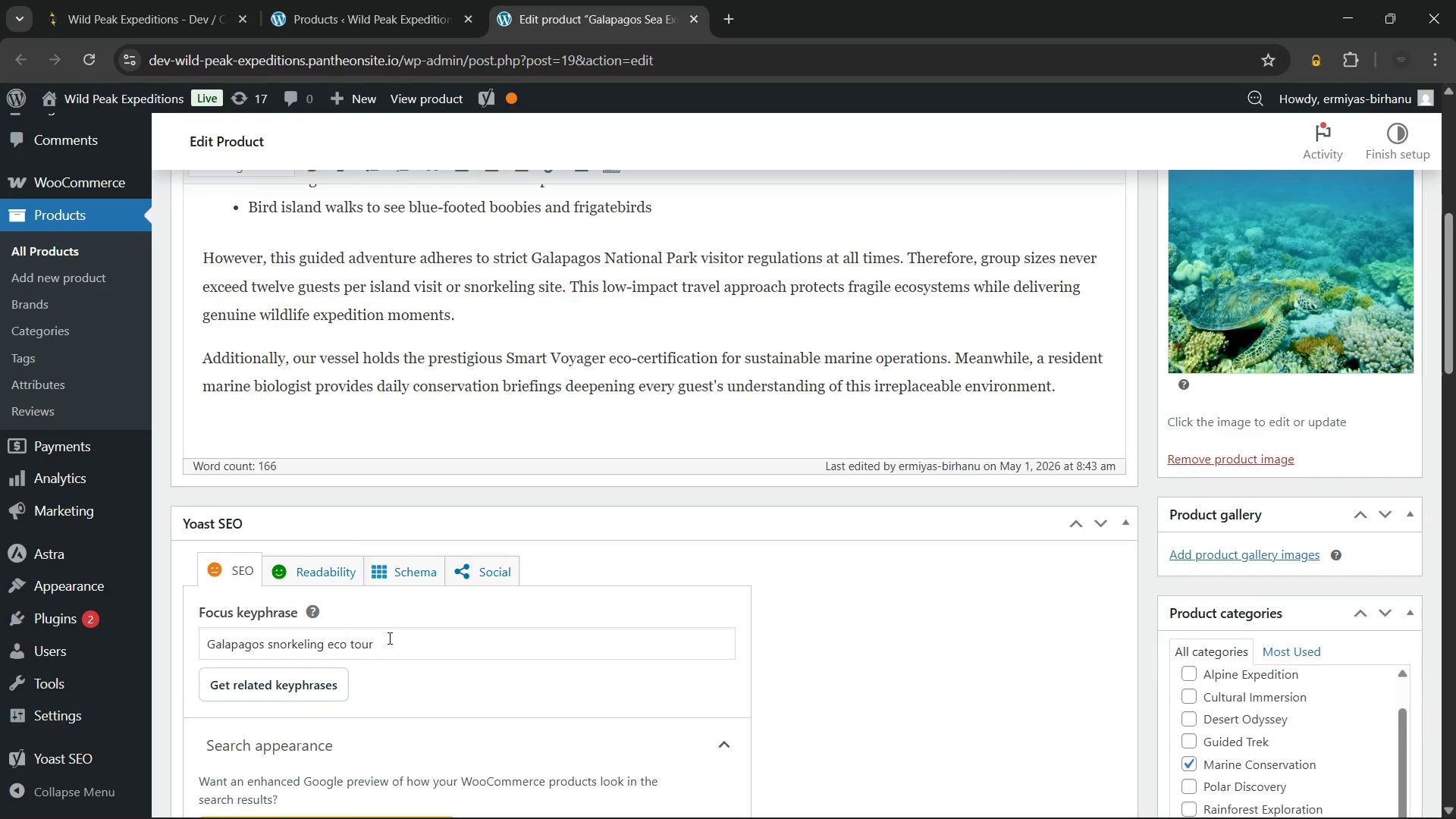 
left_click([388, 638])
 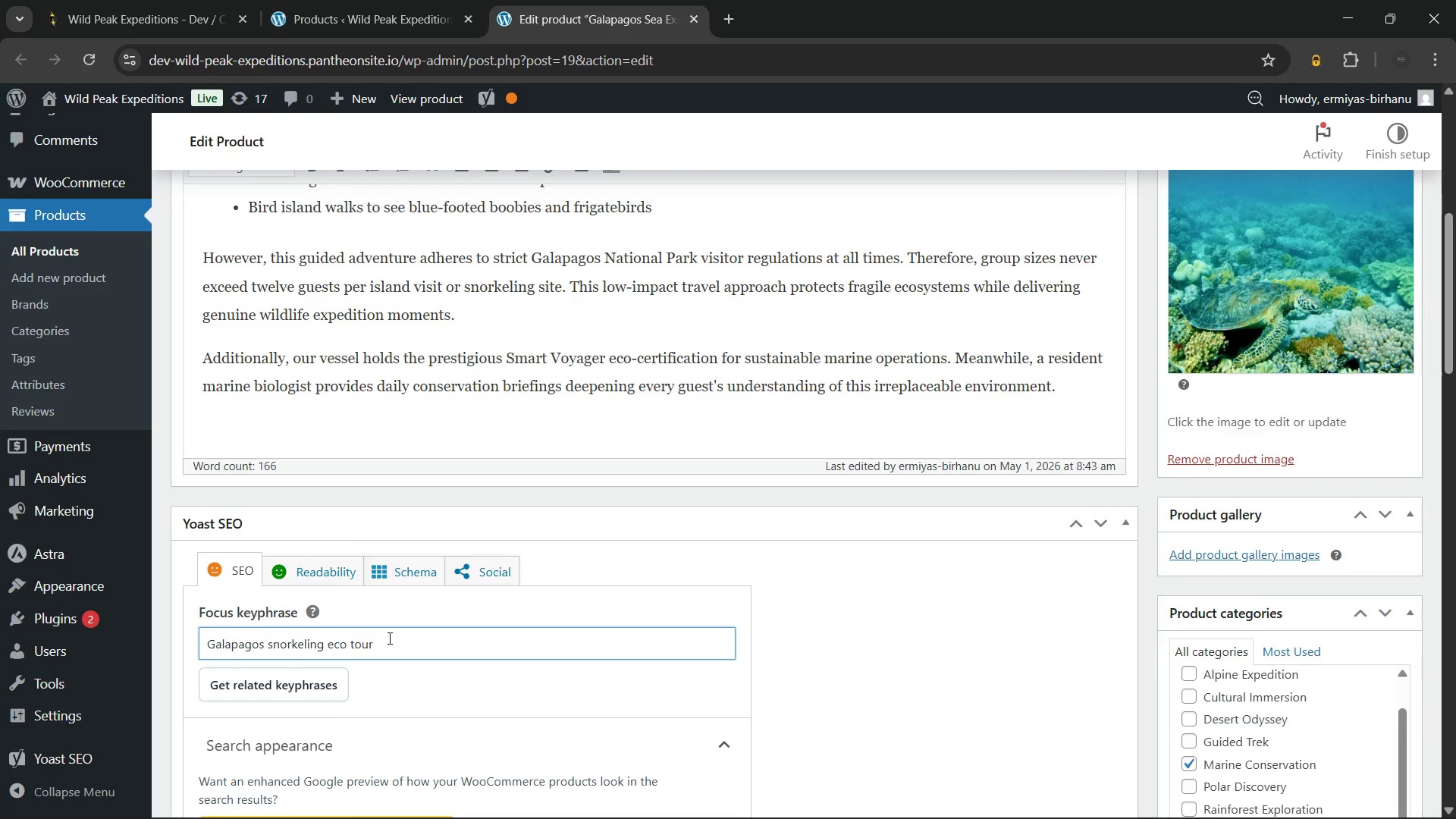 
key(Control+A)
 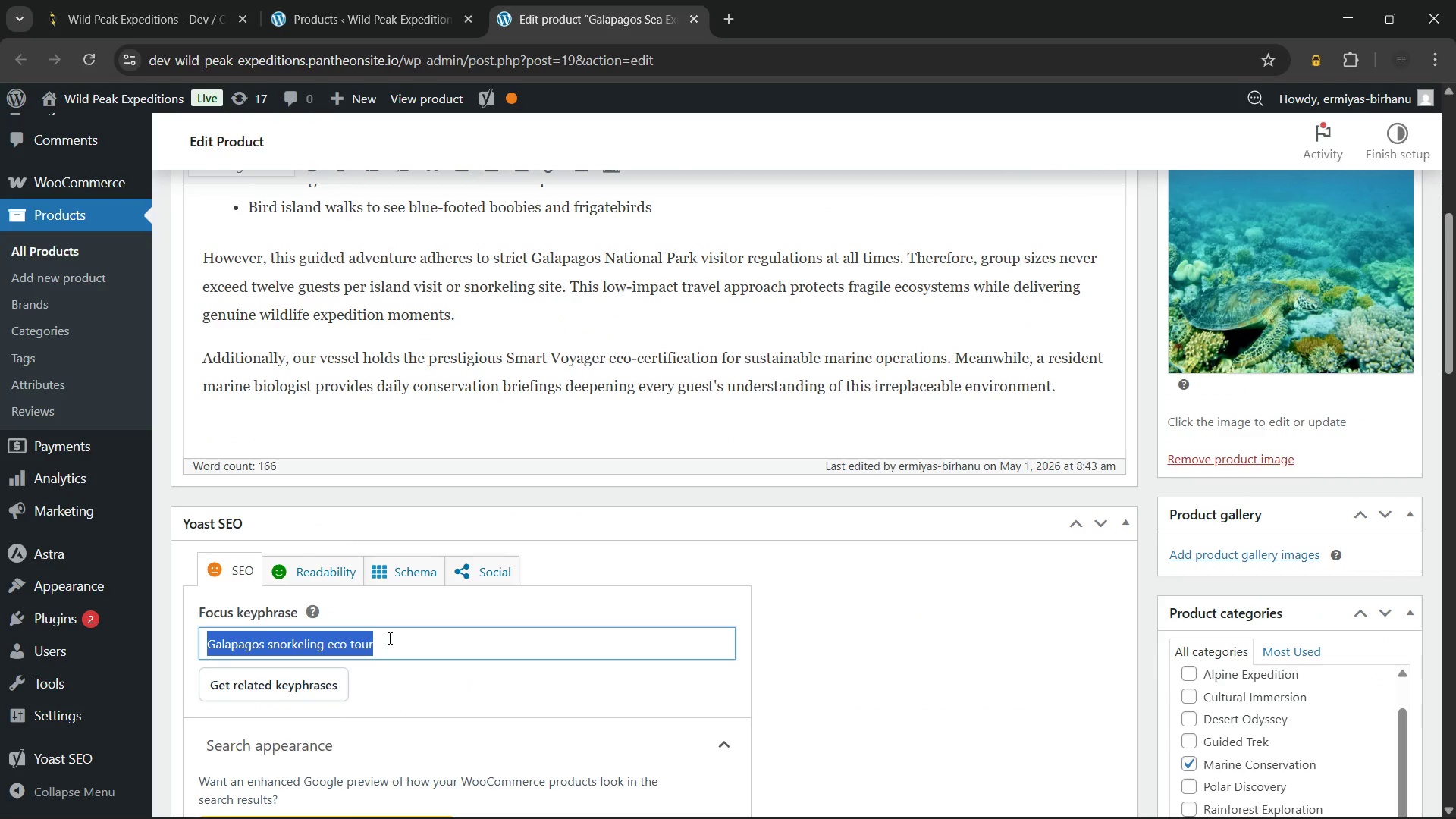 
key(Control+C)
 